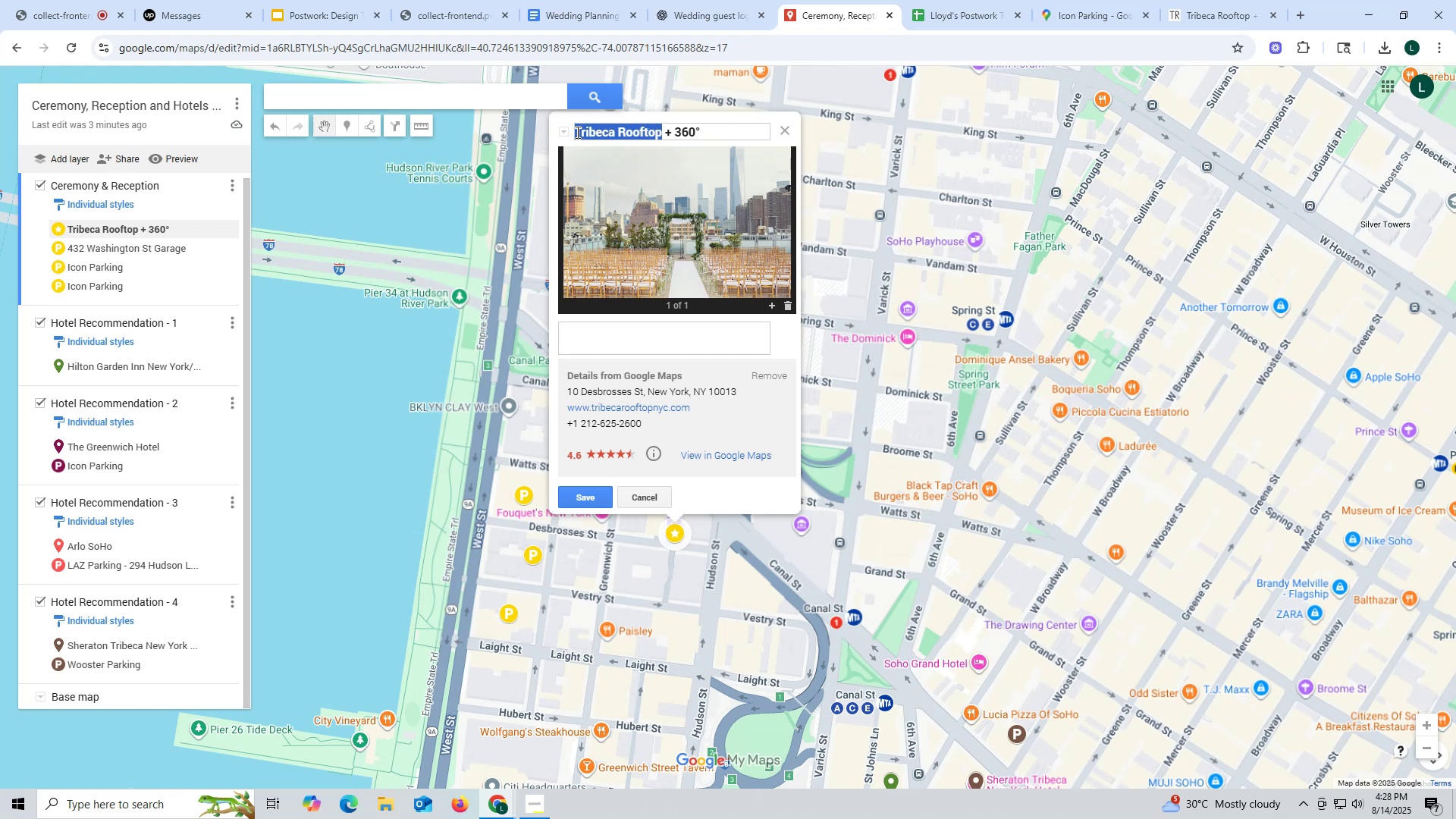 
key(Control+ControlLeft)
 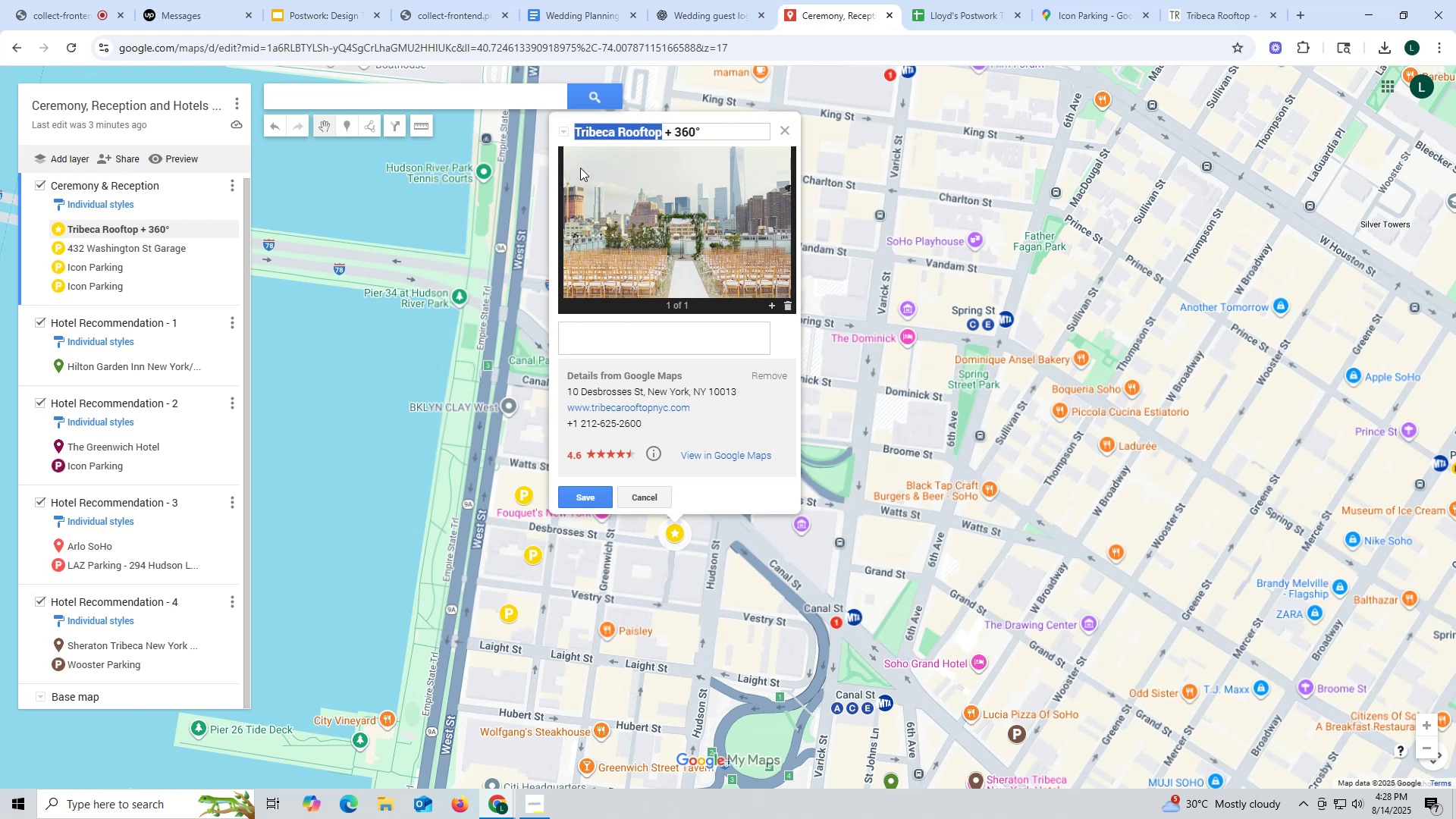 
key(Control+C)
 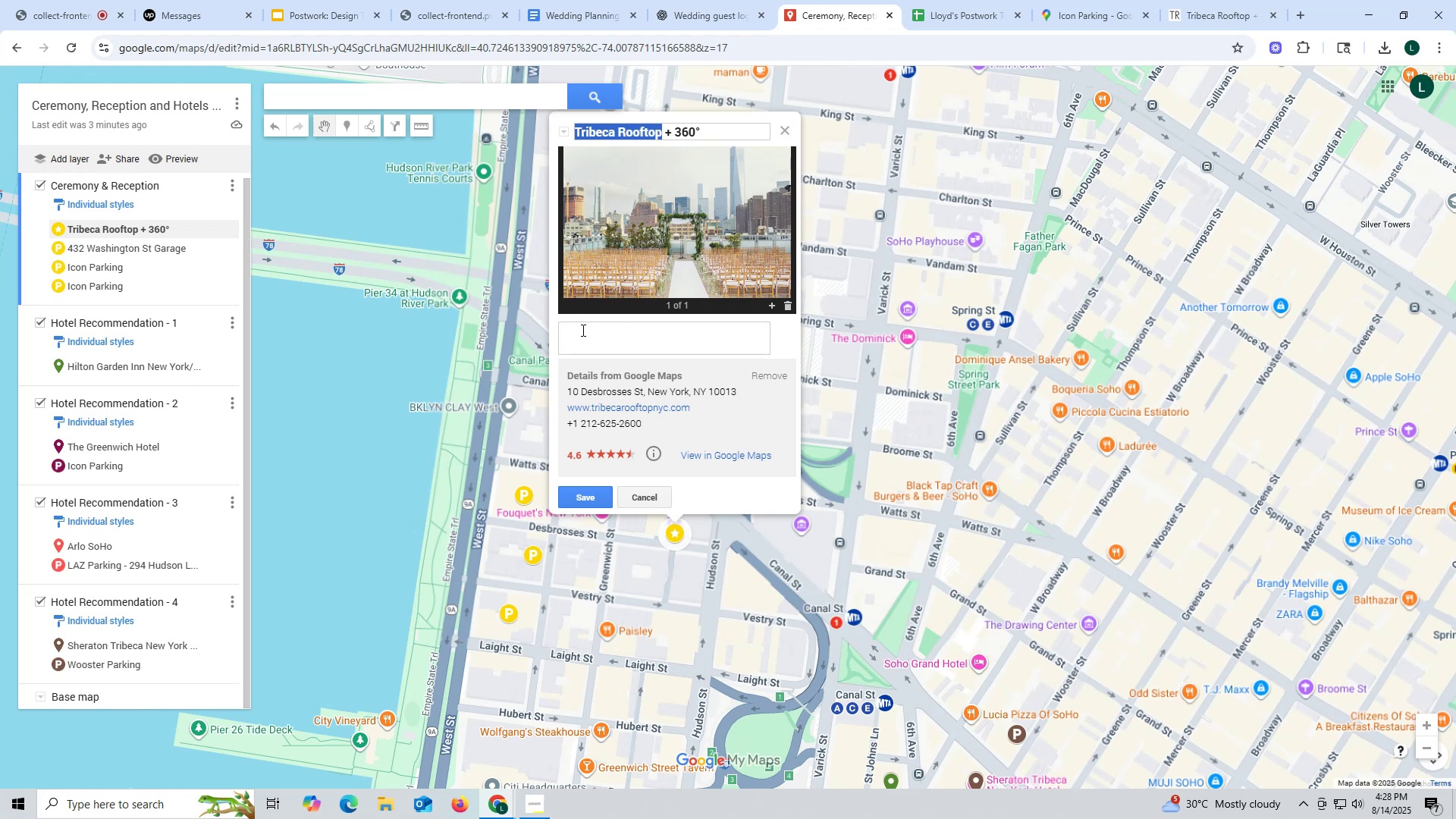 
key(Control+ControlLeft)
 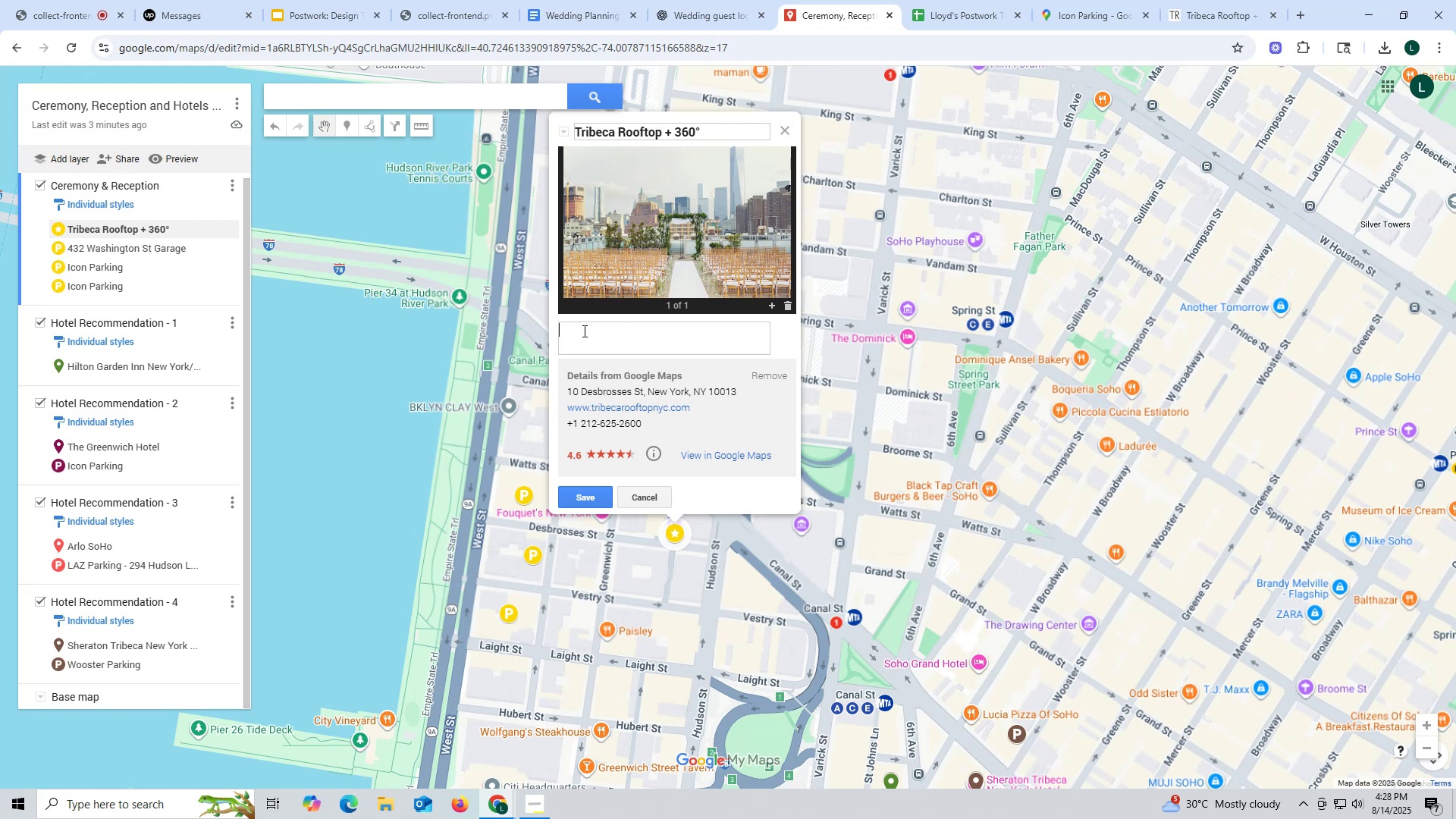 
key(Control+V)
 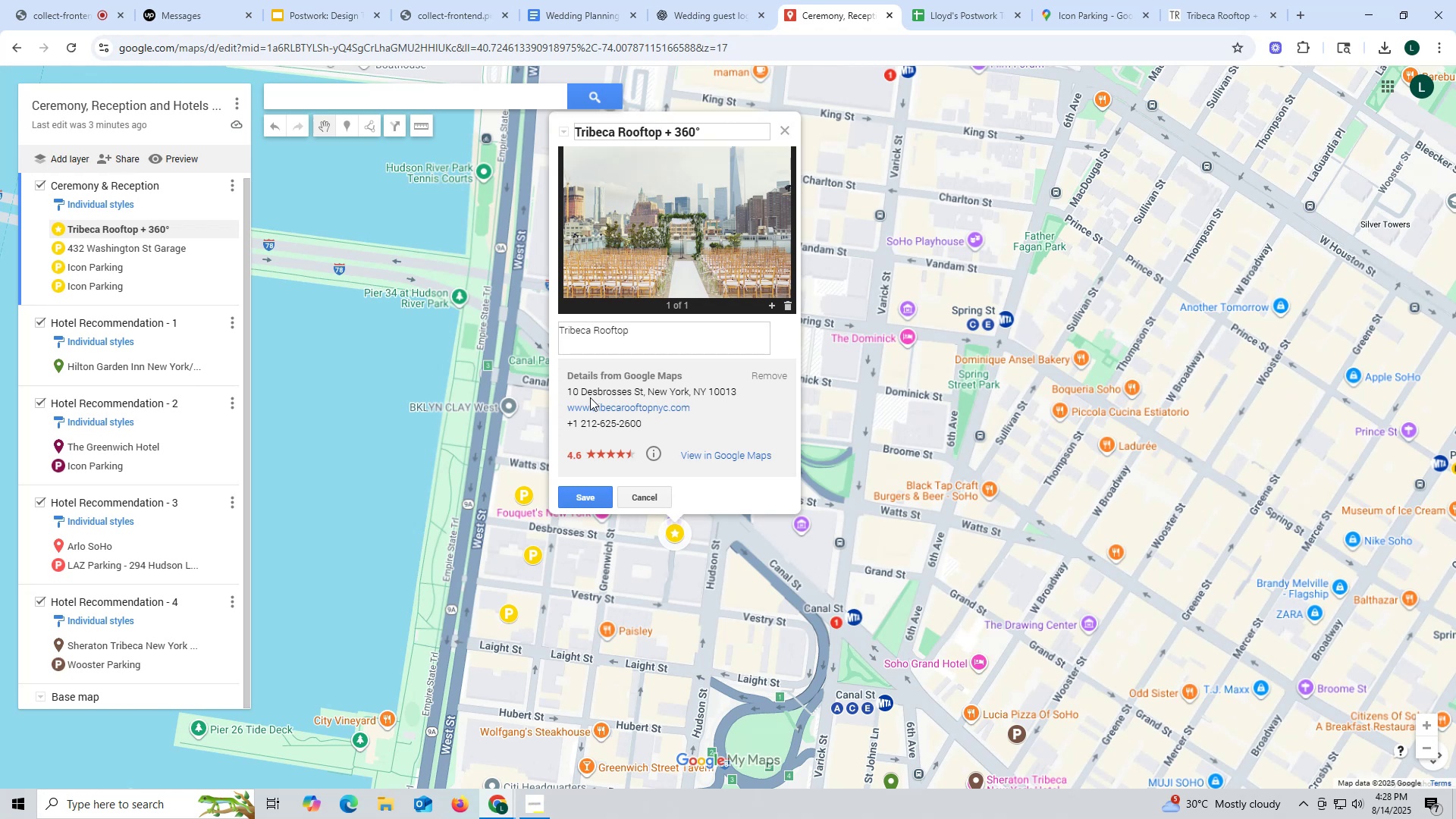 
type( is )
key(Backspace)
key(Backspace)
 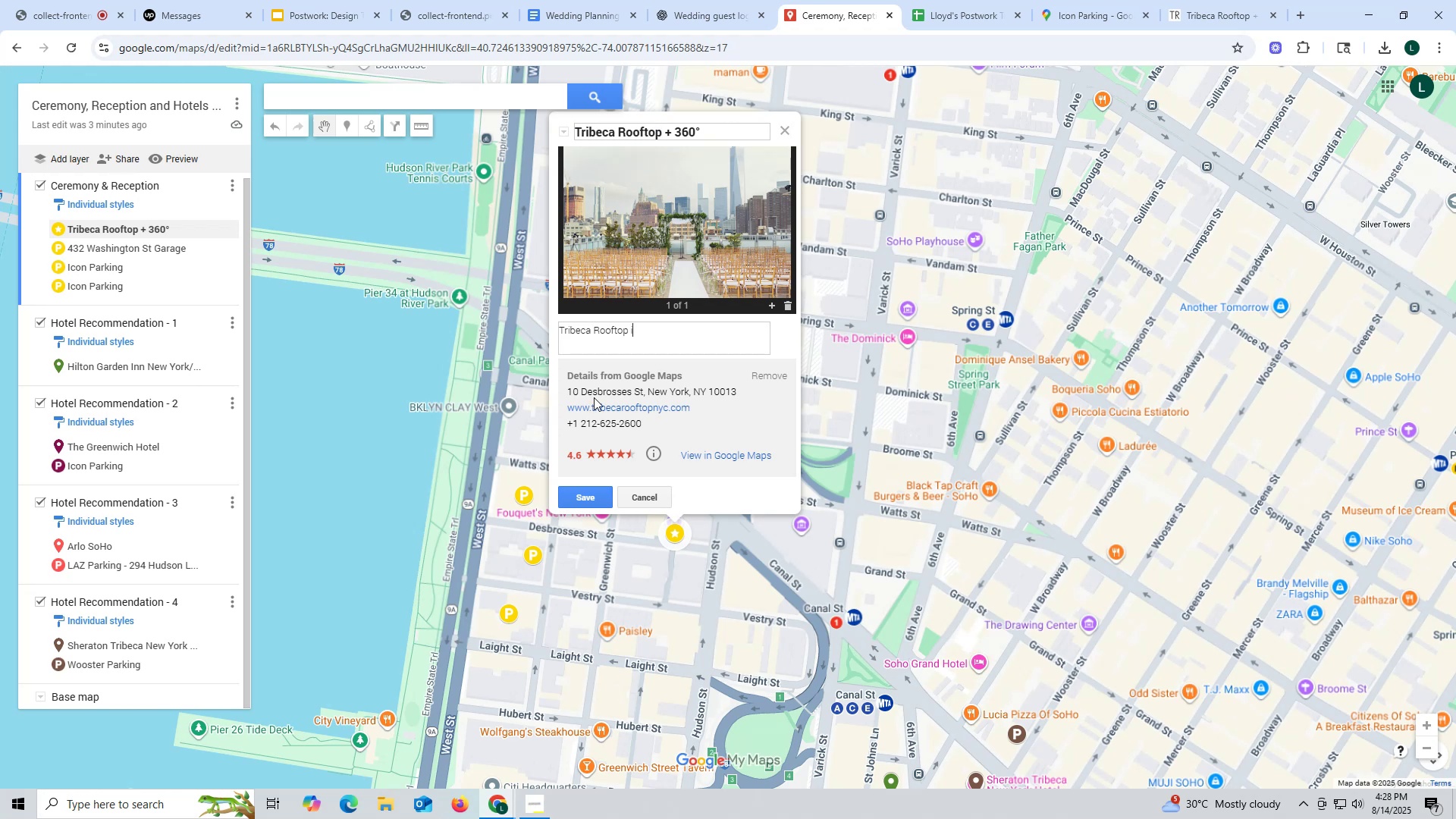 
hold_key(key=Backspace, duration=1.23)
 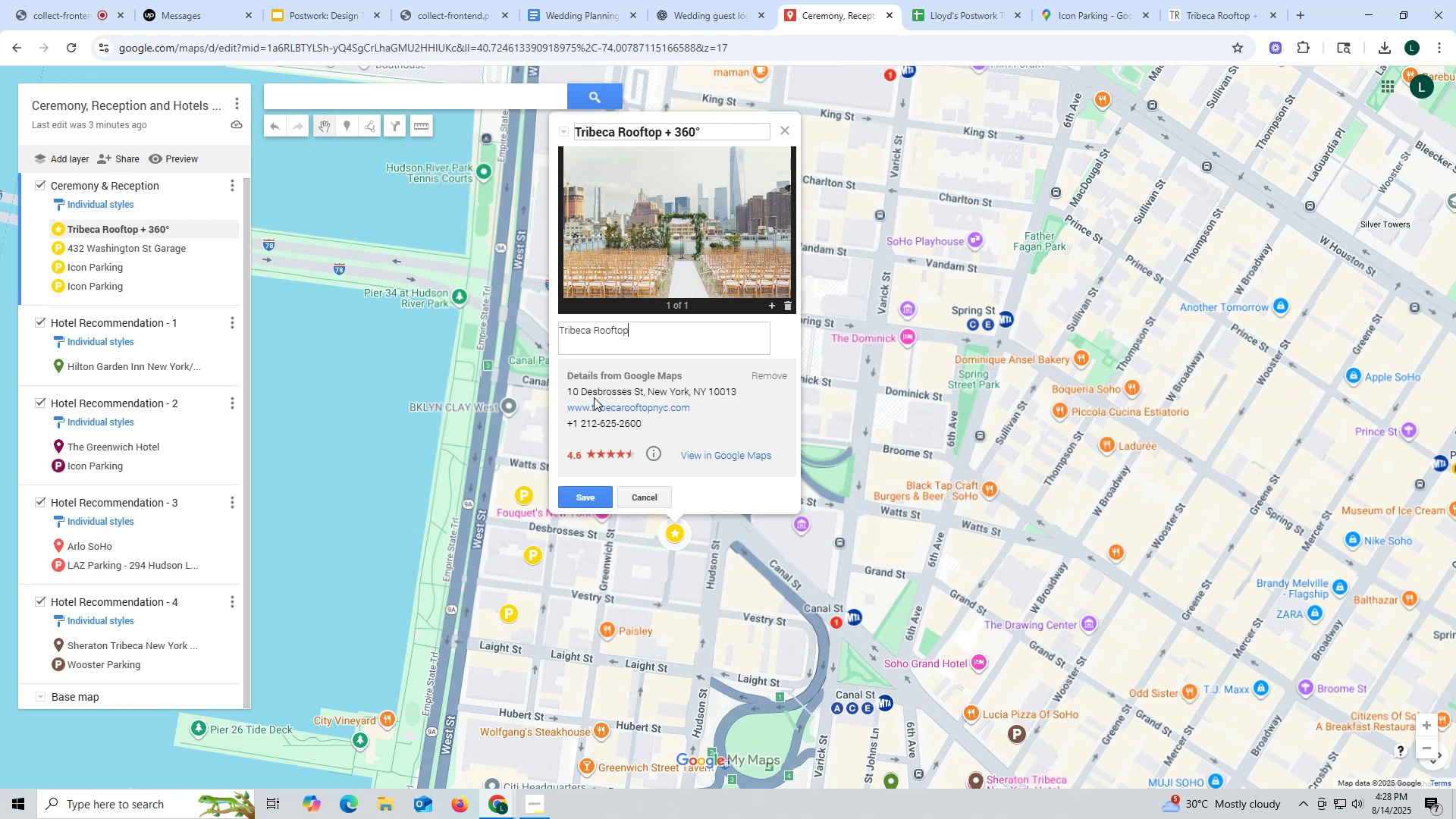 
key(Control+ControlLeft)
 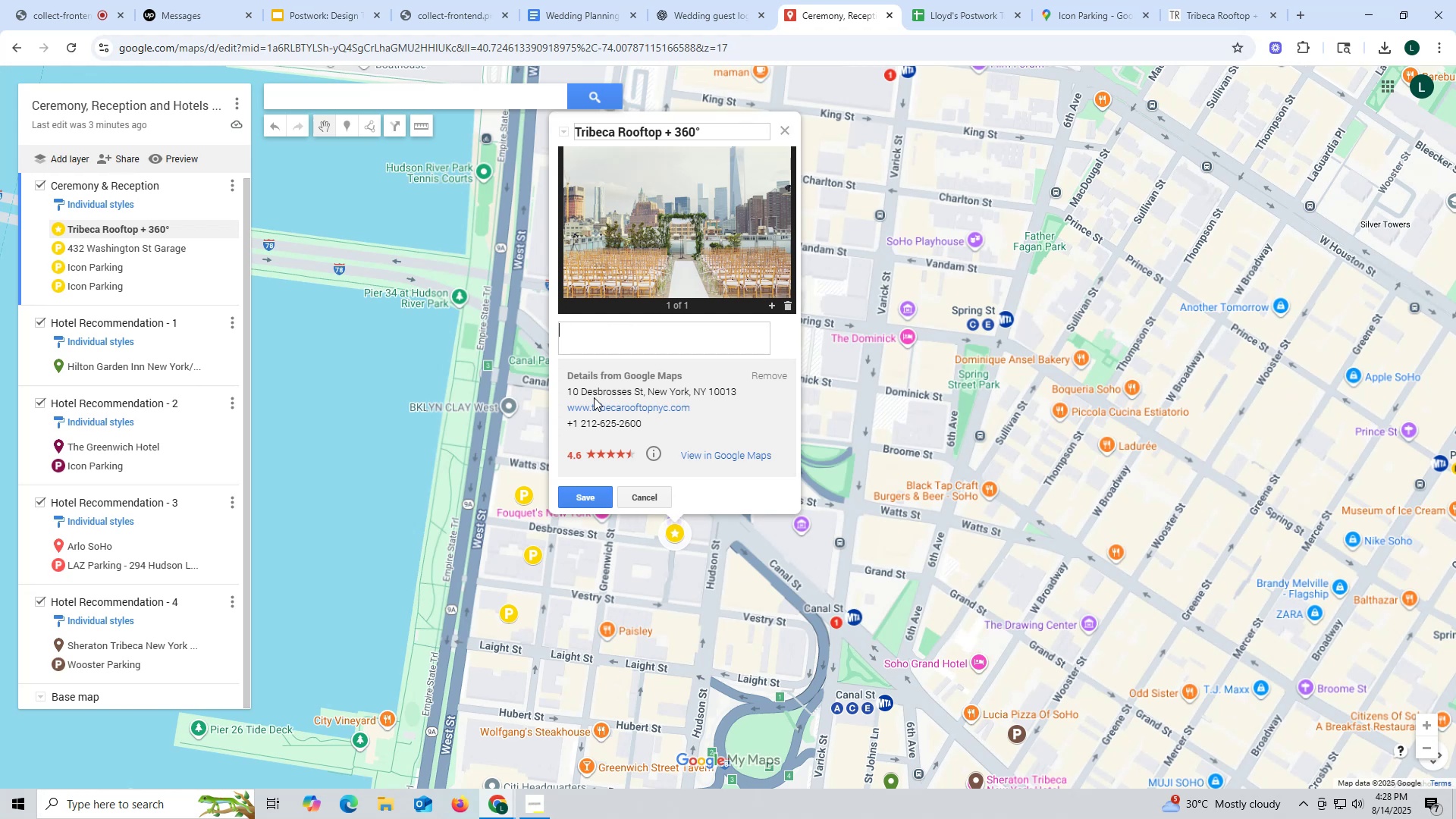 
key(Control+V)
 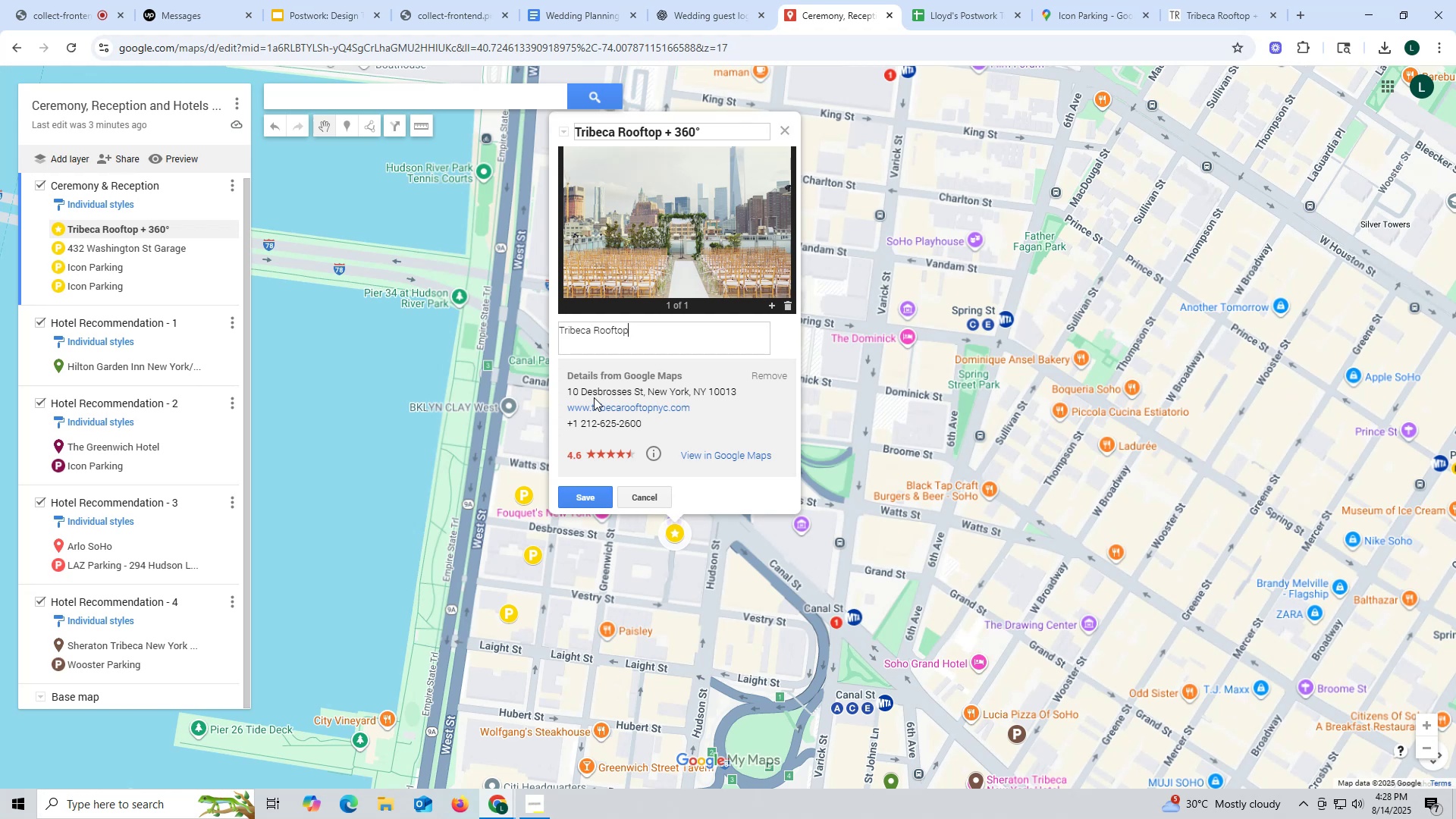 
hold_key(key=Backspace, duration=0.88)
 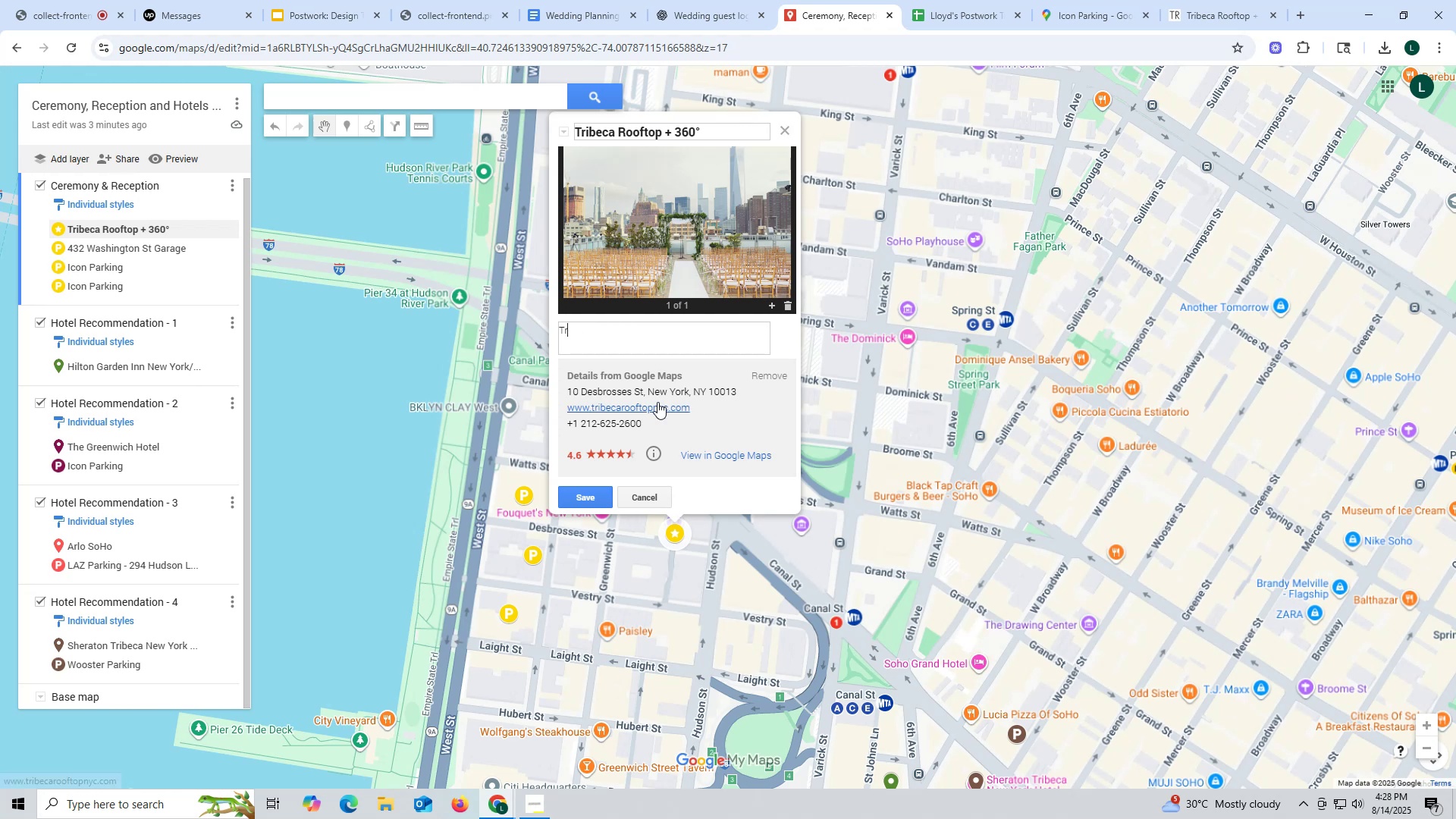 
left_click_drag(start_coordinate=[575, 328], to_coordinate=[554, 325])
 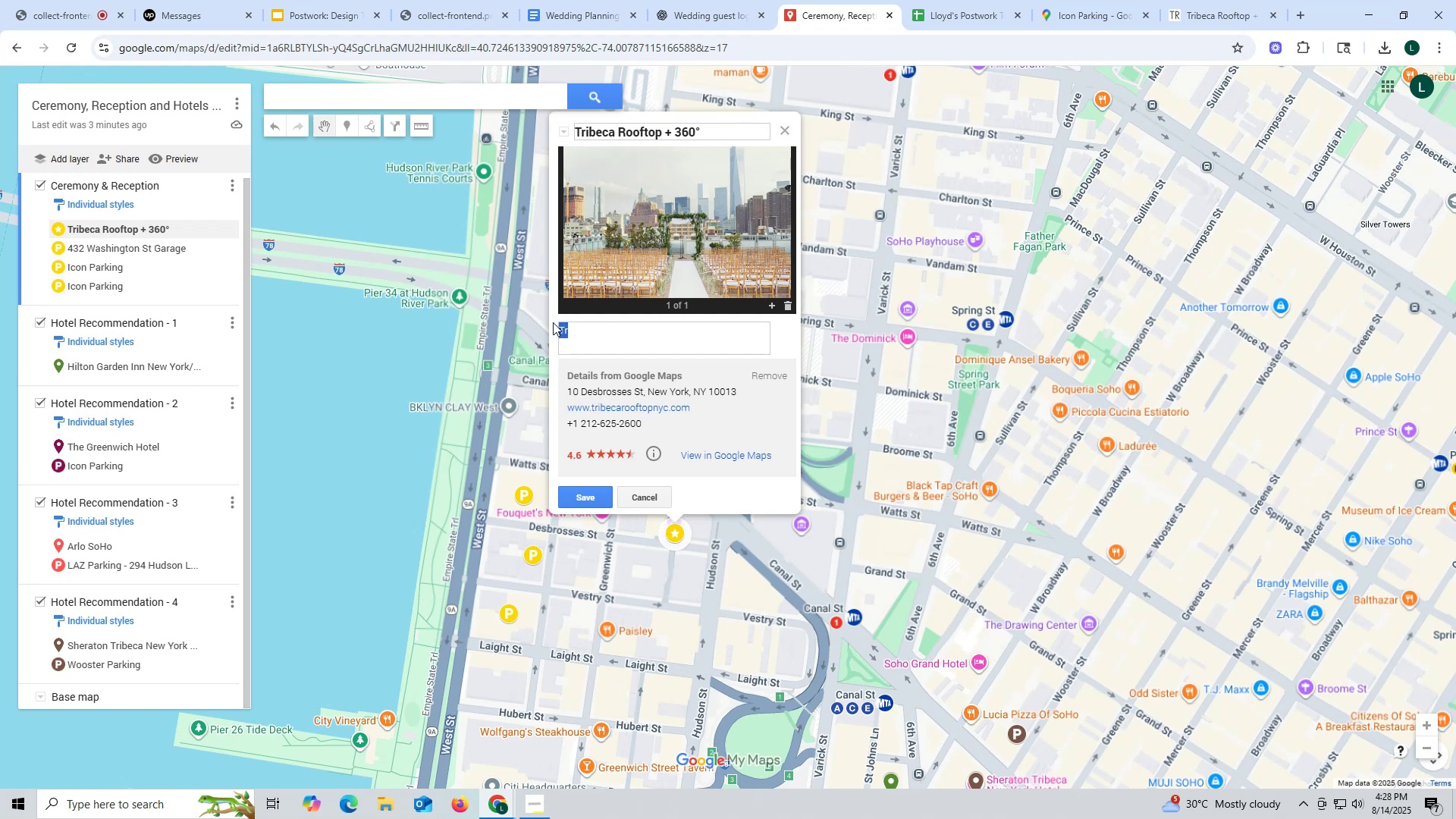 
type(Ceremony and Receptions )
key(Backspace)
key(Backspace)
type( )
 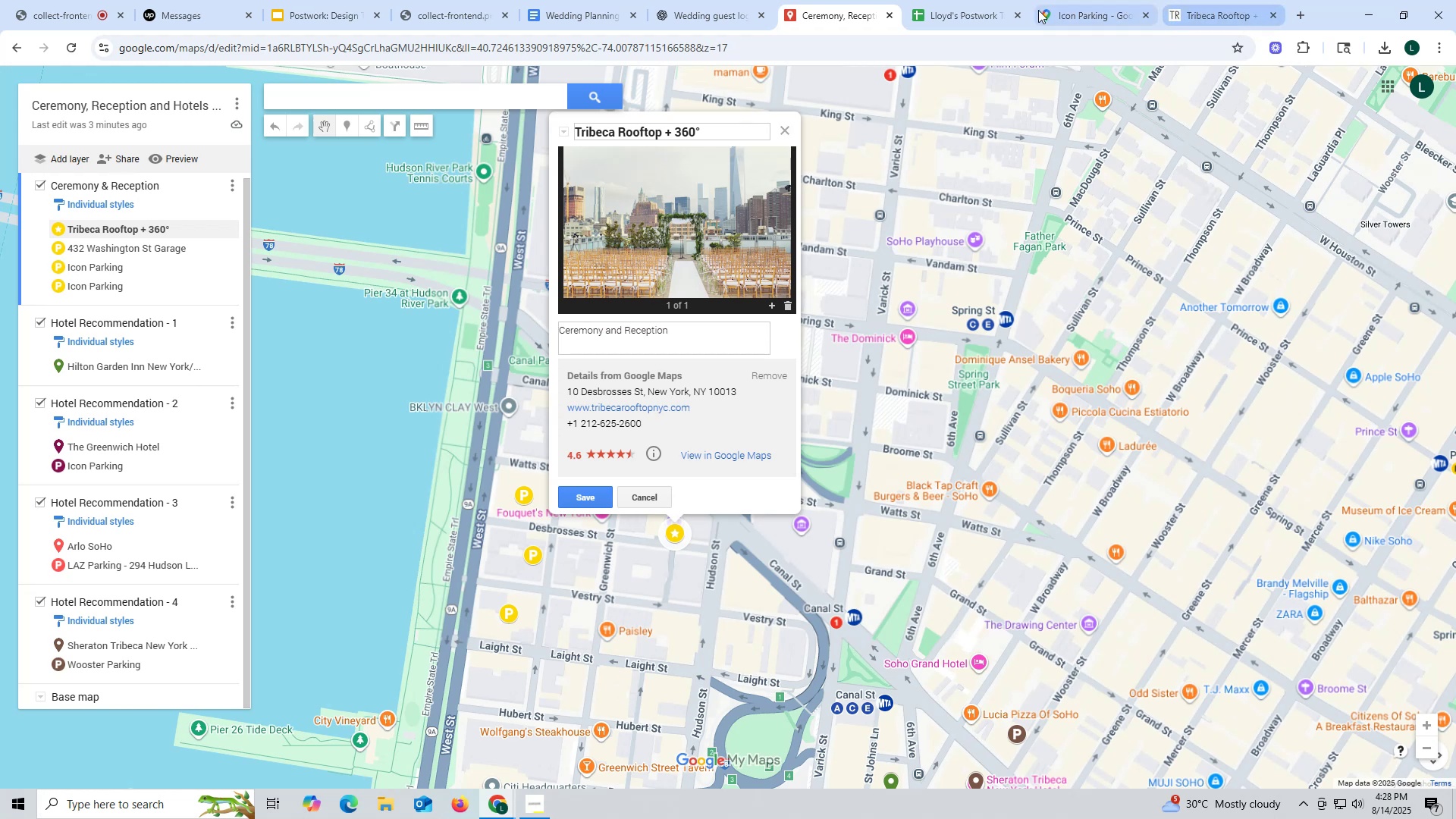 
left_click([701, 16])
 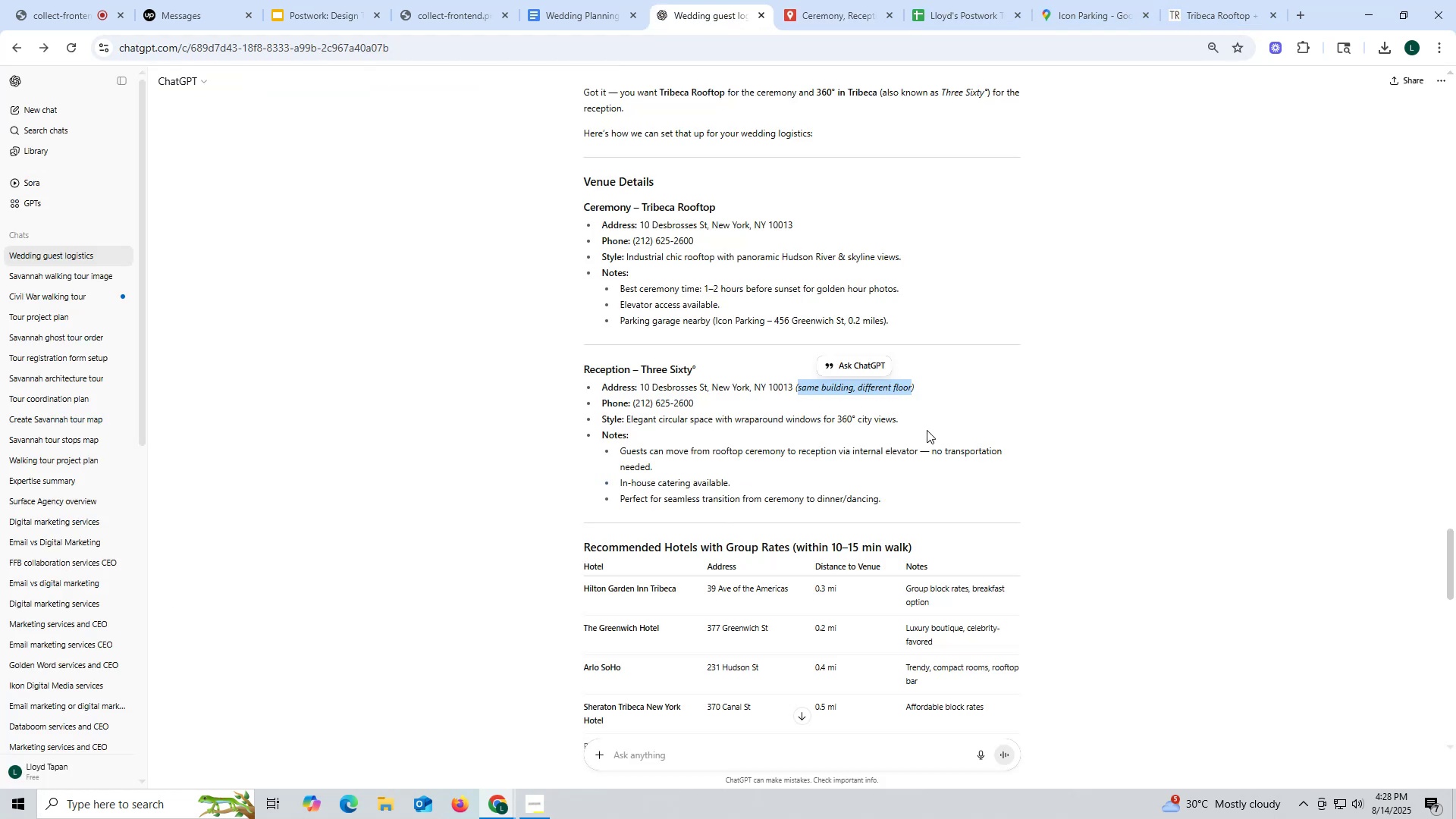 
key(Control+ControlLeft)
 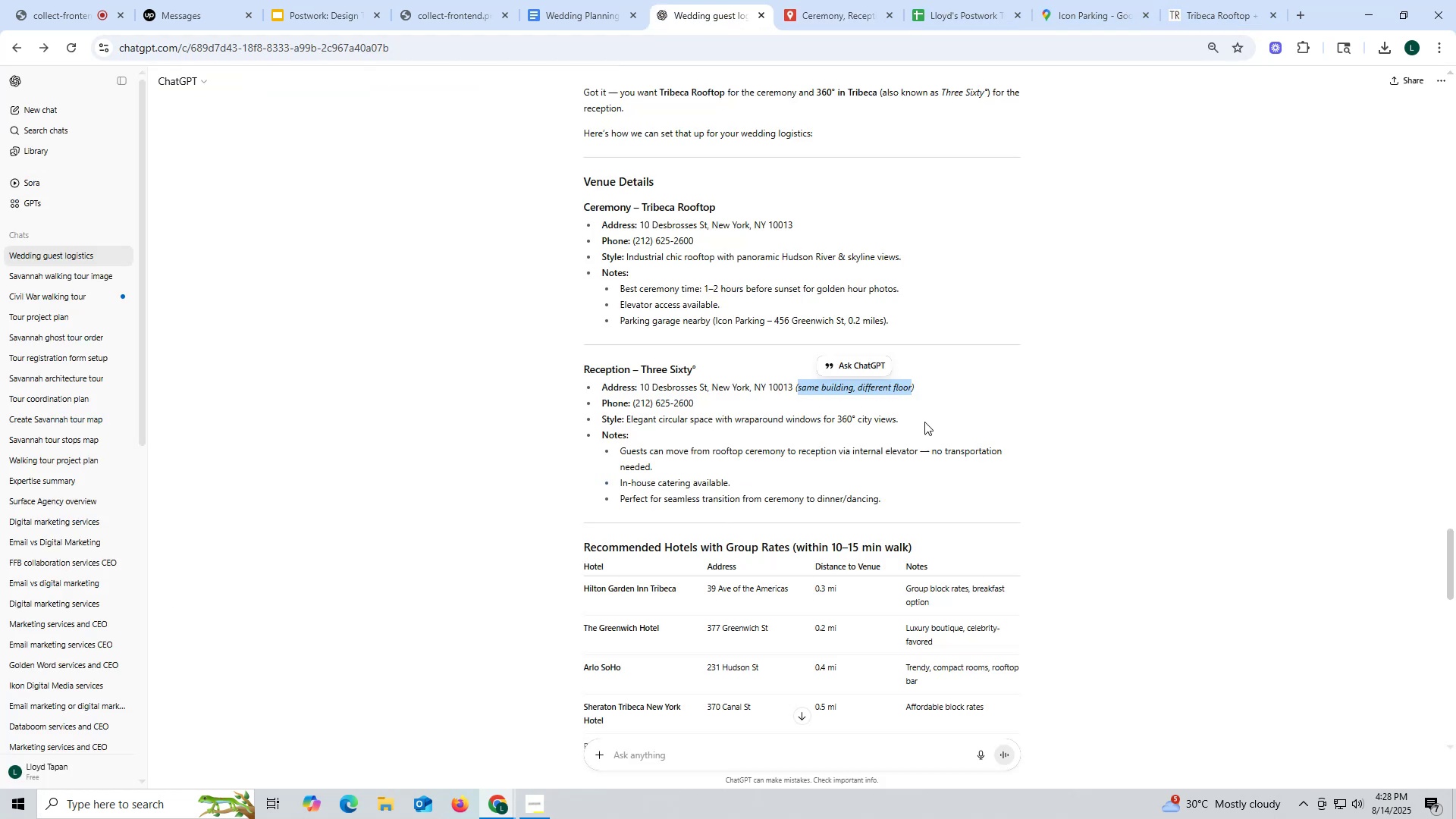 
key(Control+C)
 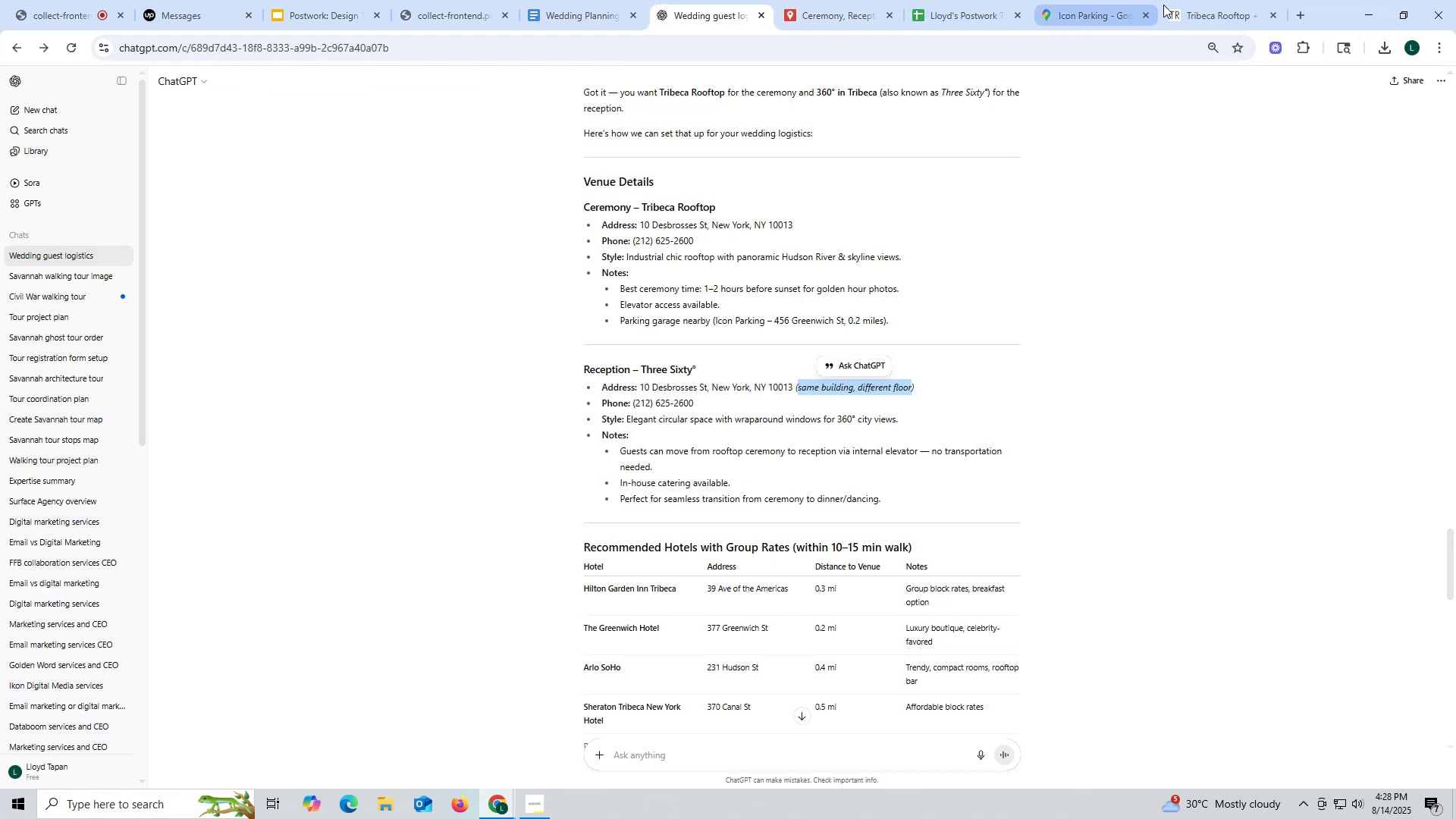 
left_click([1219, 18])
 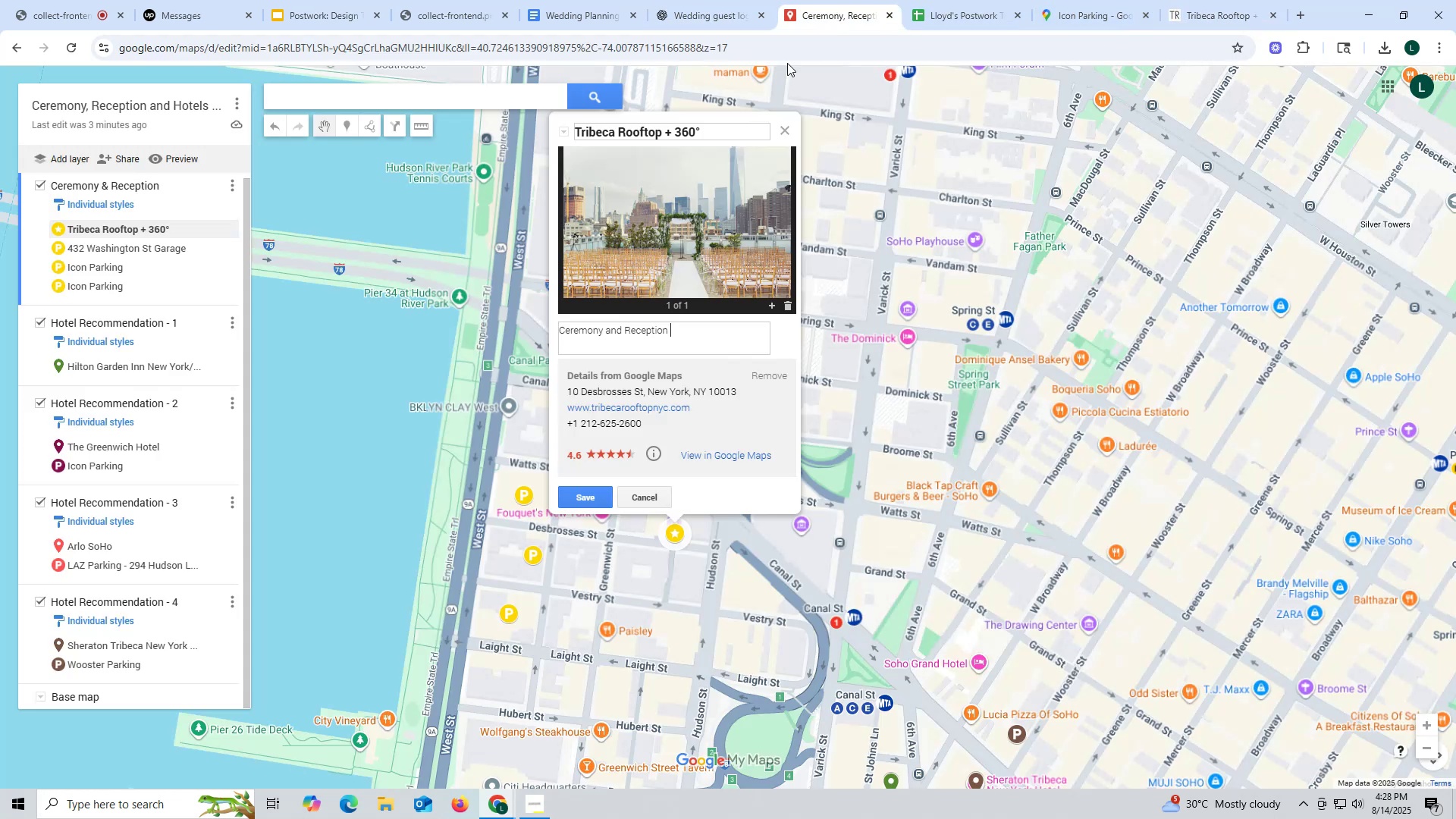 
key(Control+ControlLeft)
 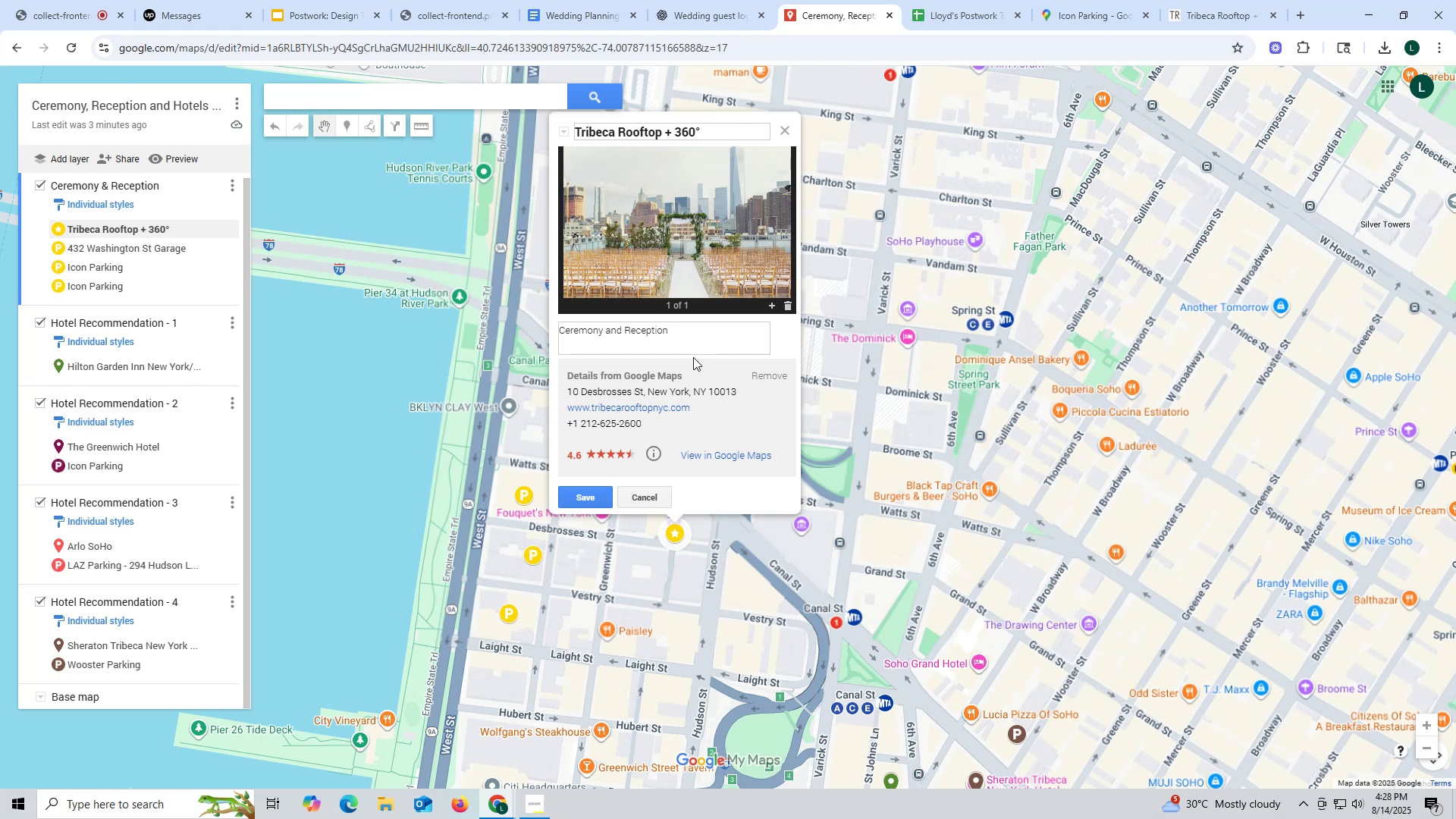 
key(Control+V)
 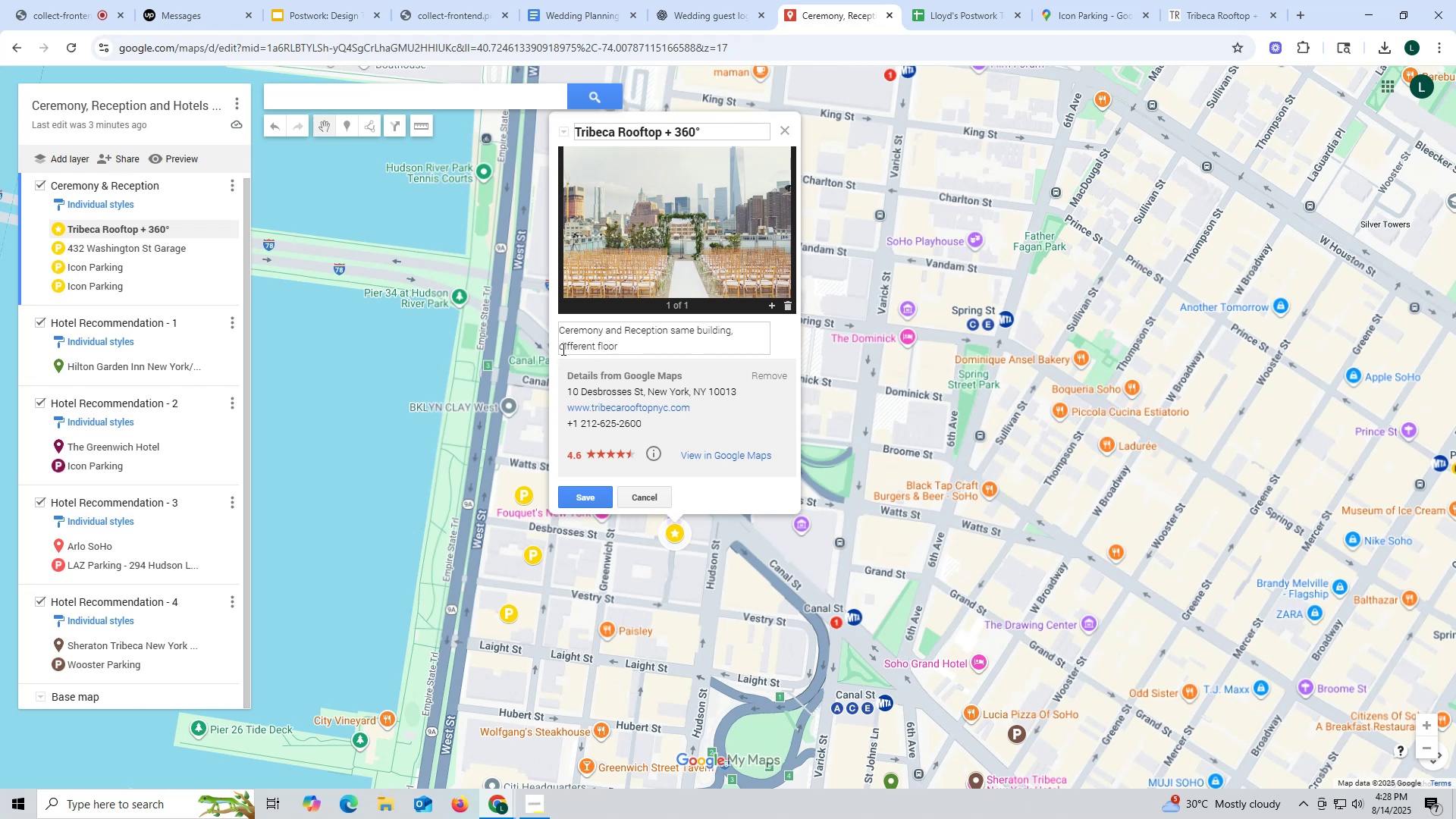 
left_click([560, 344])
 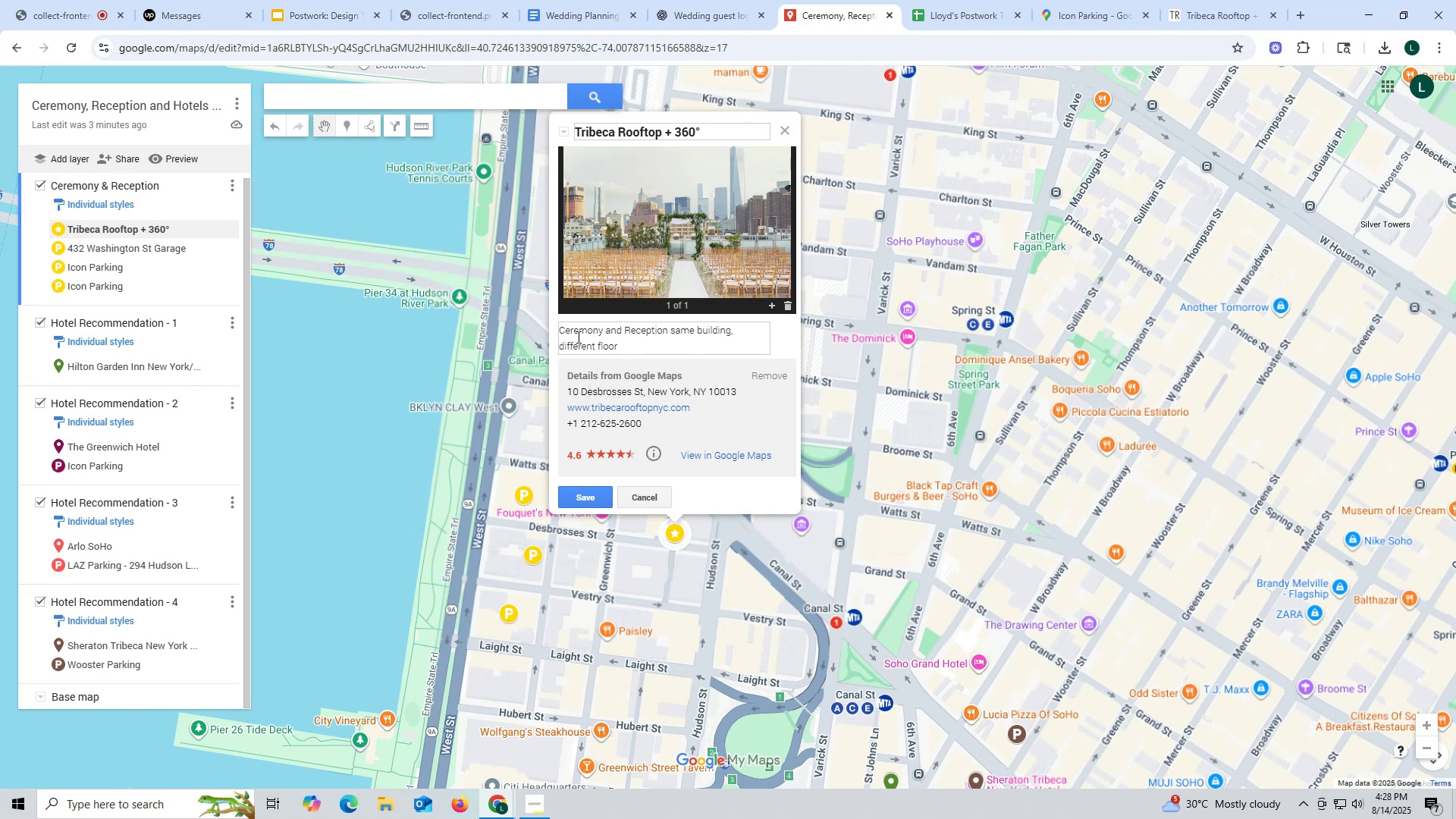 
key(Backspace)
 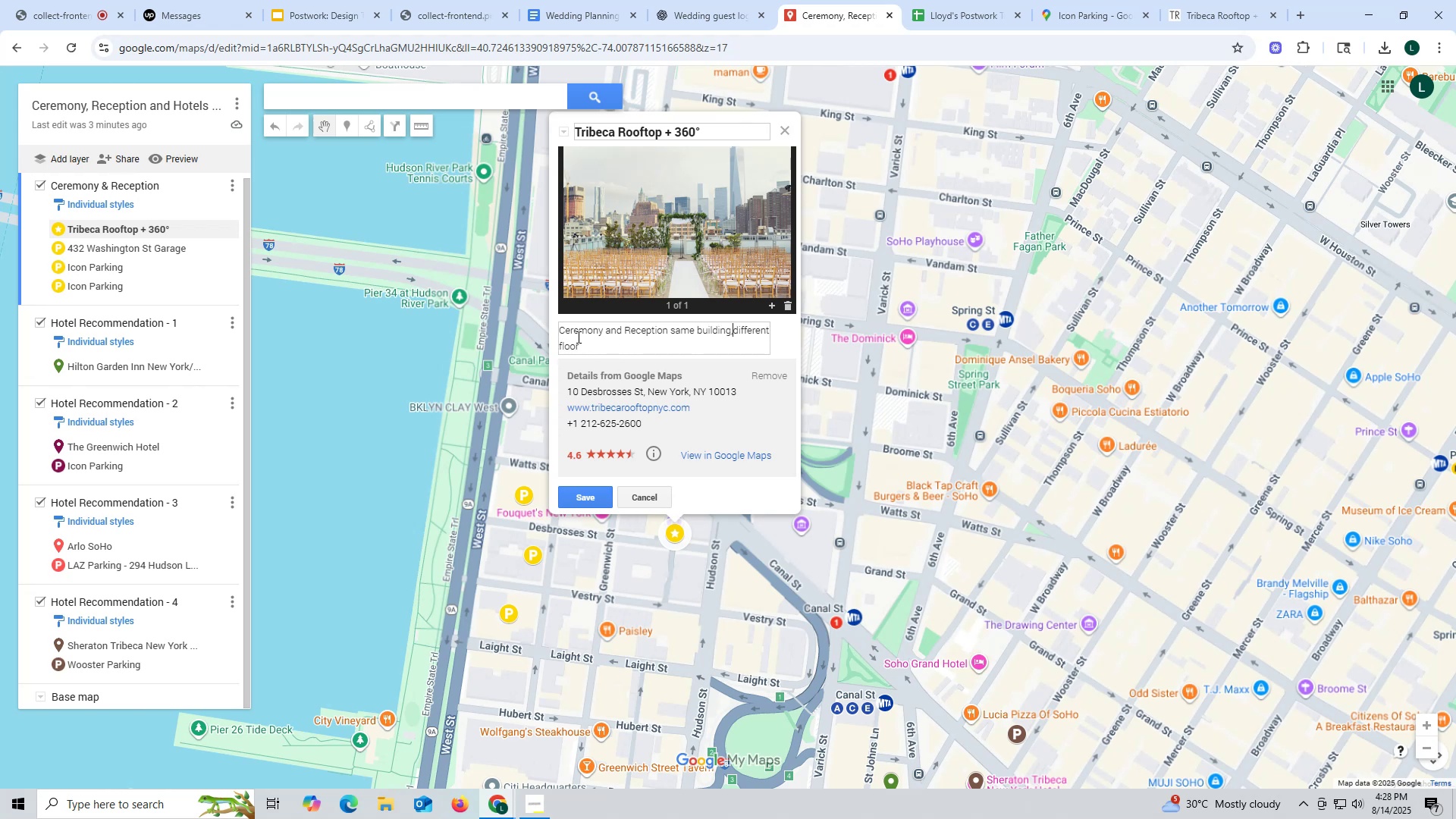 
key(Space)
 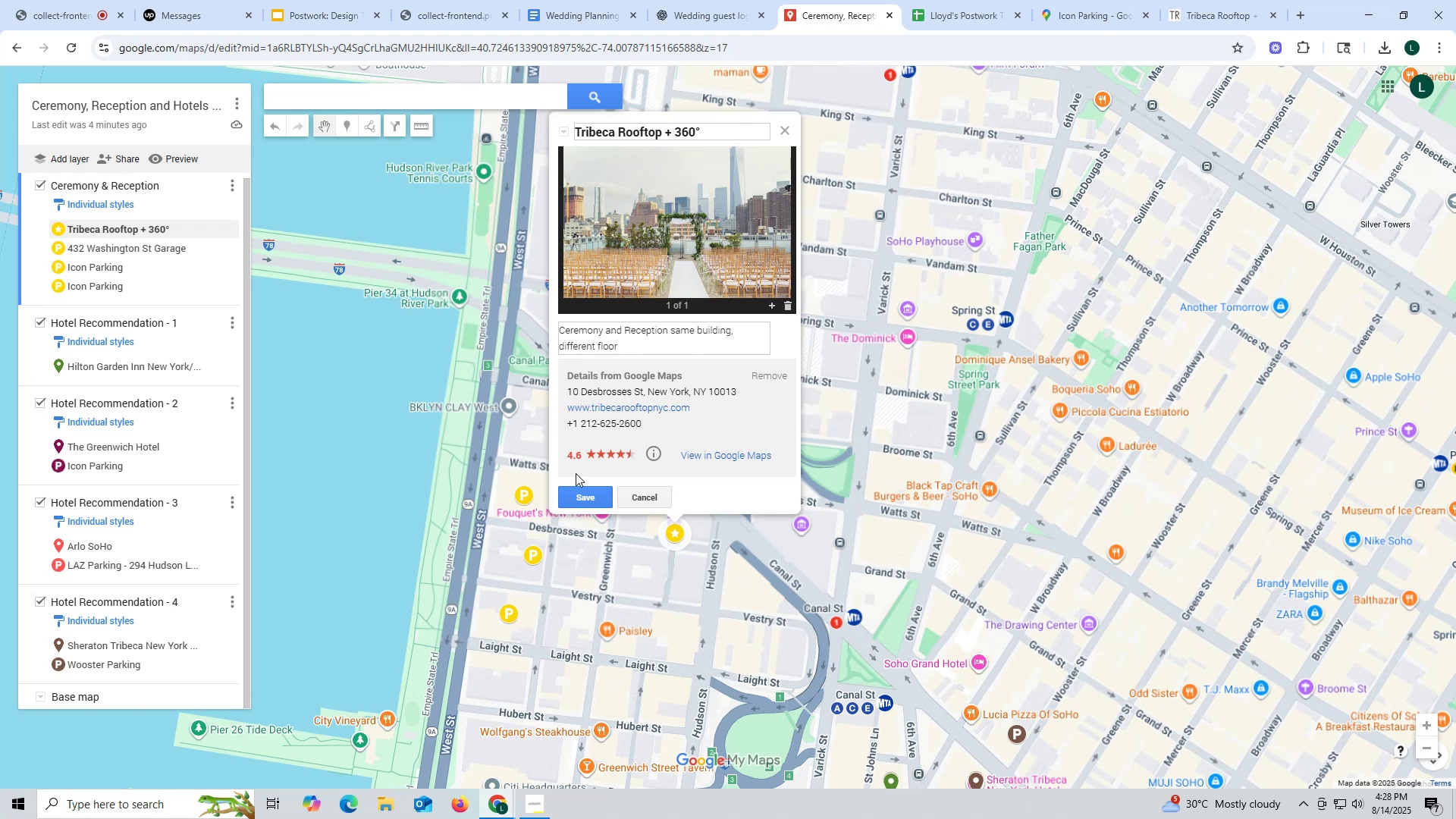 
left_click([579, 486])
 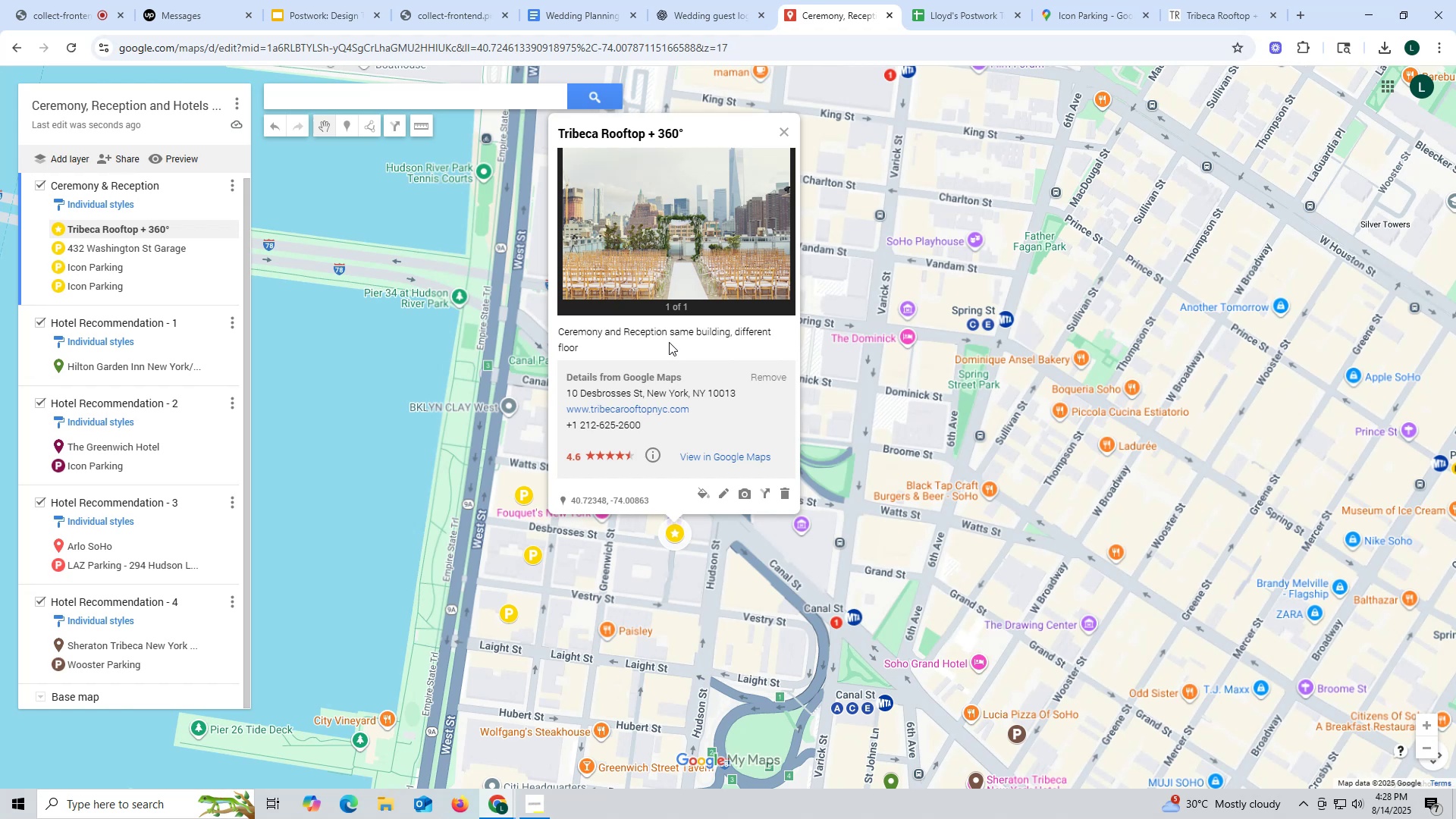 
wait(7.29)
 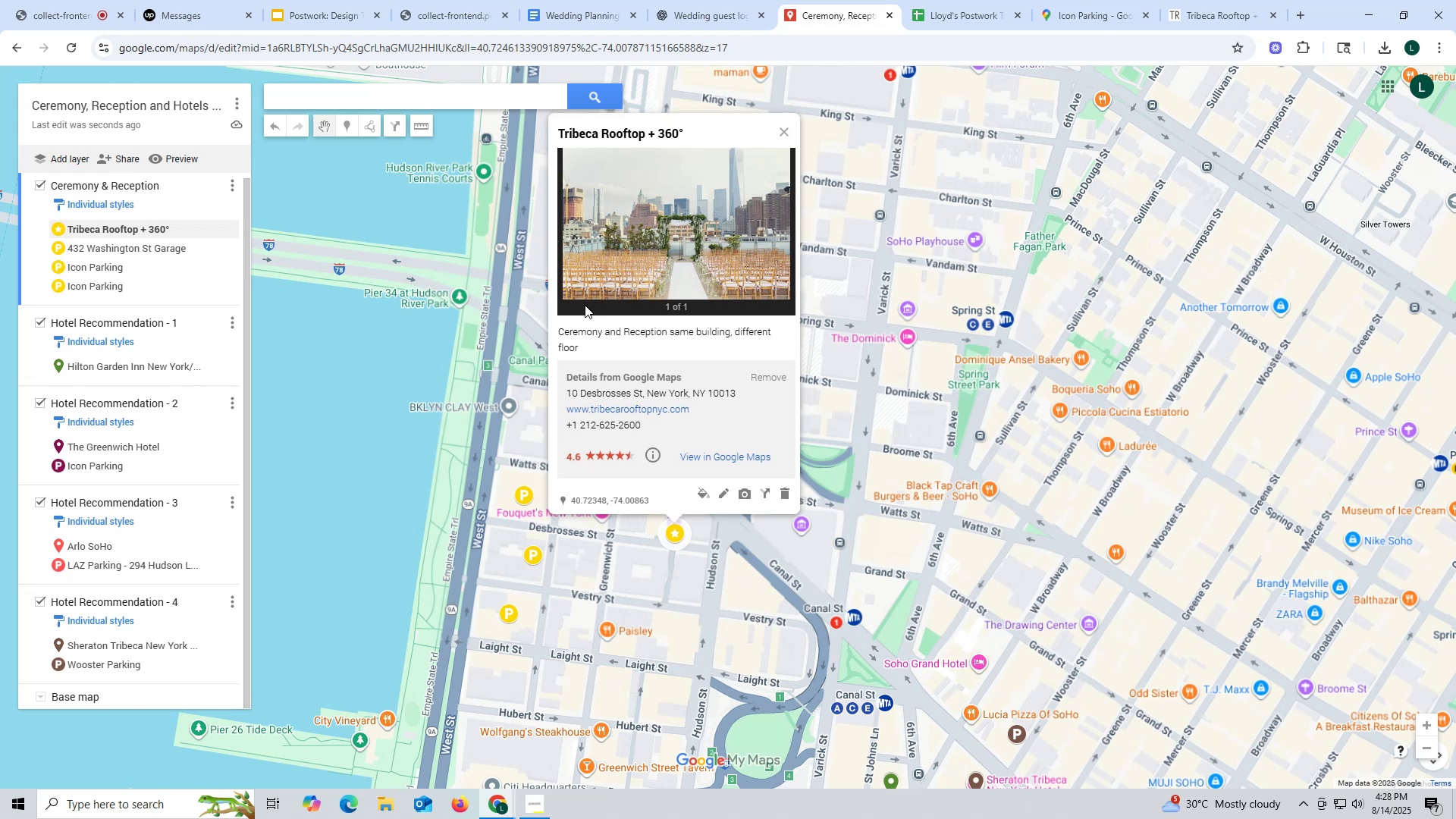 
left_click([720, 500])
 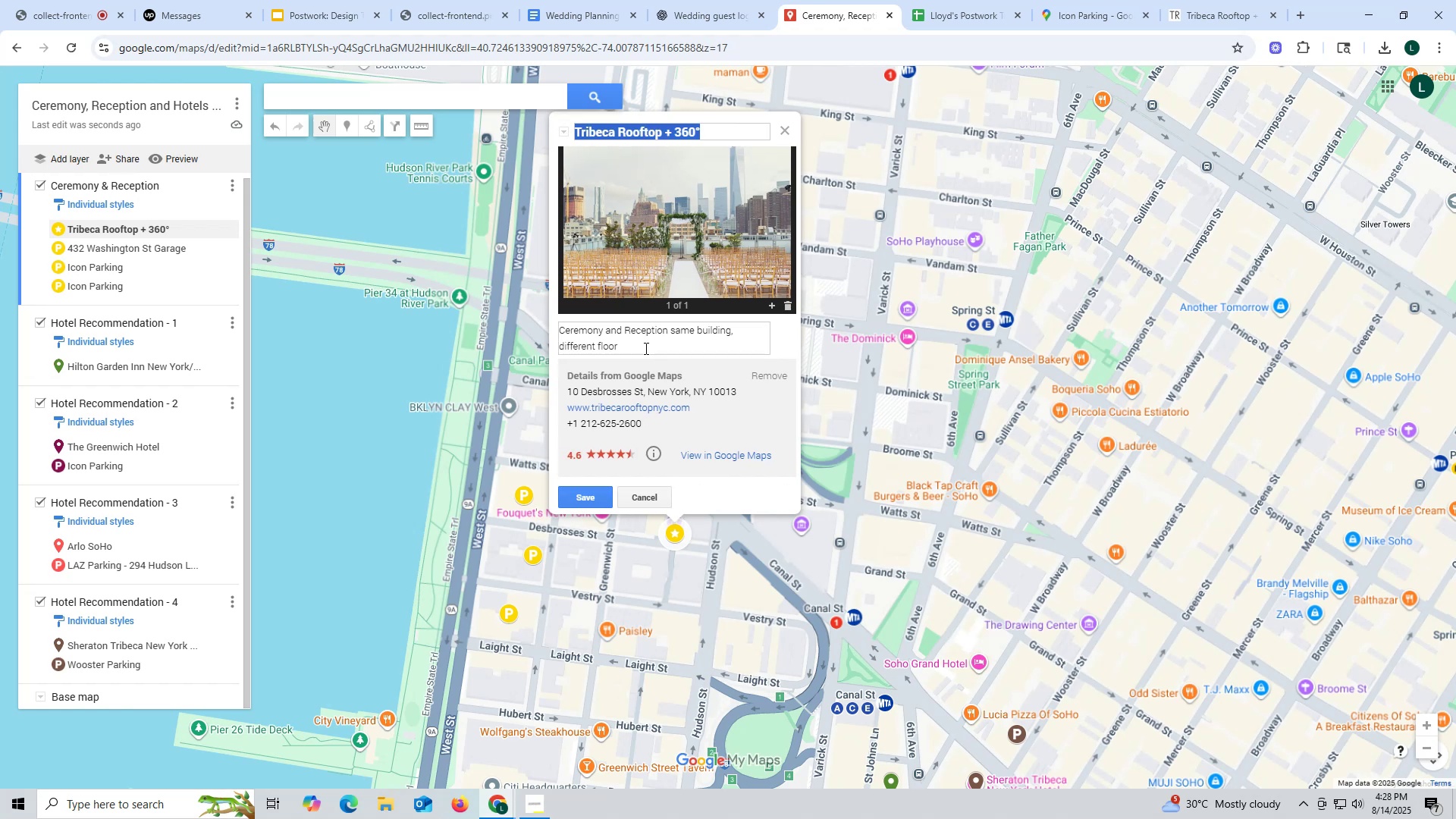 
left_click_drag(start_coordinate=[642, 346], to_coordinate=[541, 328])
 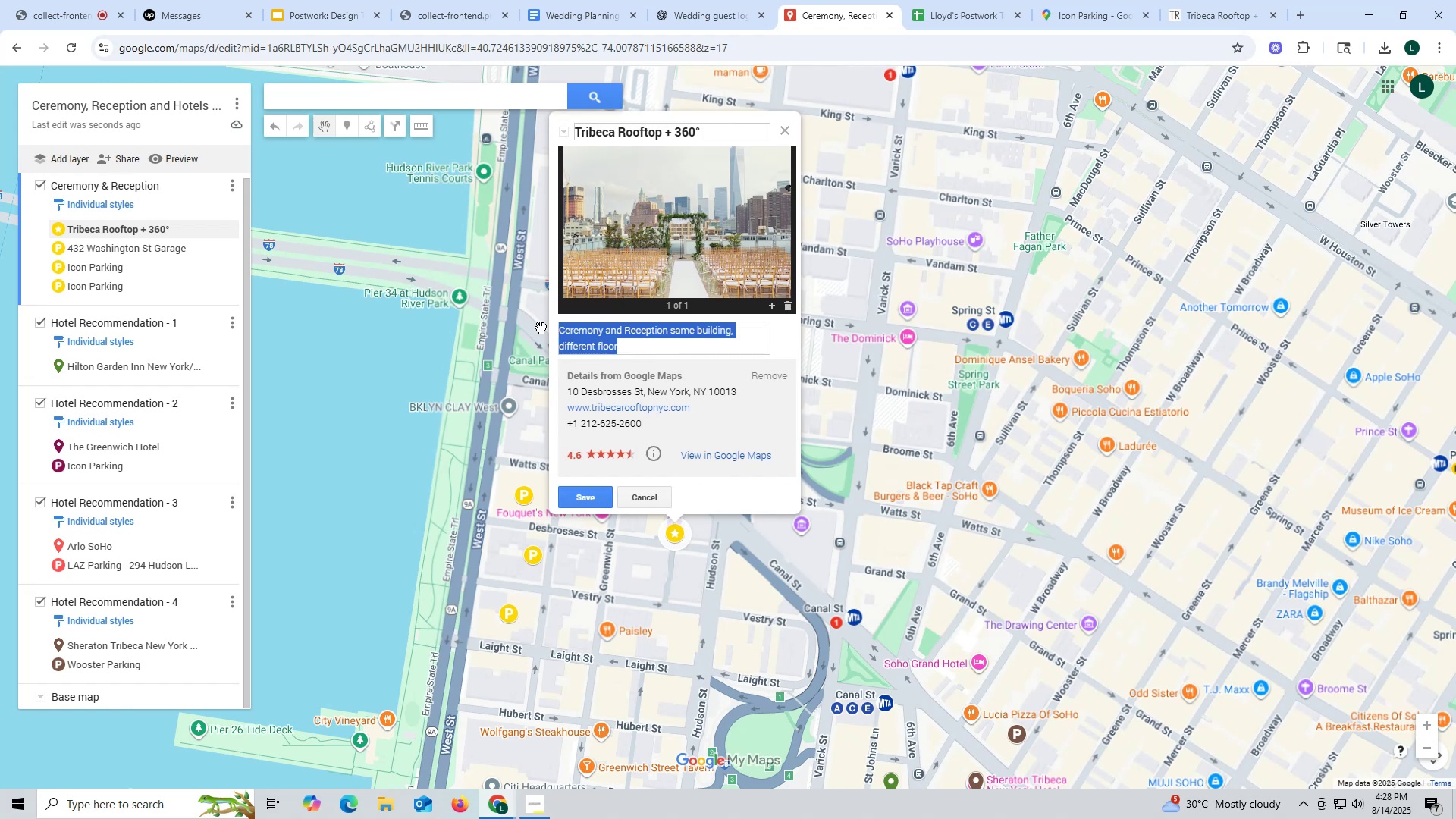 
key(Control+ControlLeft)
 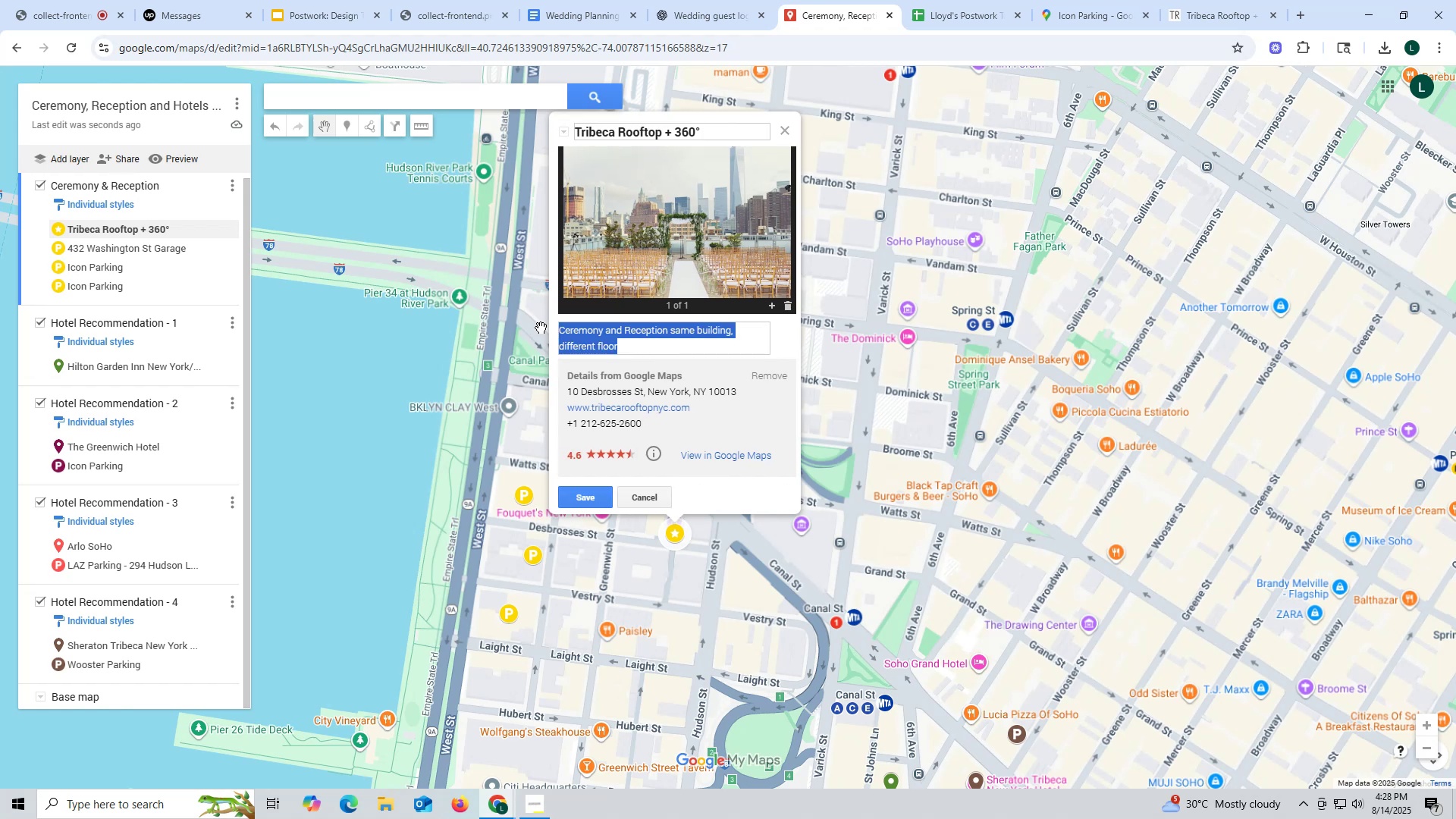 
key(Control+C)
 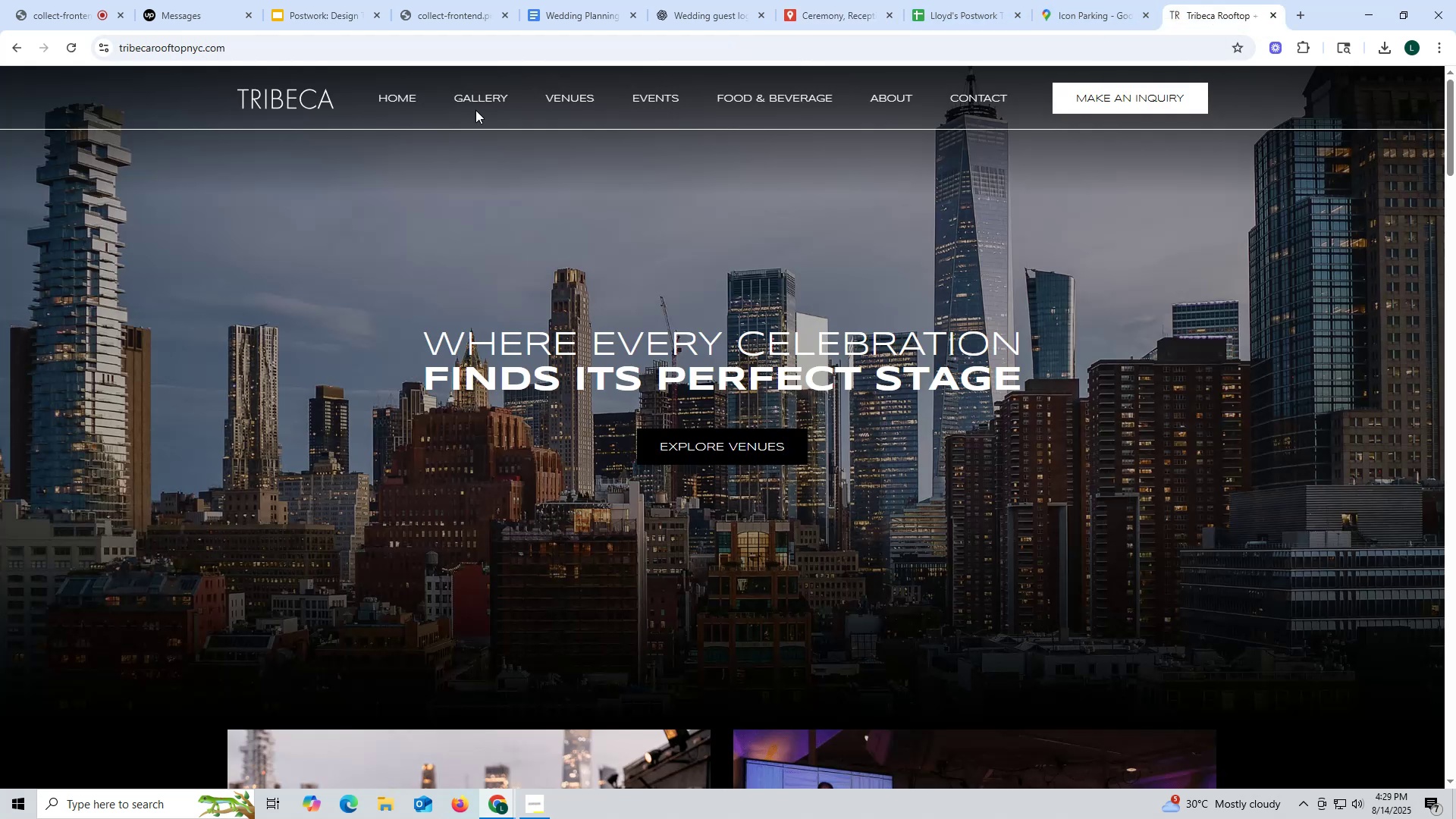 
left_click([373, 63])
 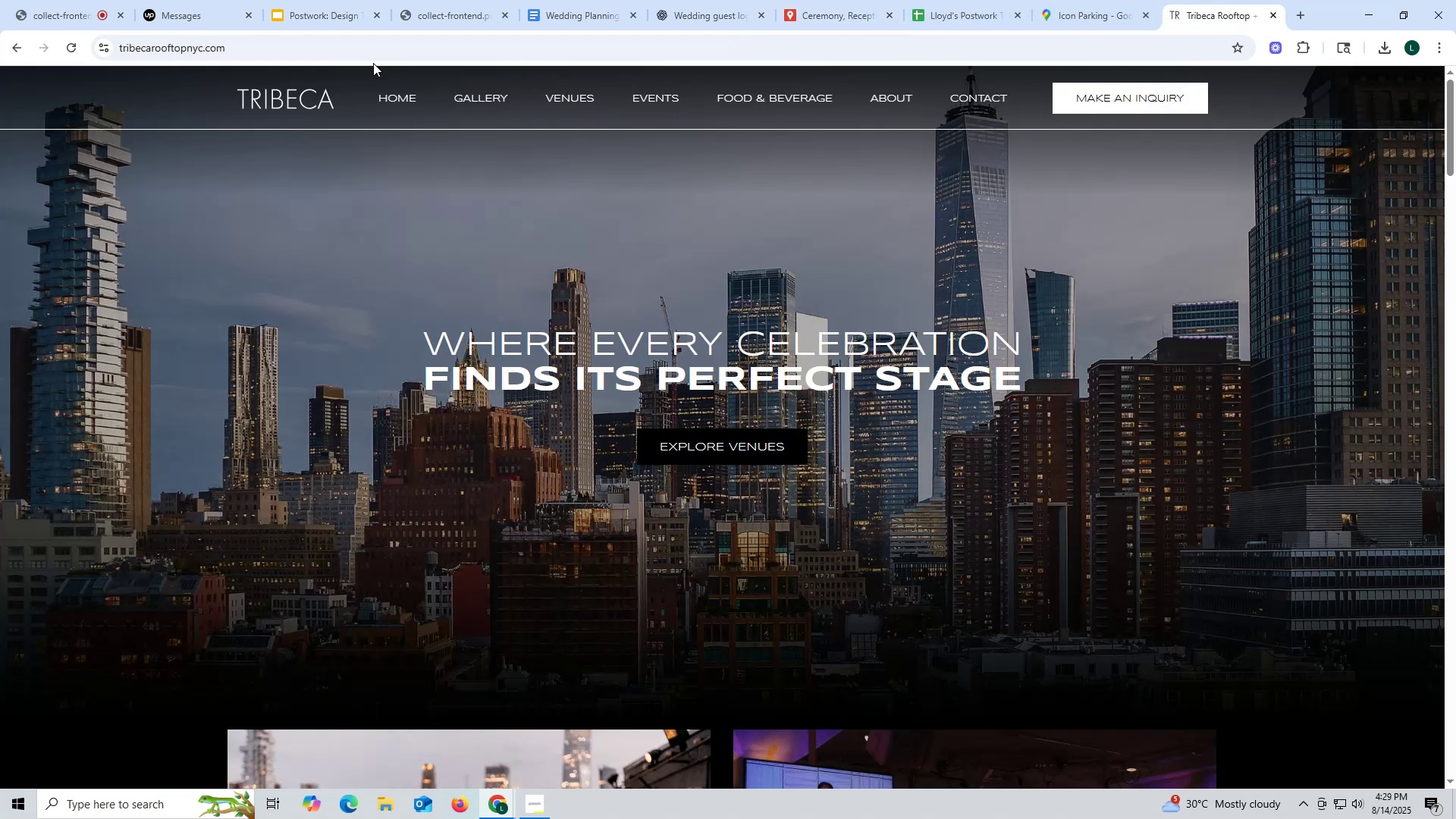 
key(Control+ControlLeft)
 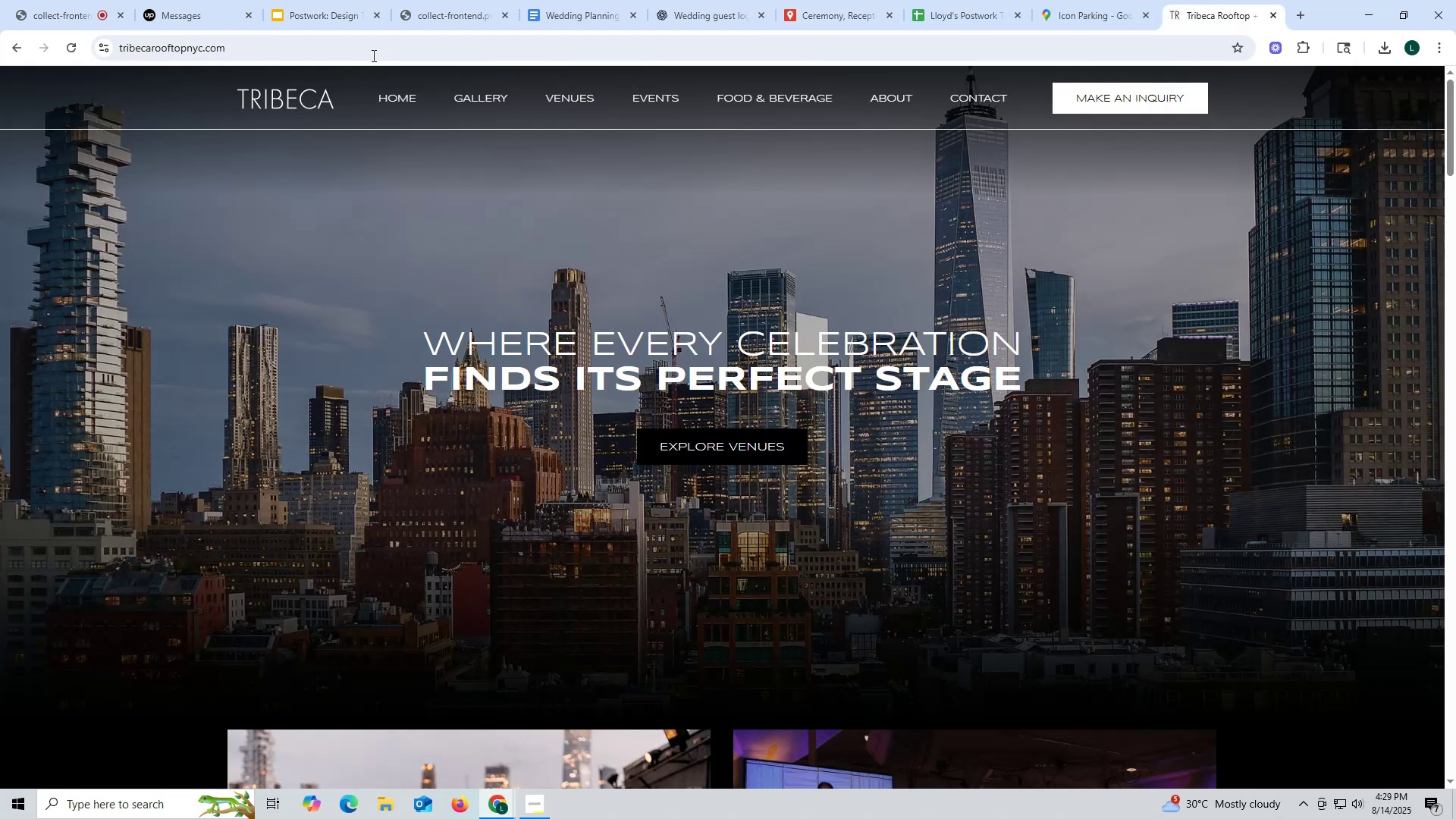 
left_click_drag(start_coordinate=[362, 50], to_coordinate=[0, 45])
 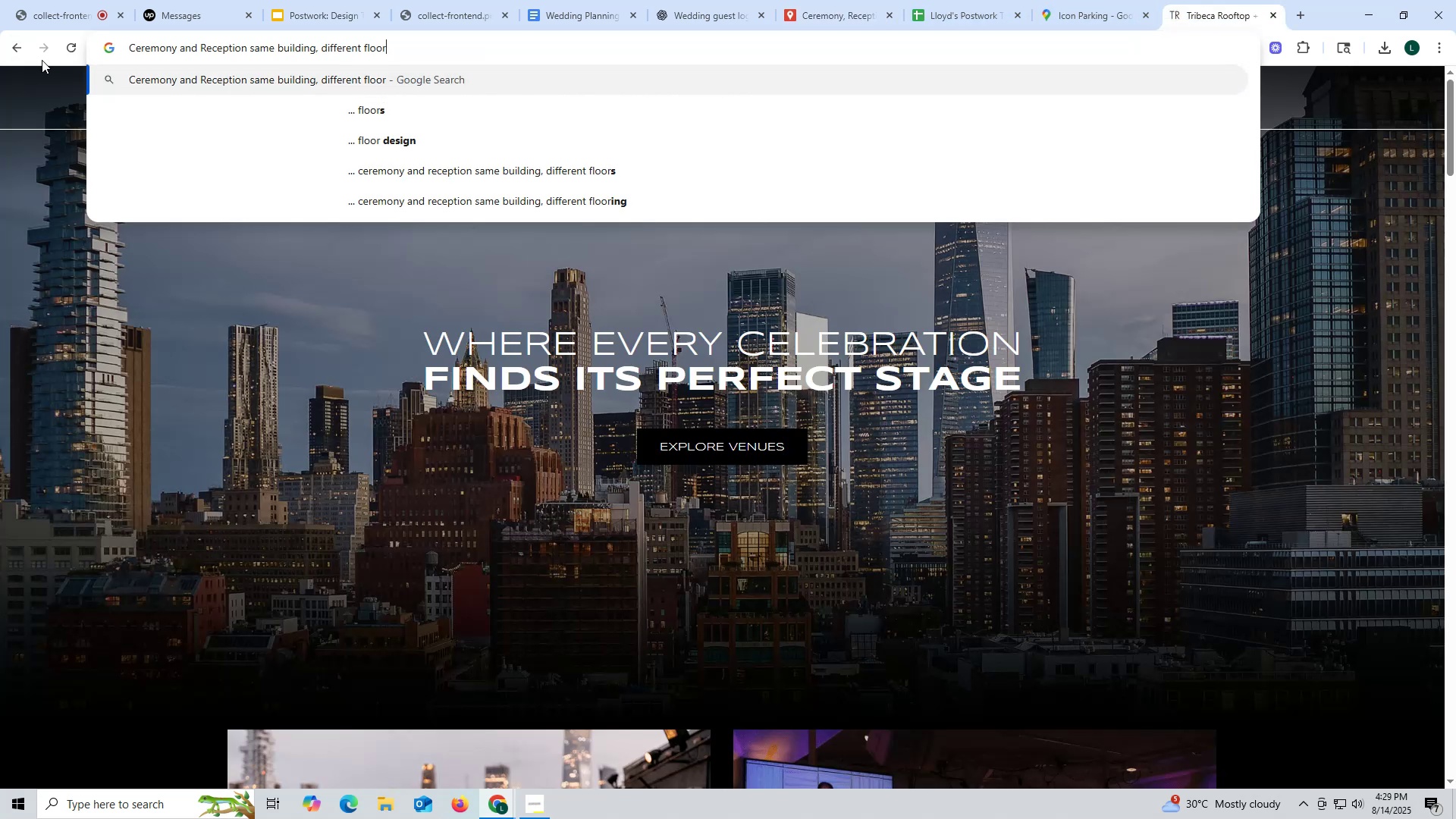 
key(Control+ControlLeft)
 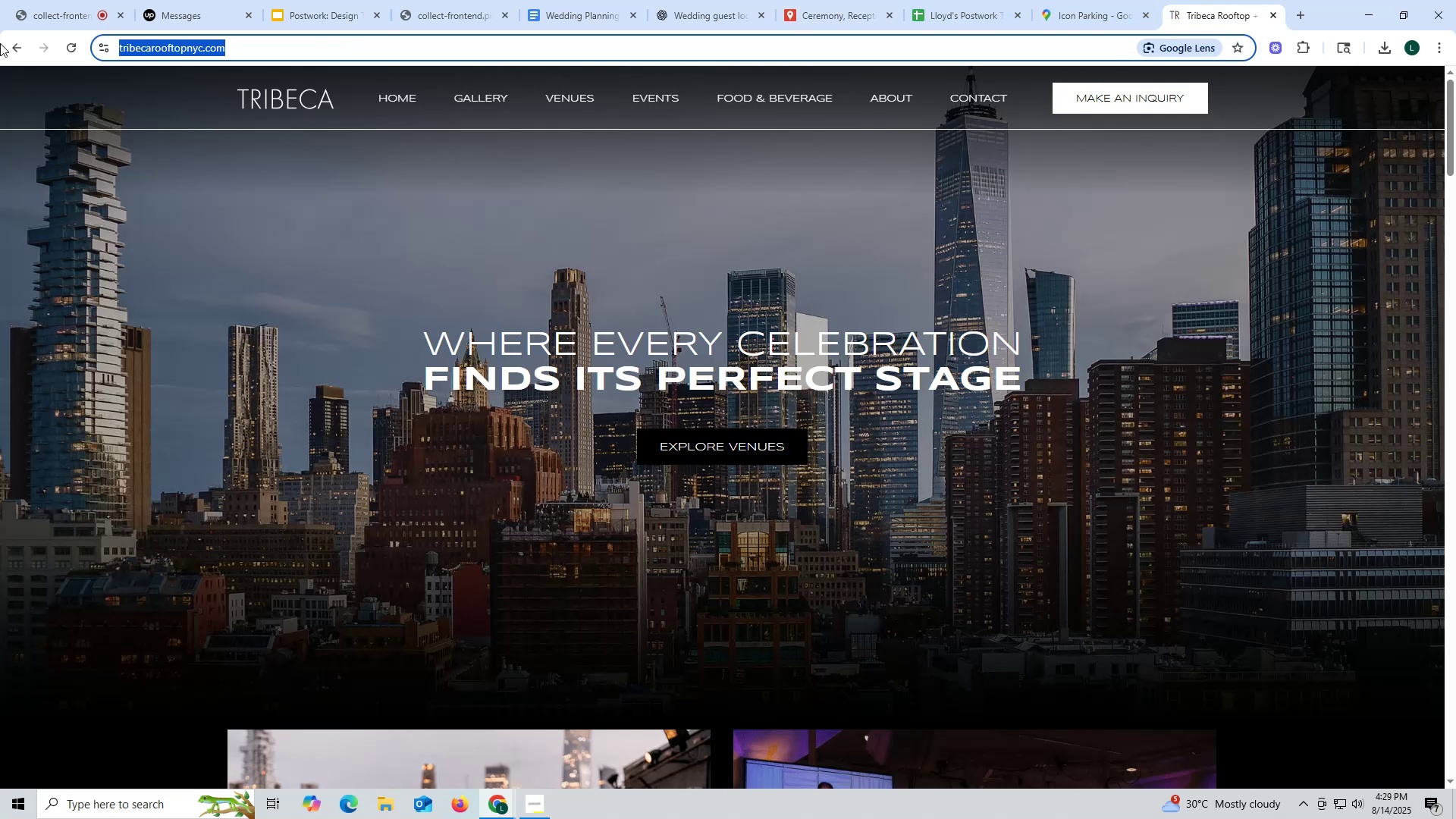 
key(Control+V)
 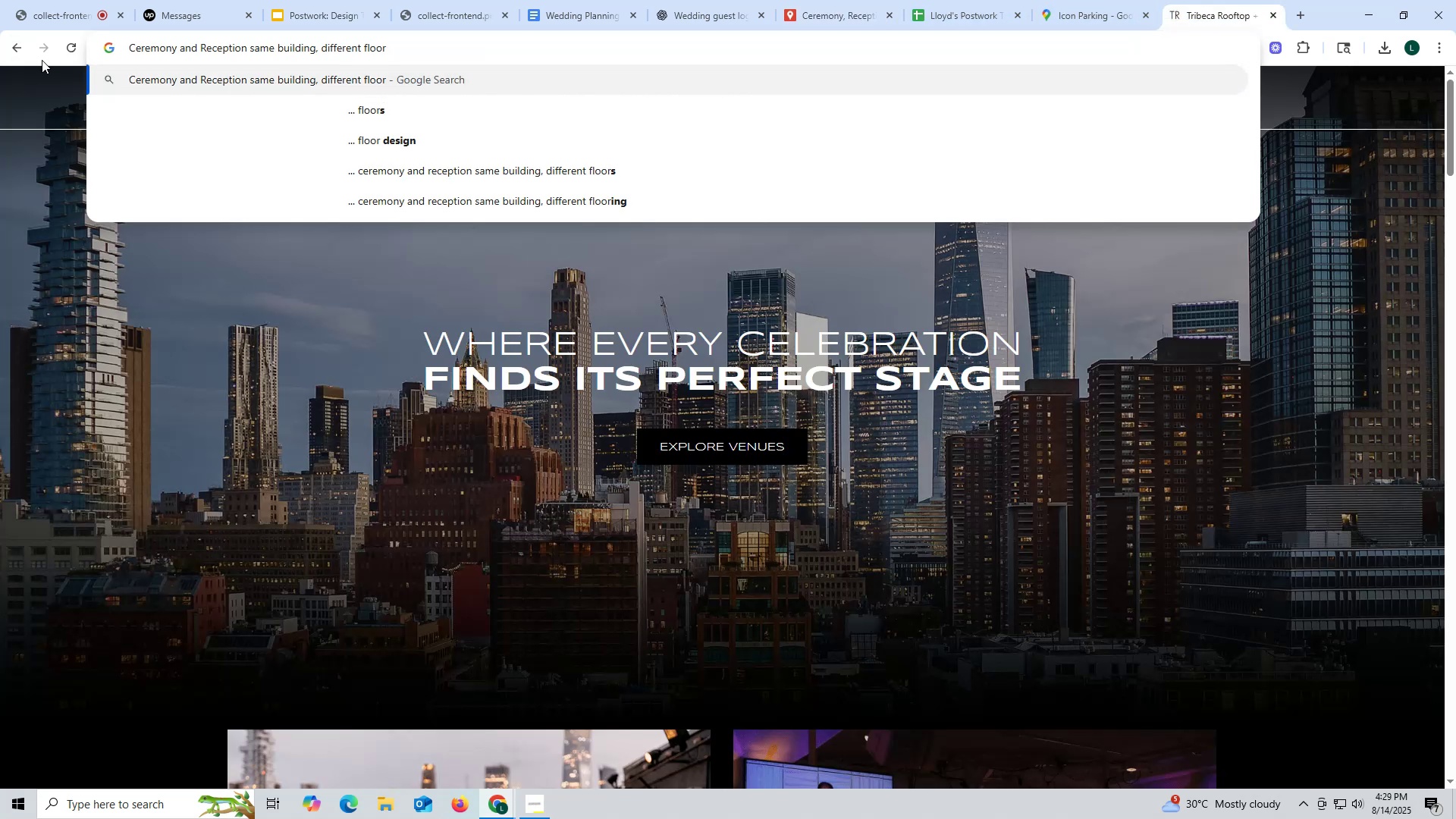 
key(Enter)
 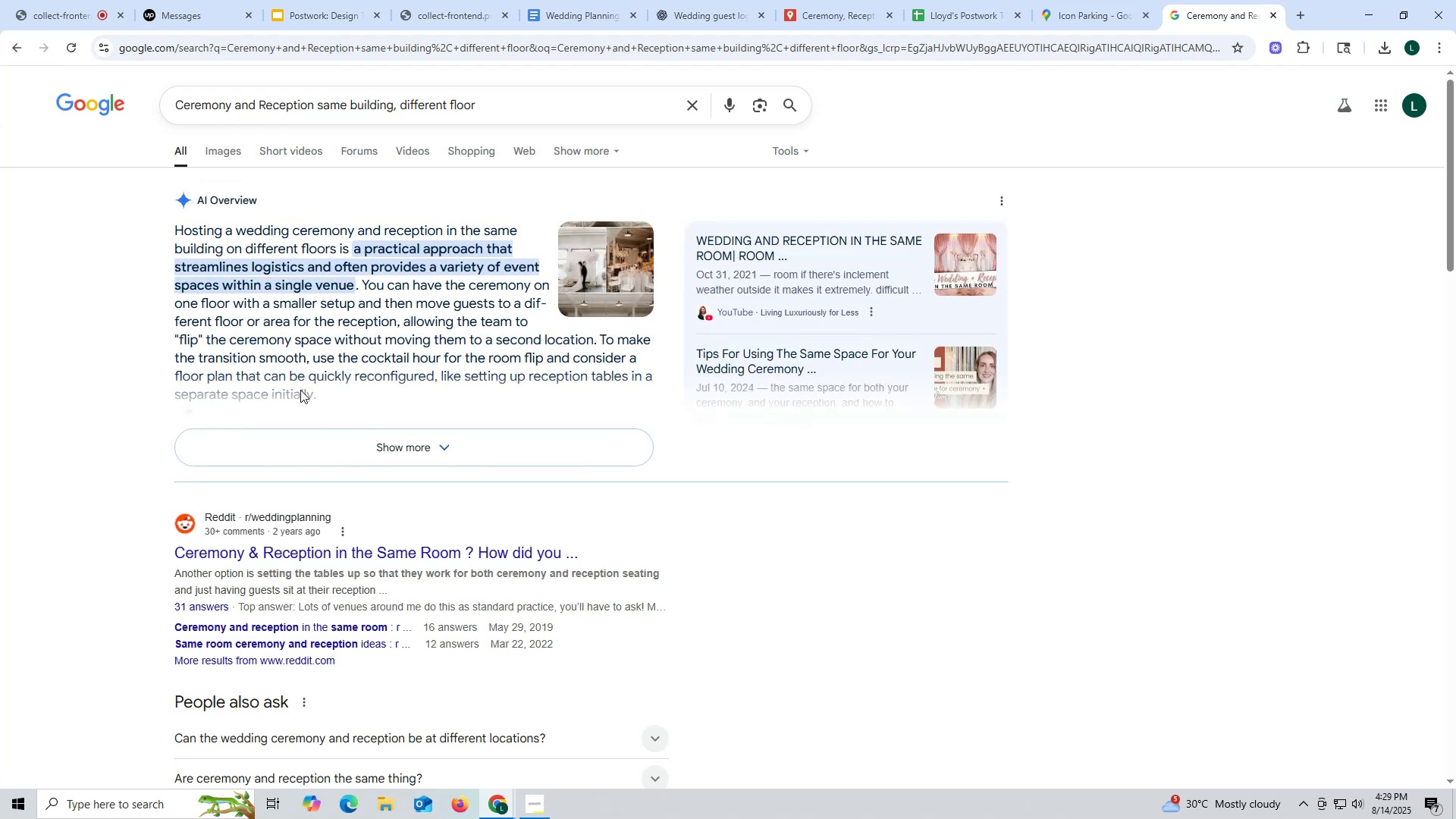 
wait(6.38)
 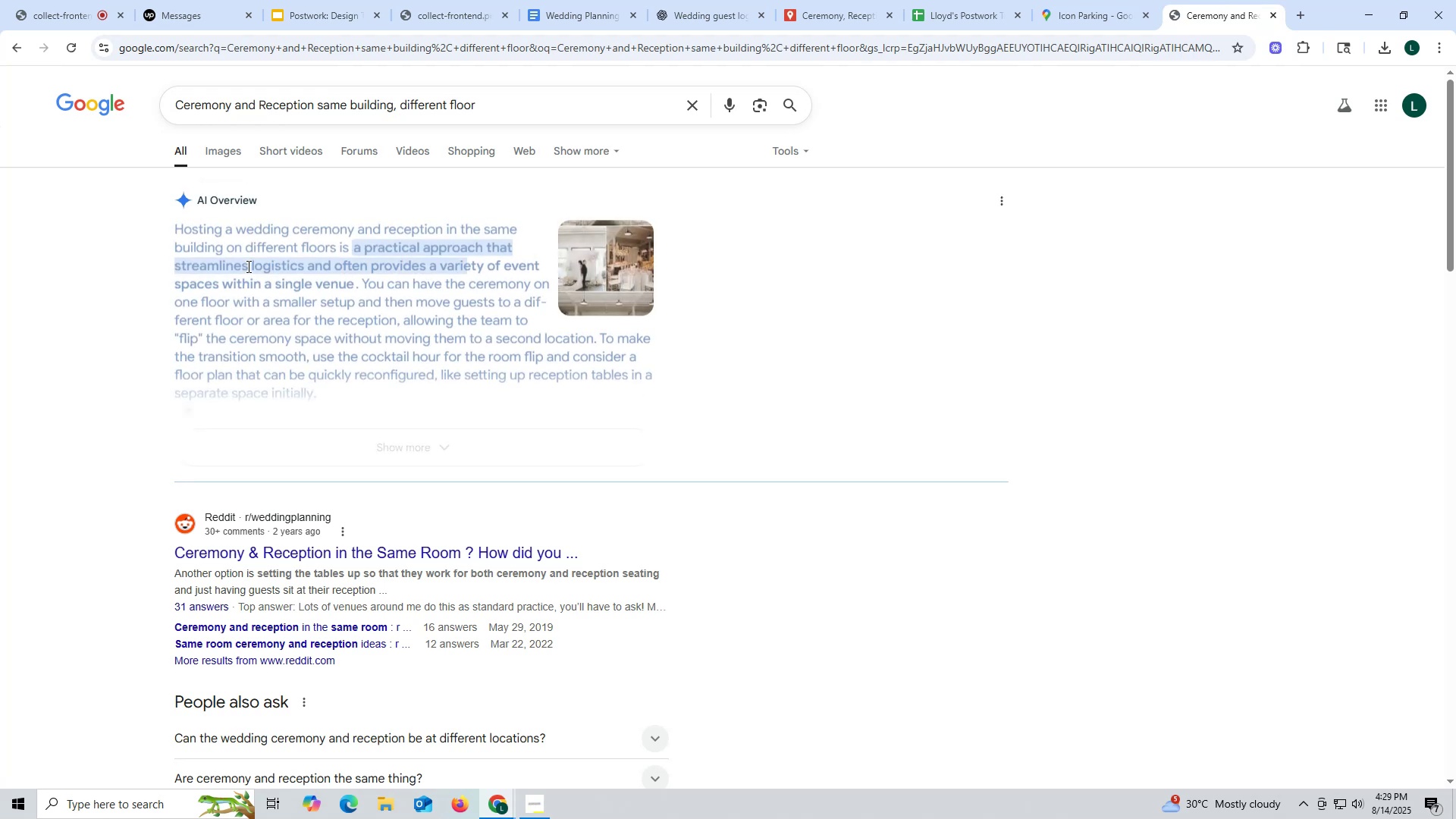 
scroll: coordinate [294, 391], scroll_direction: down, amount: 2.0
 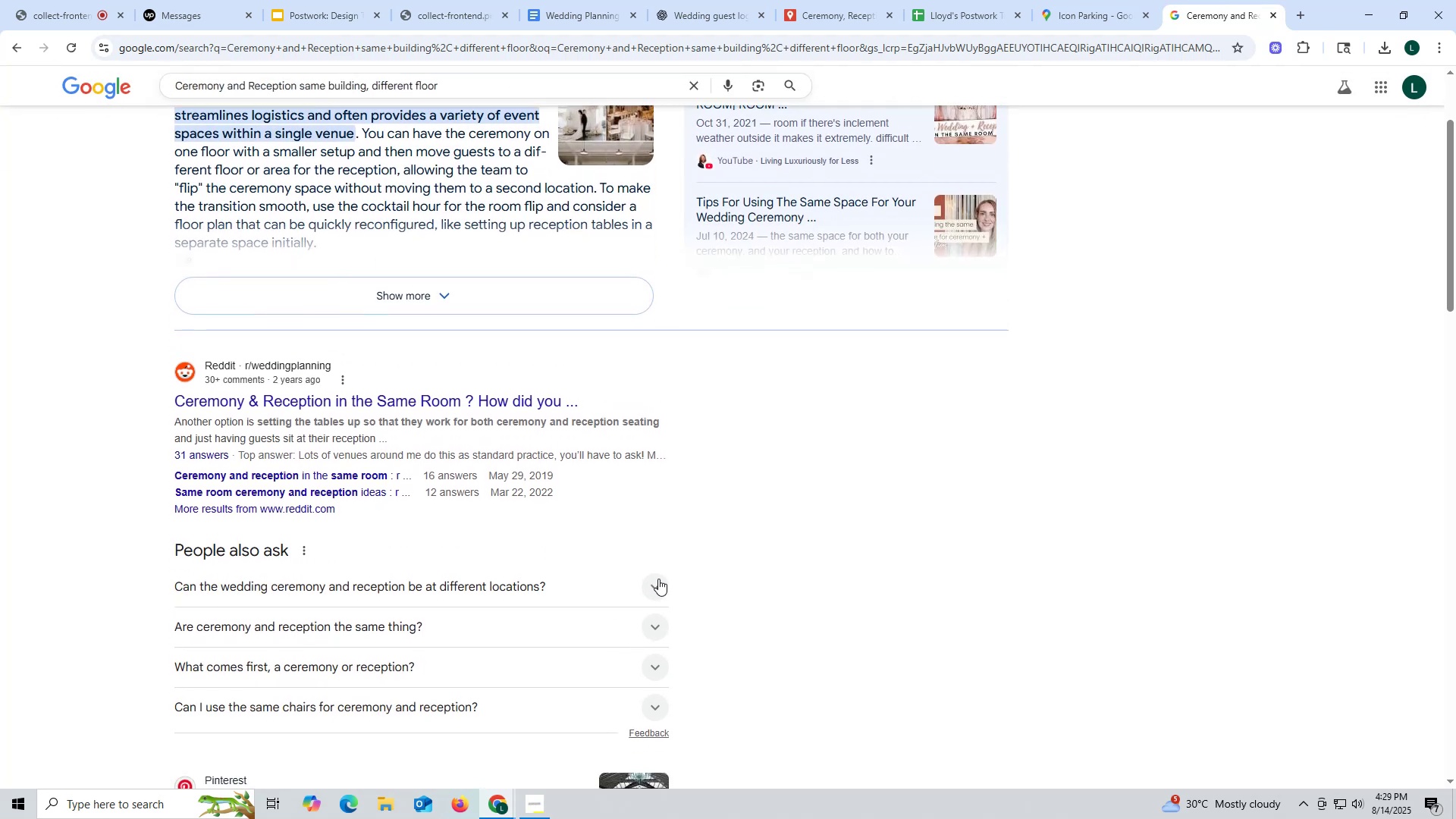 
left_click([664, 581])
 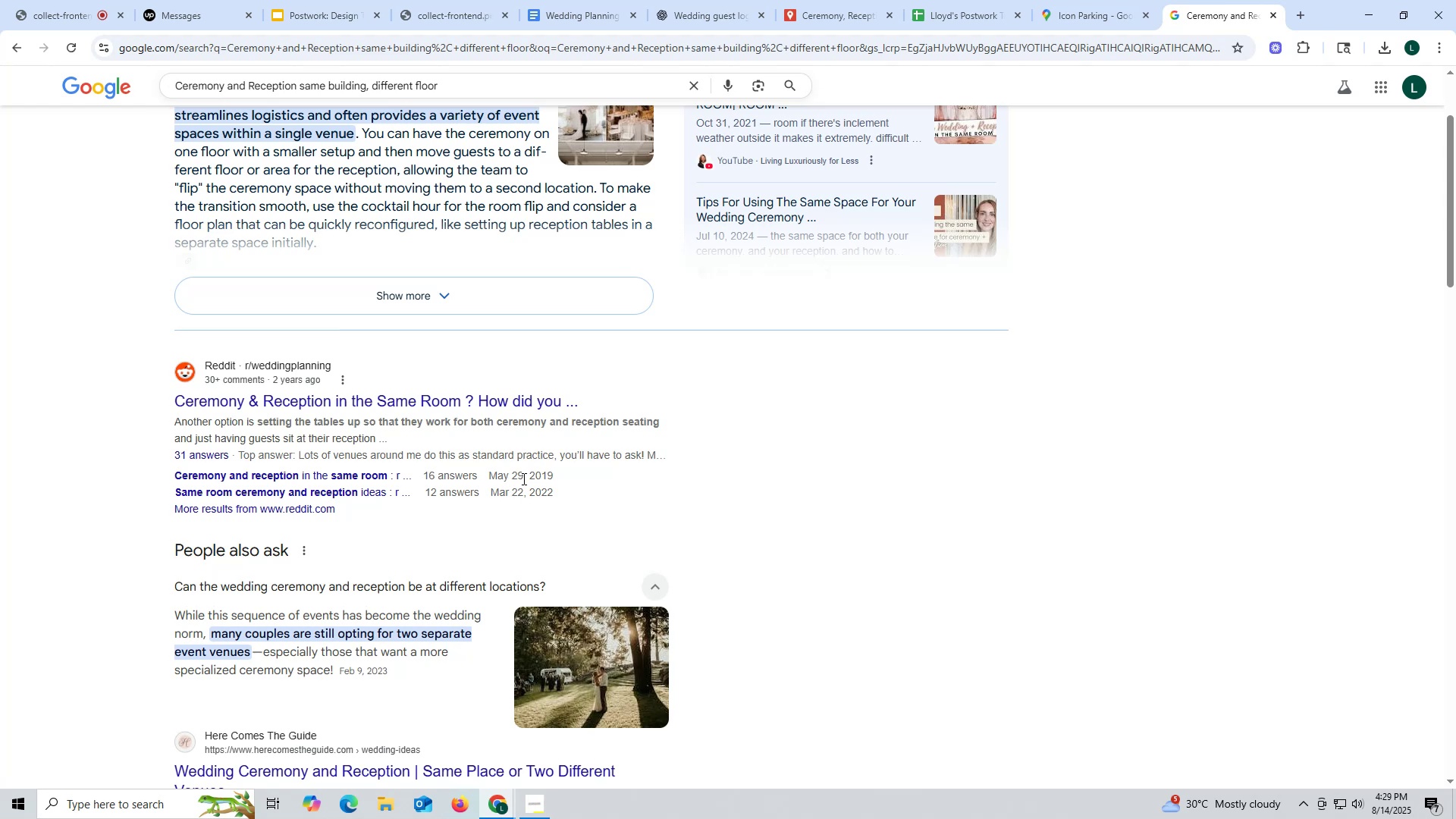 
scroll: coordinate [523, 471], scroll_direction: down, amount: 2.0
 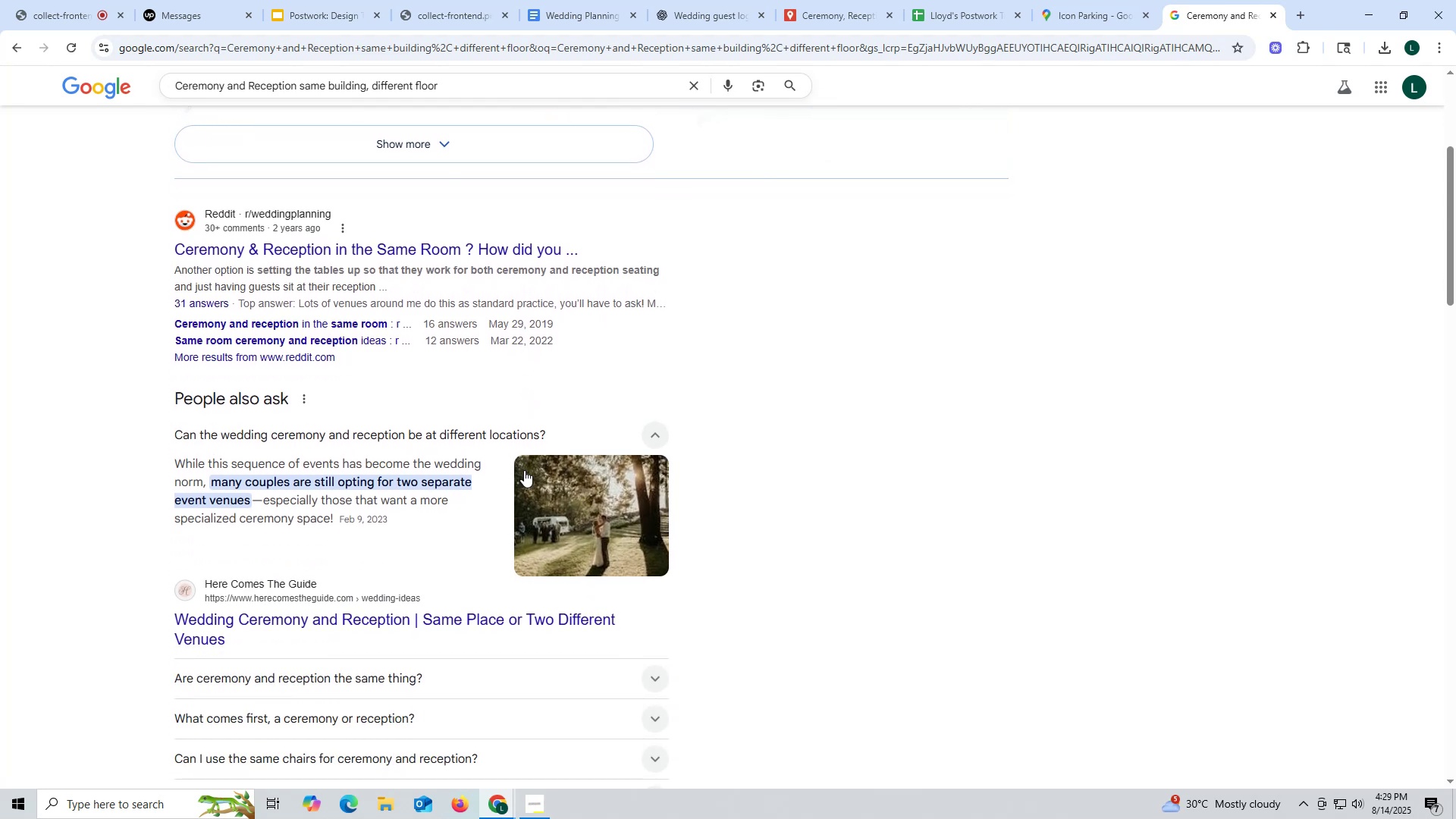 
scroll: coordinate [524, 470], scroll_direction: up, amount: 14.0
 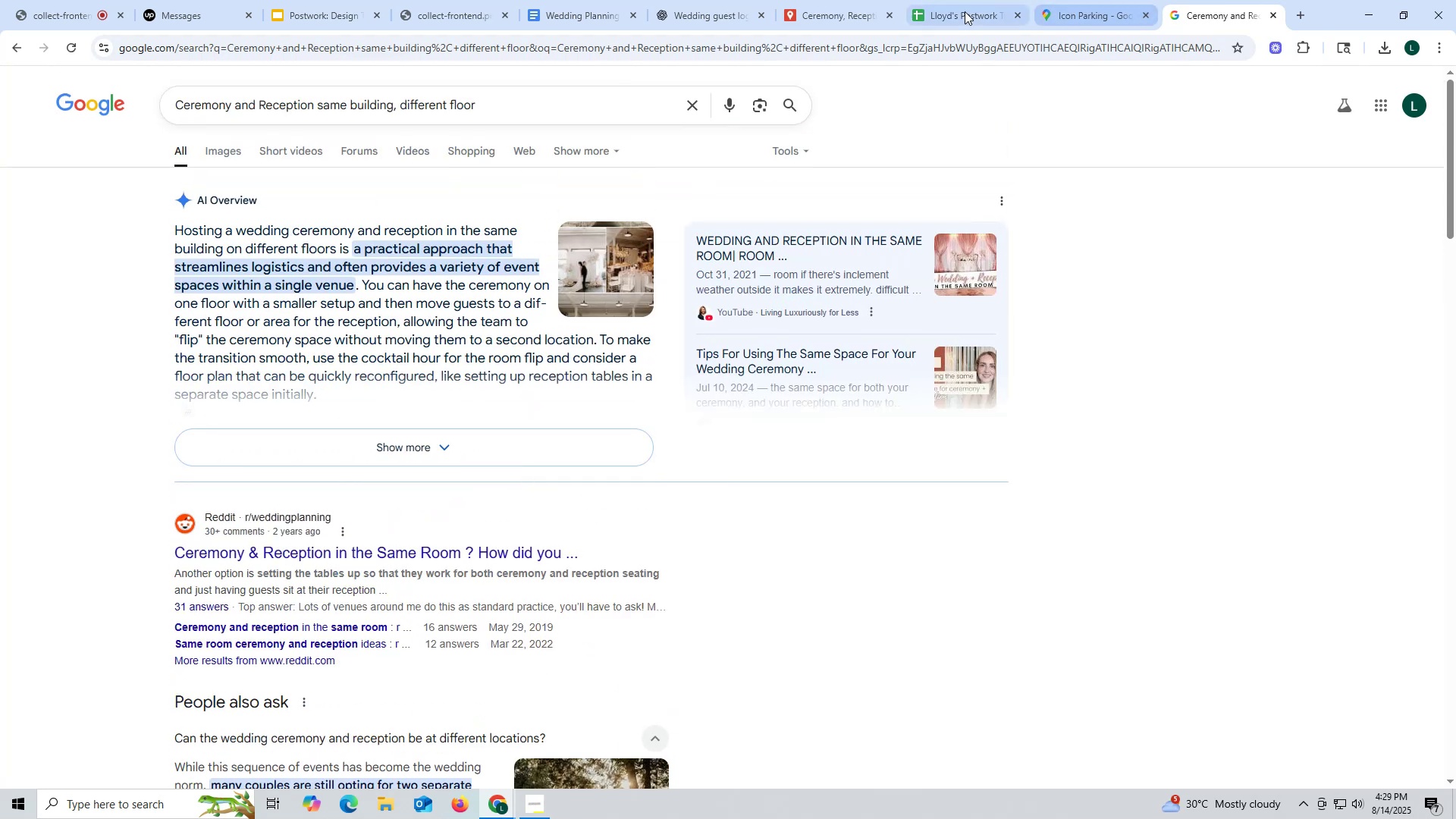 
left_click([818, 22])
 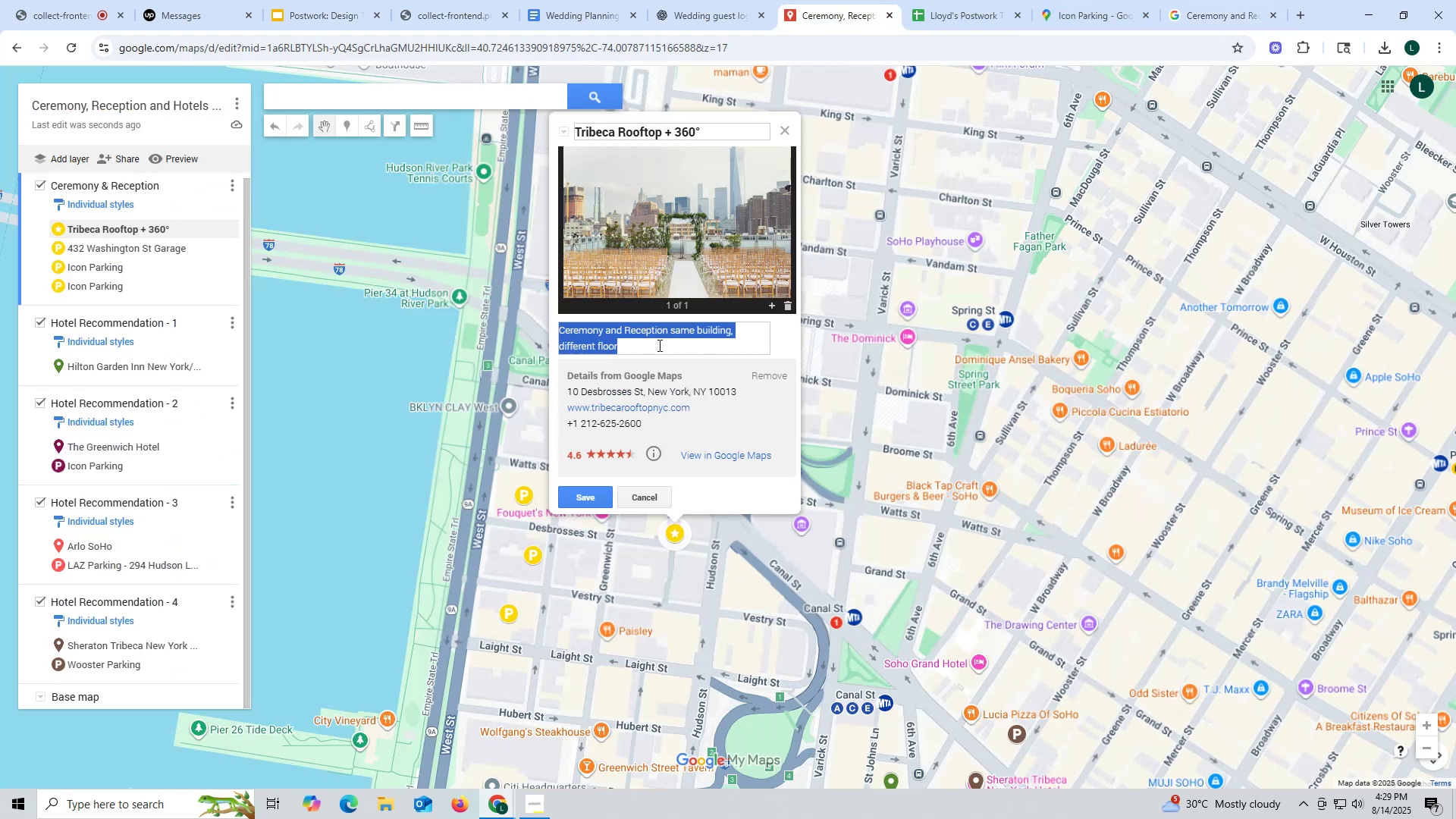 
left_click([665, 328])
 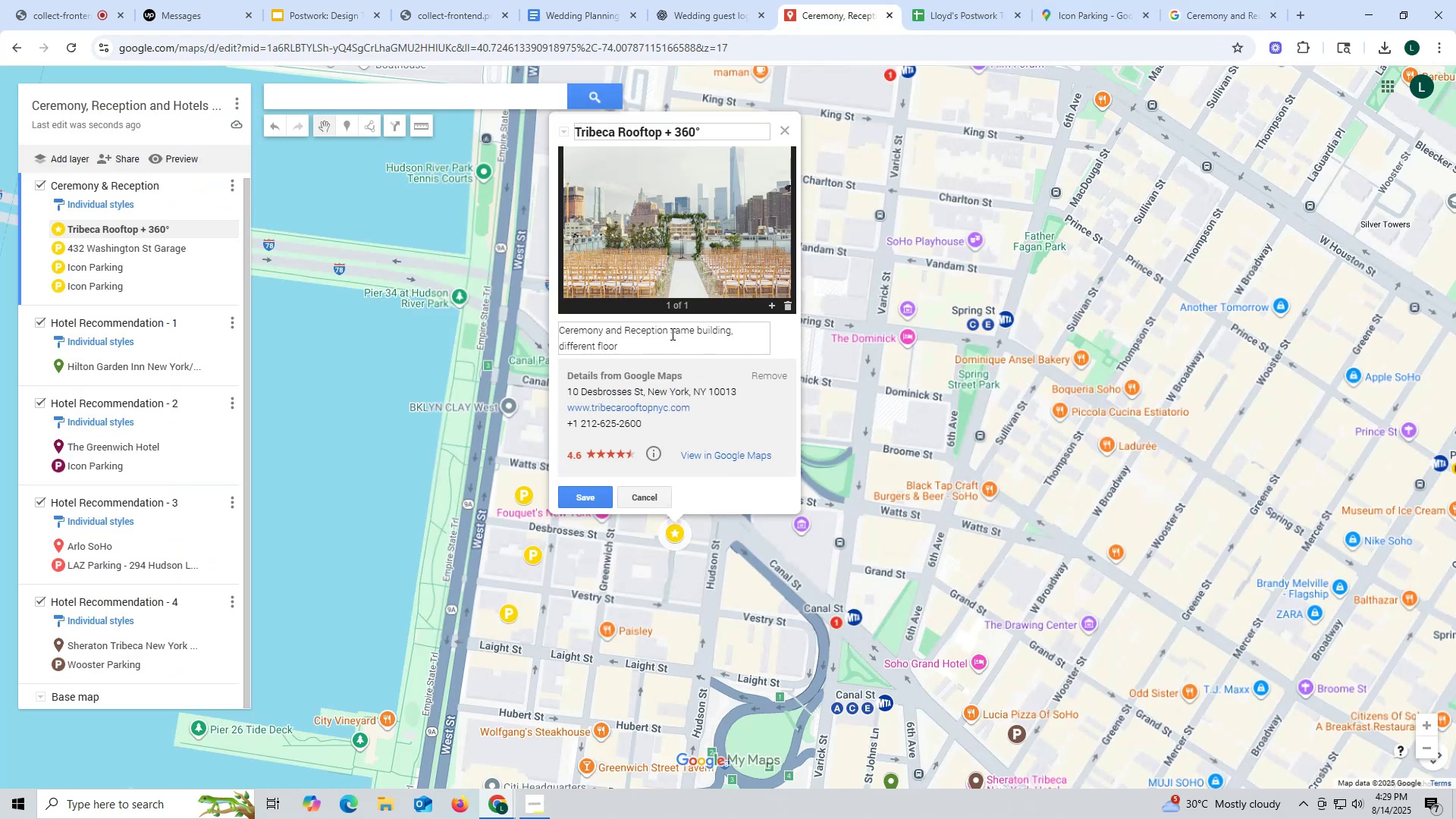 
left_click([671, 330])
 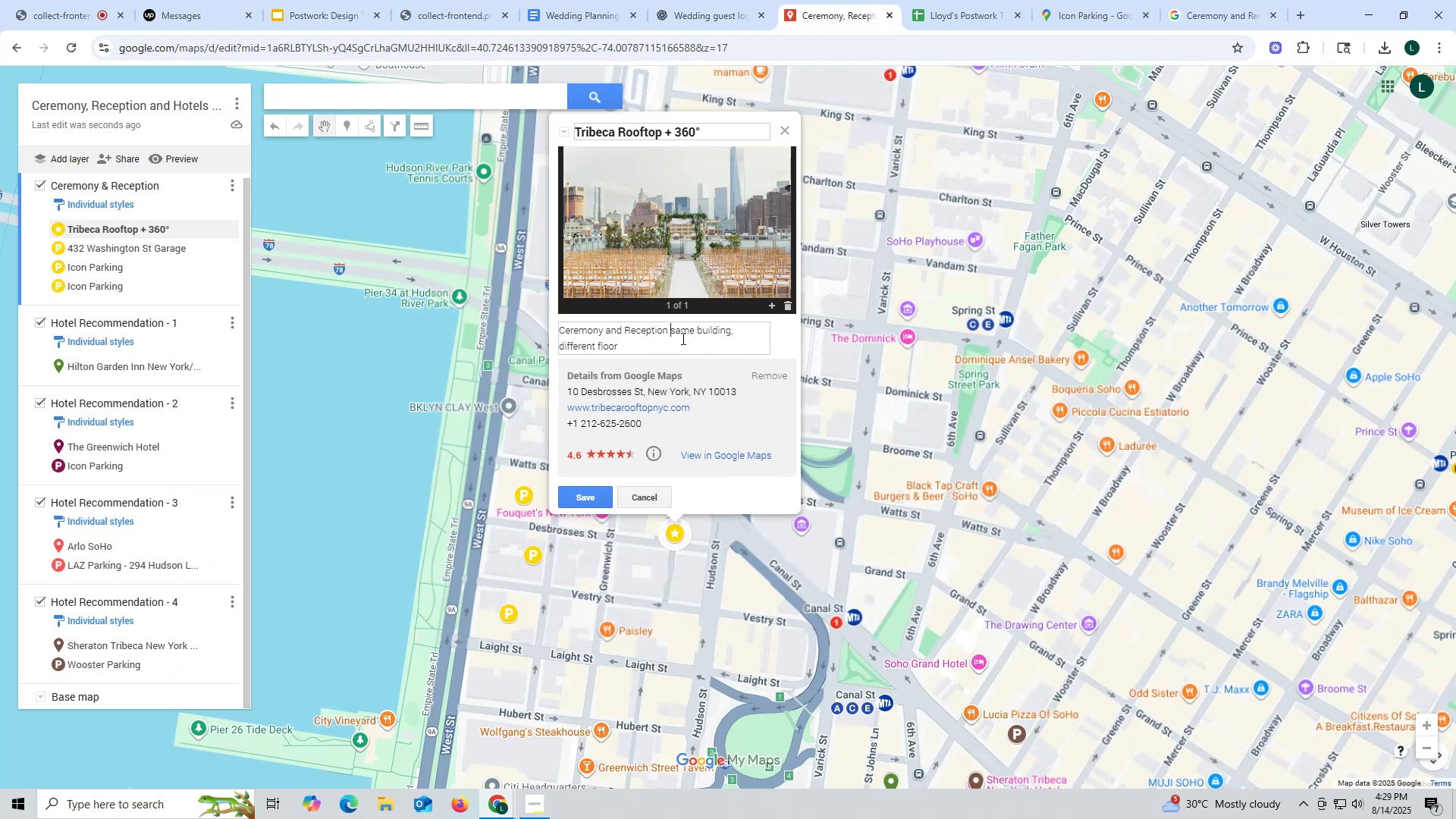 
type(are ub)
key(Backspace)
key(Backspace)
type(in the )
 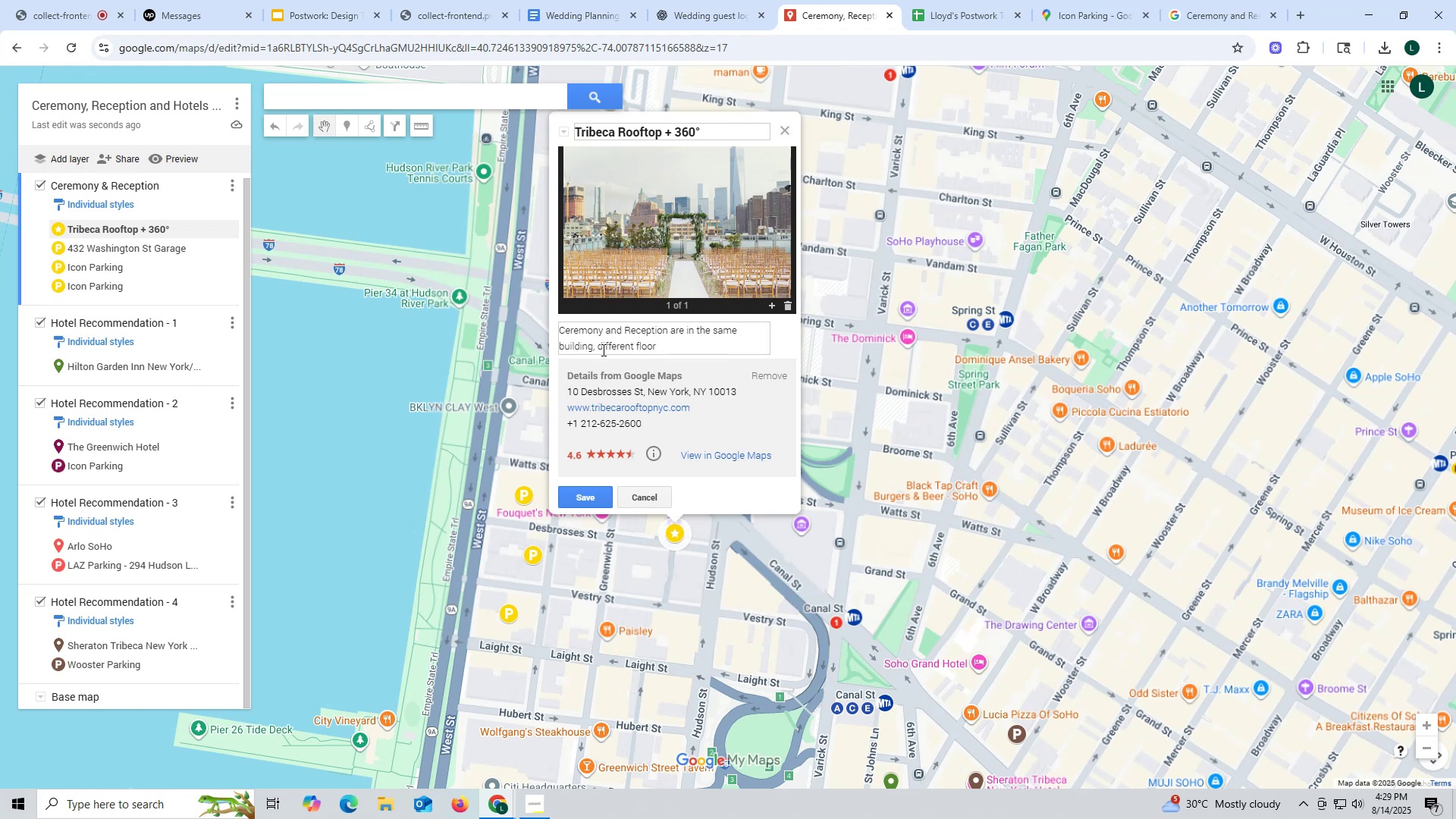 
left_click([601, 344])
 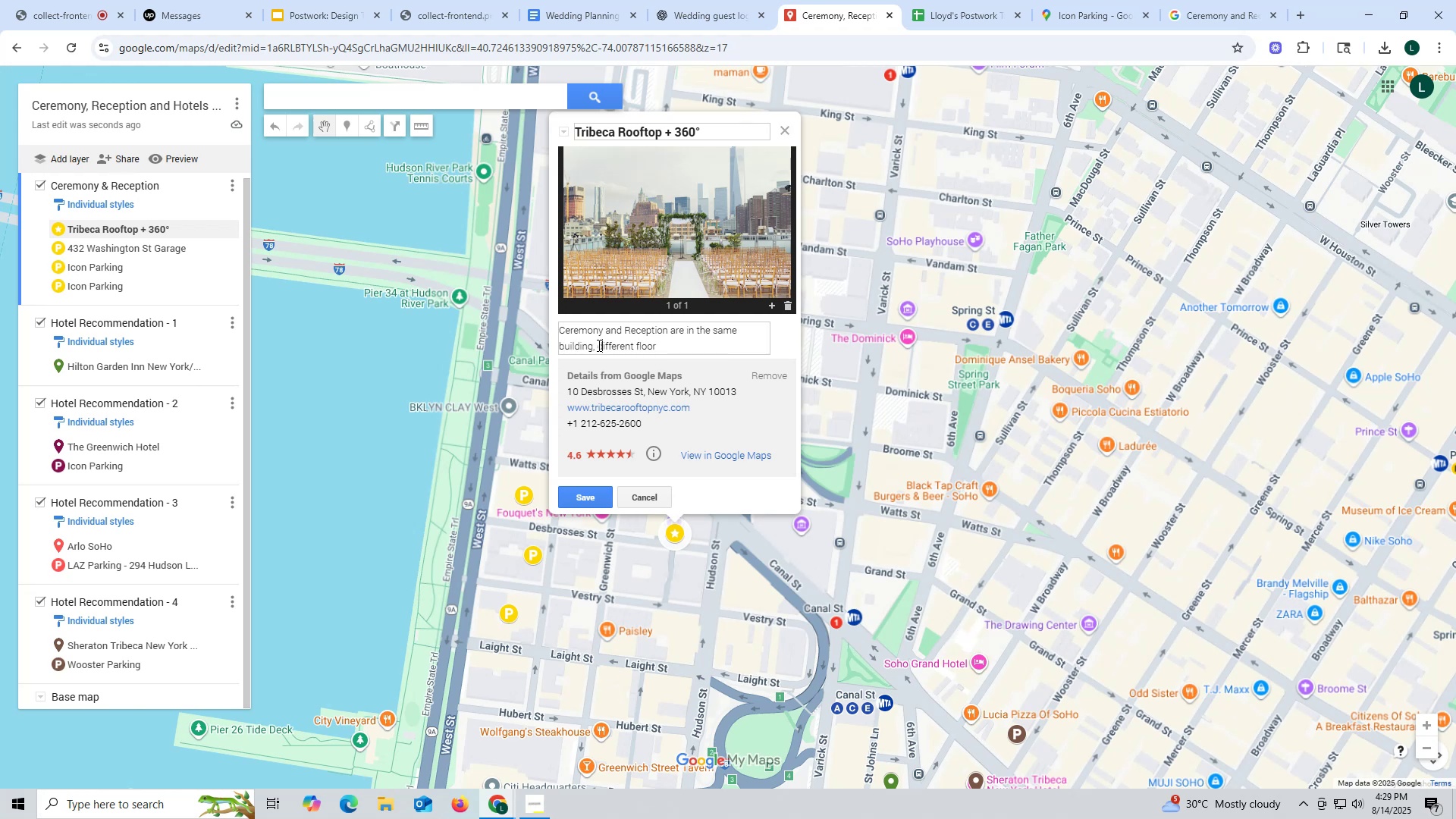 
left_click_drag(start_coordinate=[595, 343], to_coordinate=[595, 347])
 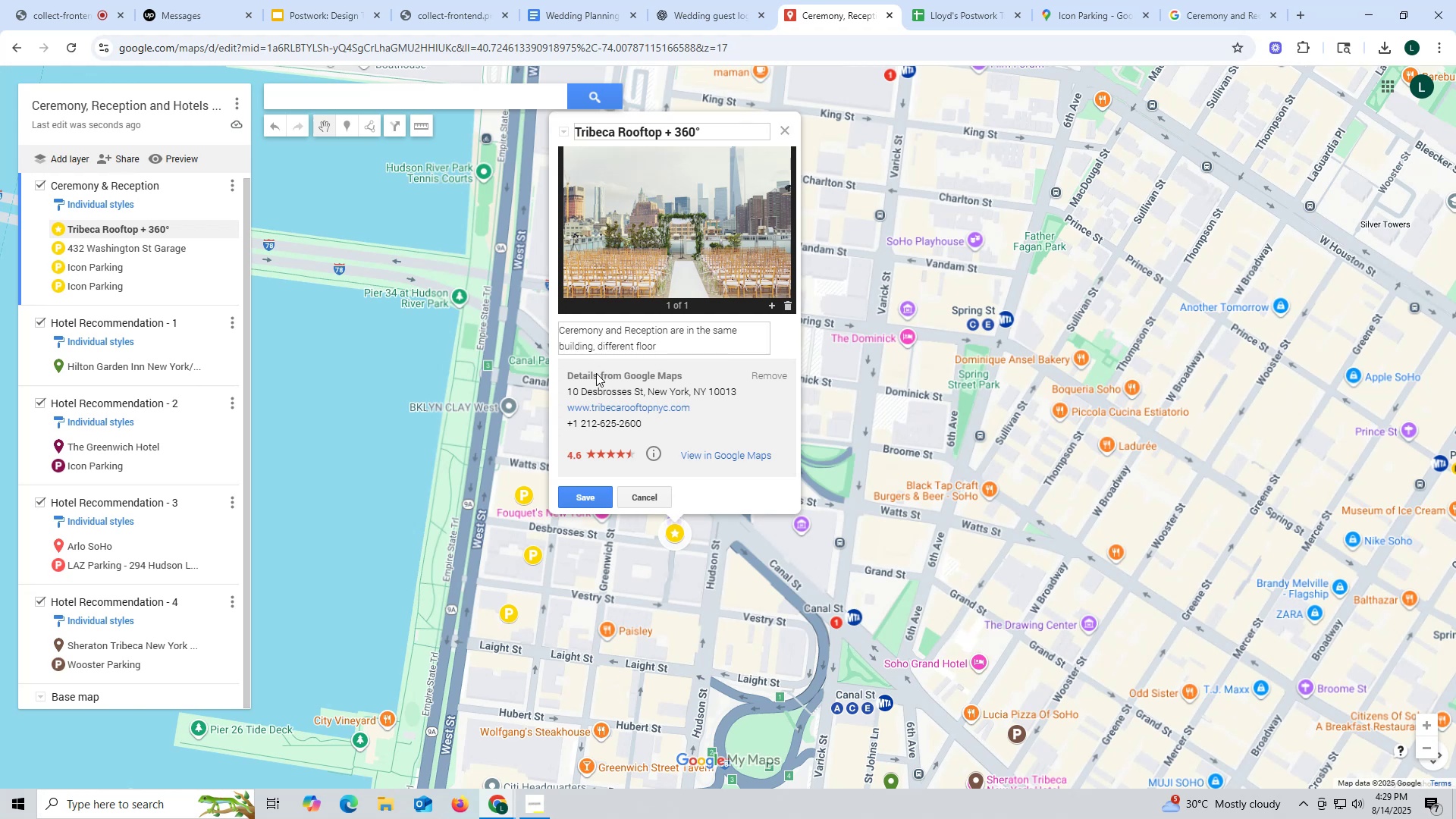 
type(=)
key(Backspace)
key(Backspace)
type( but)
 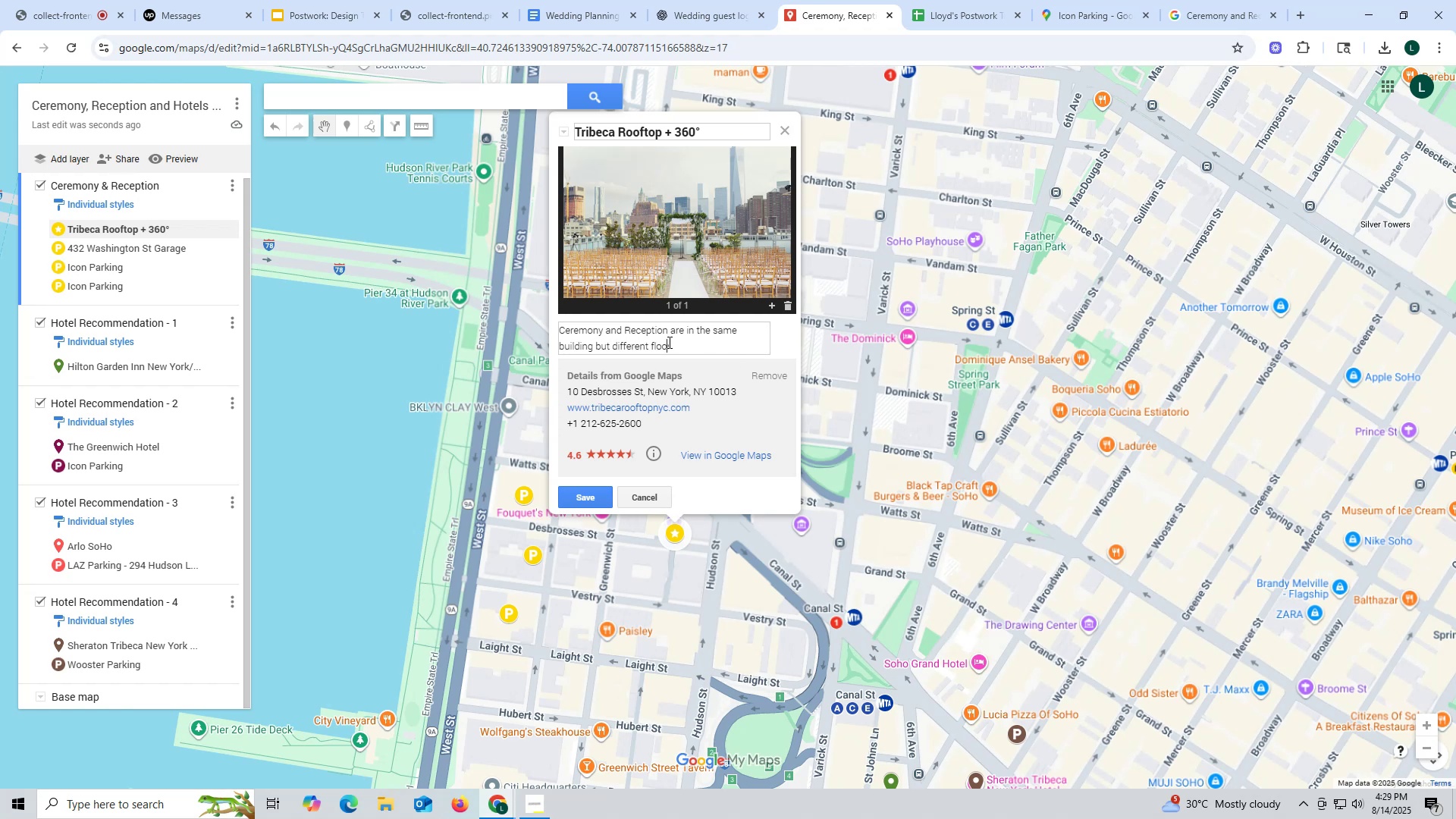 
double_click([674, 343])
 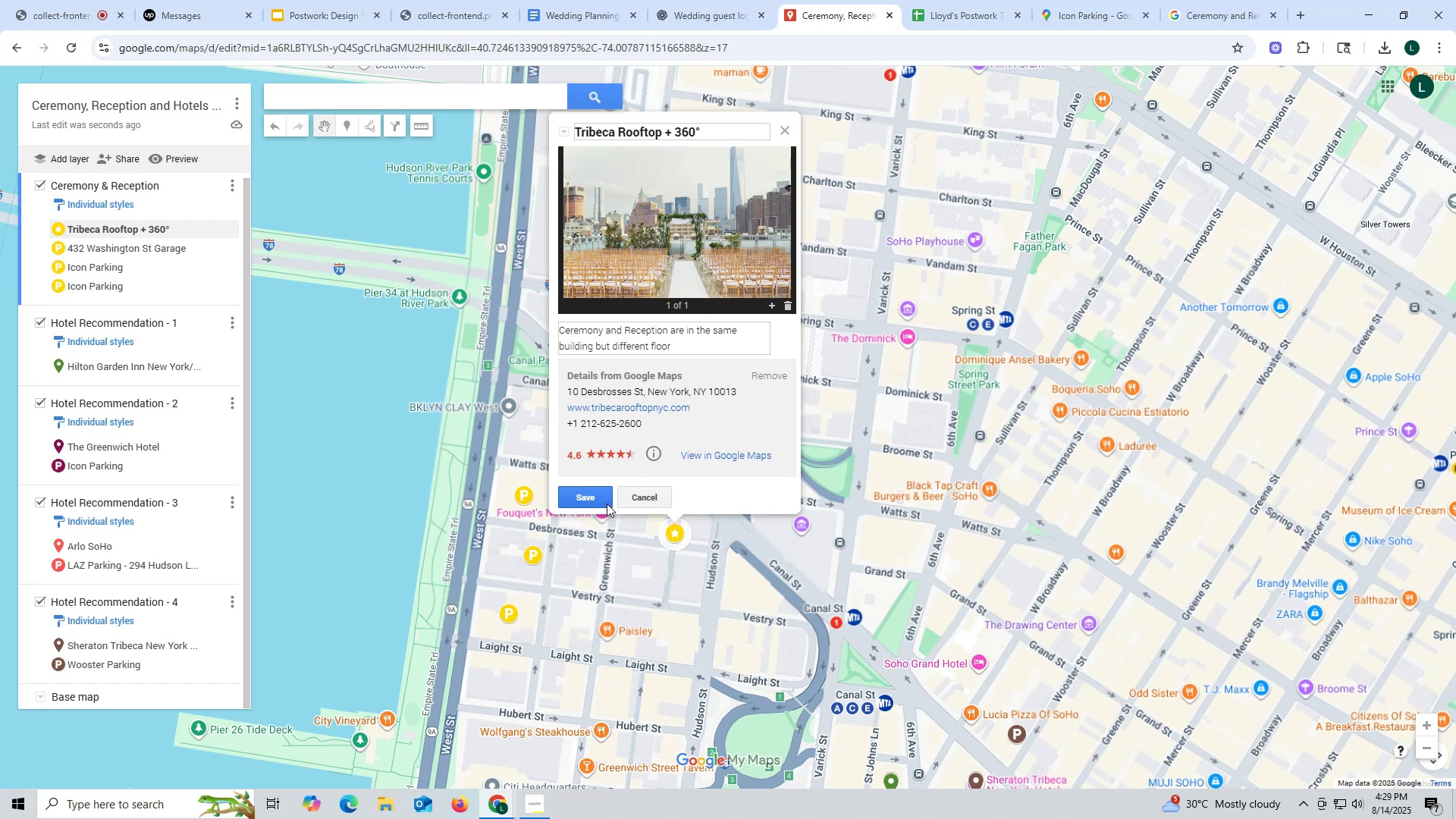 
left_click([601, 498])
 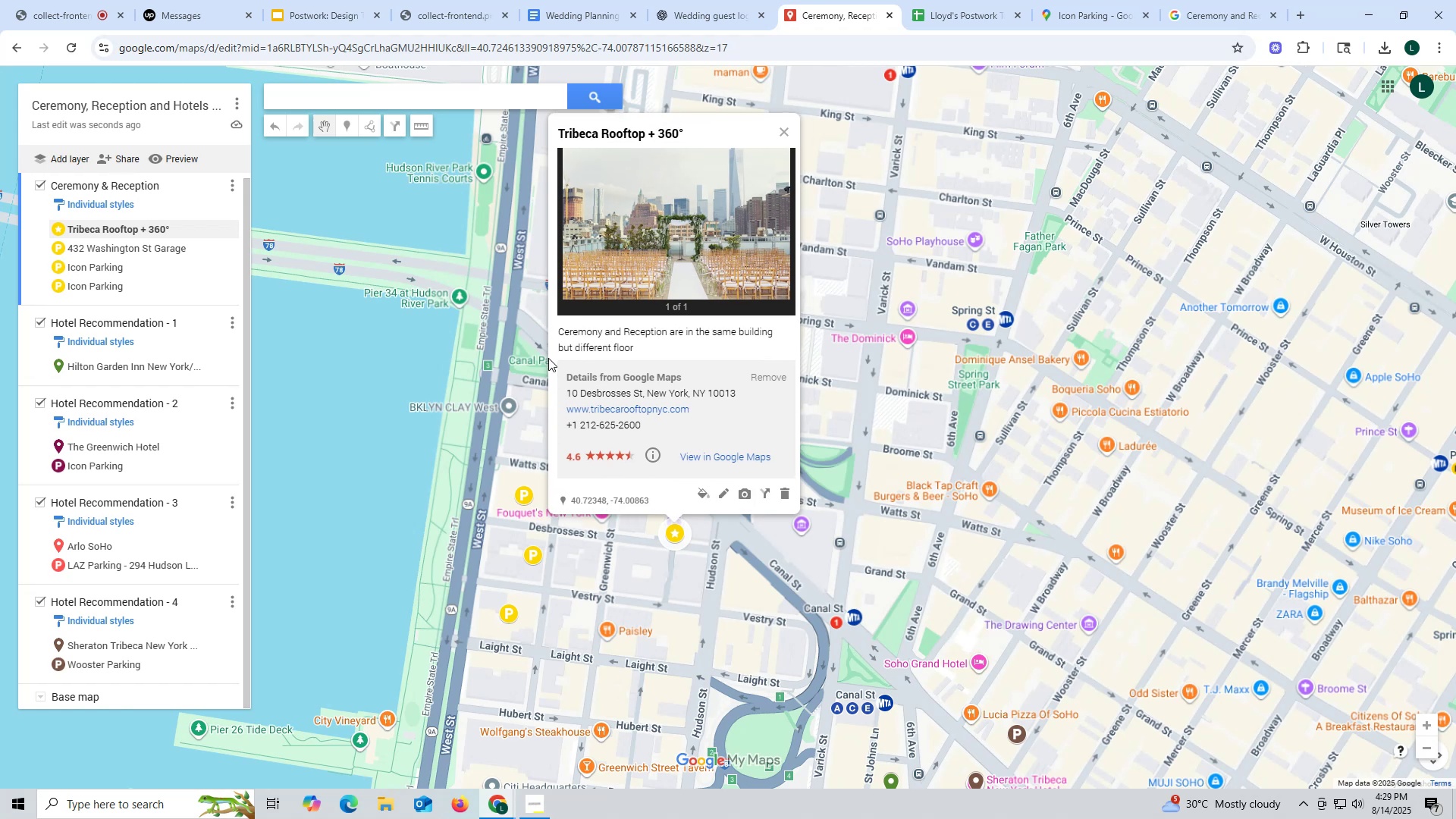 
left_click([781, 131])
 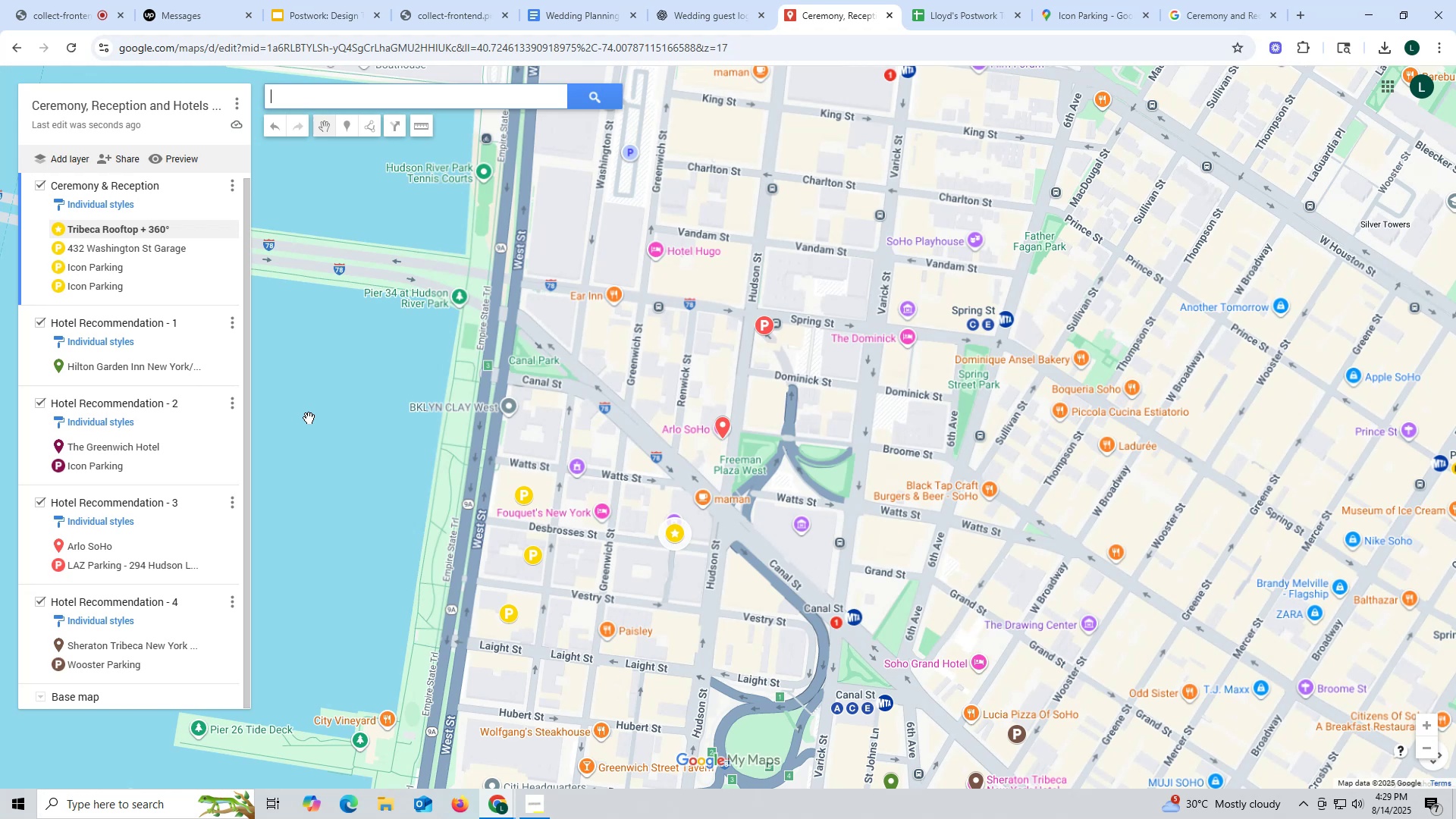 
scroll: coordinate [234, 460], scroll_direction: down, amount: 3.0
 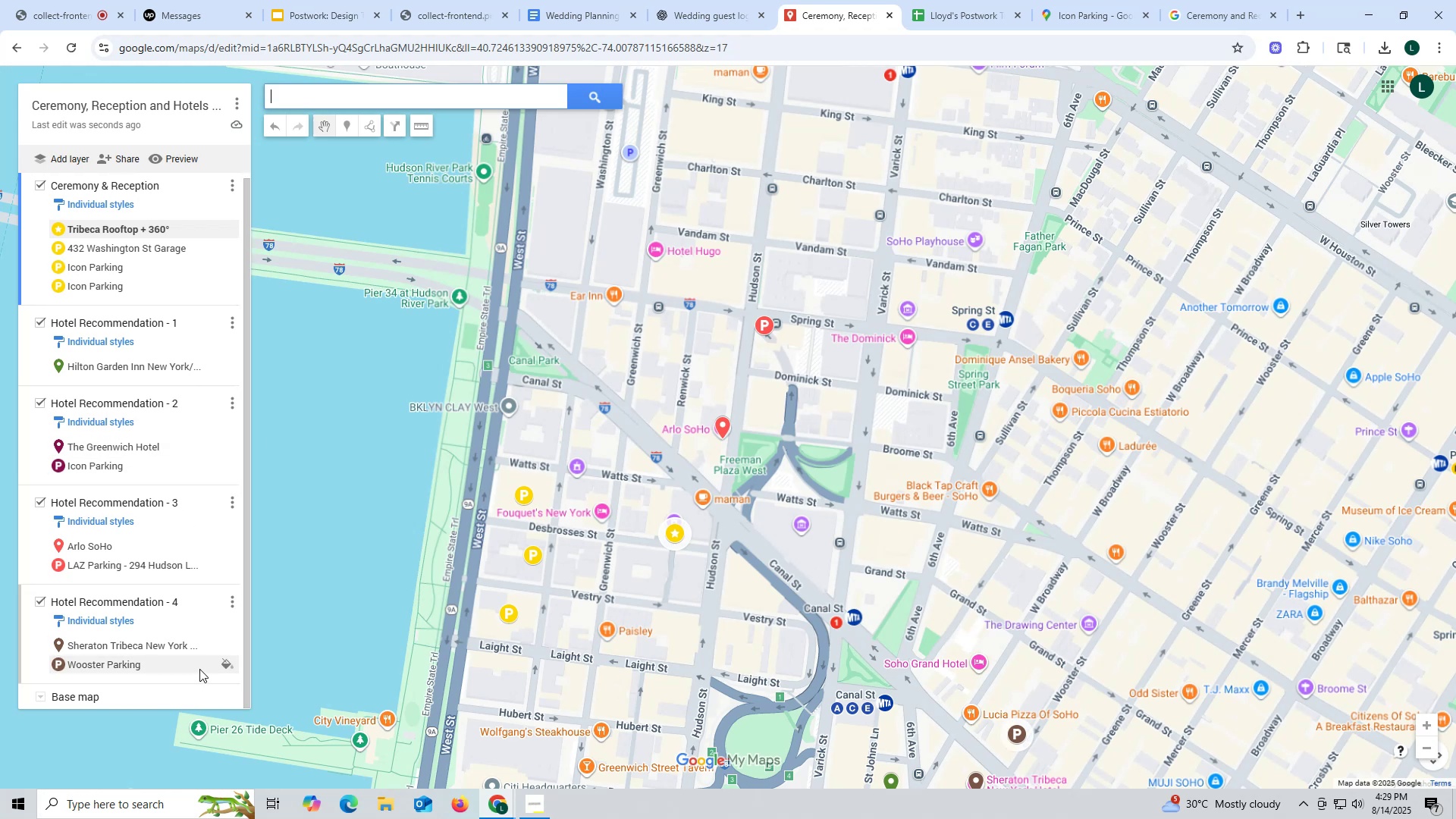 
mouse_move([29, 26])
 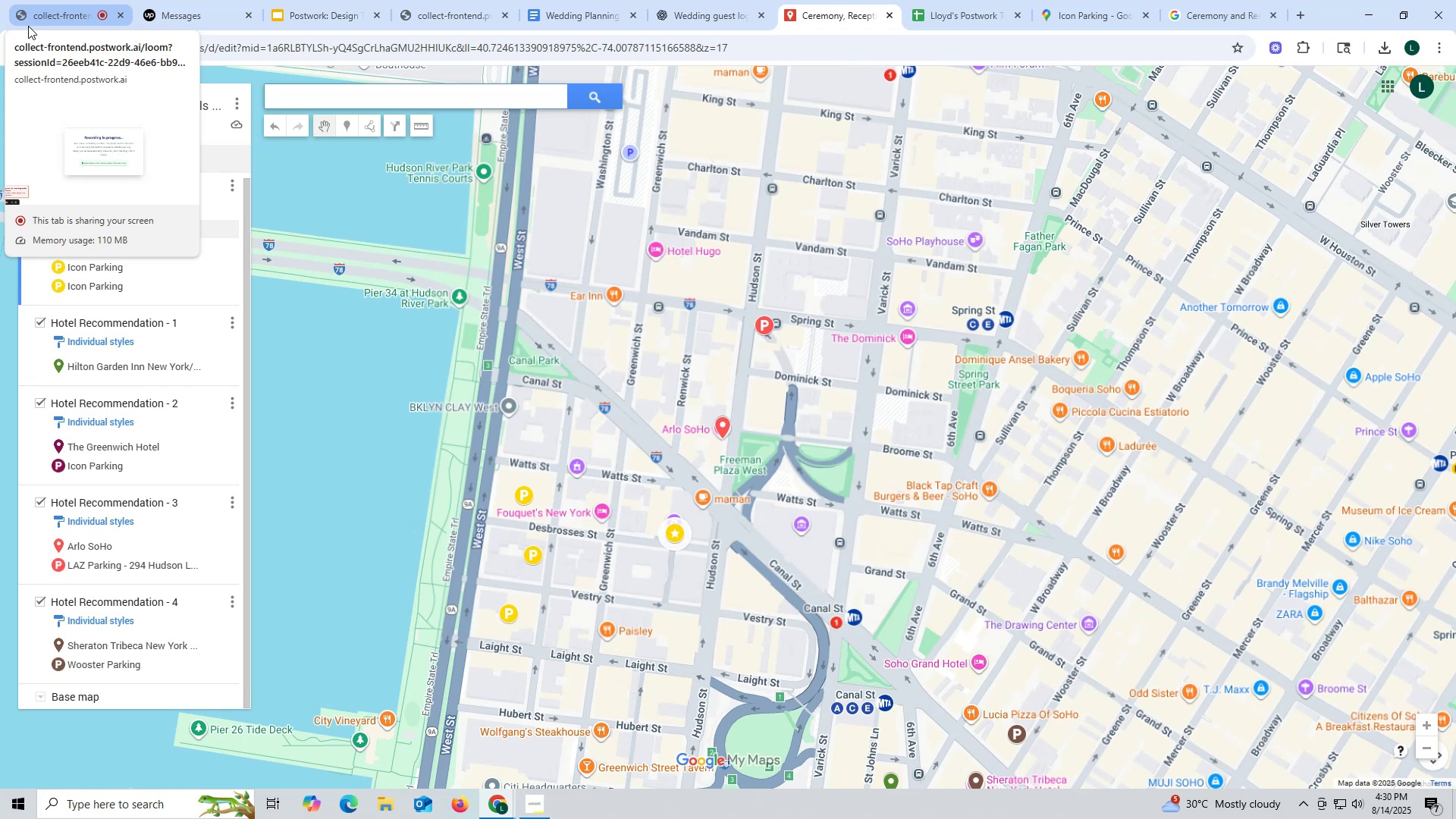 
wait(23.95)
 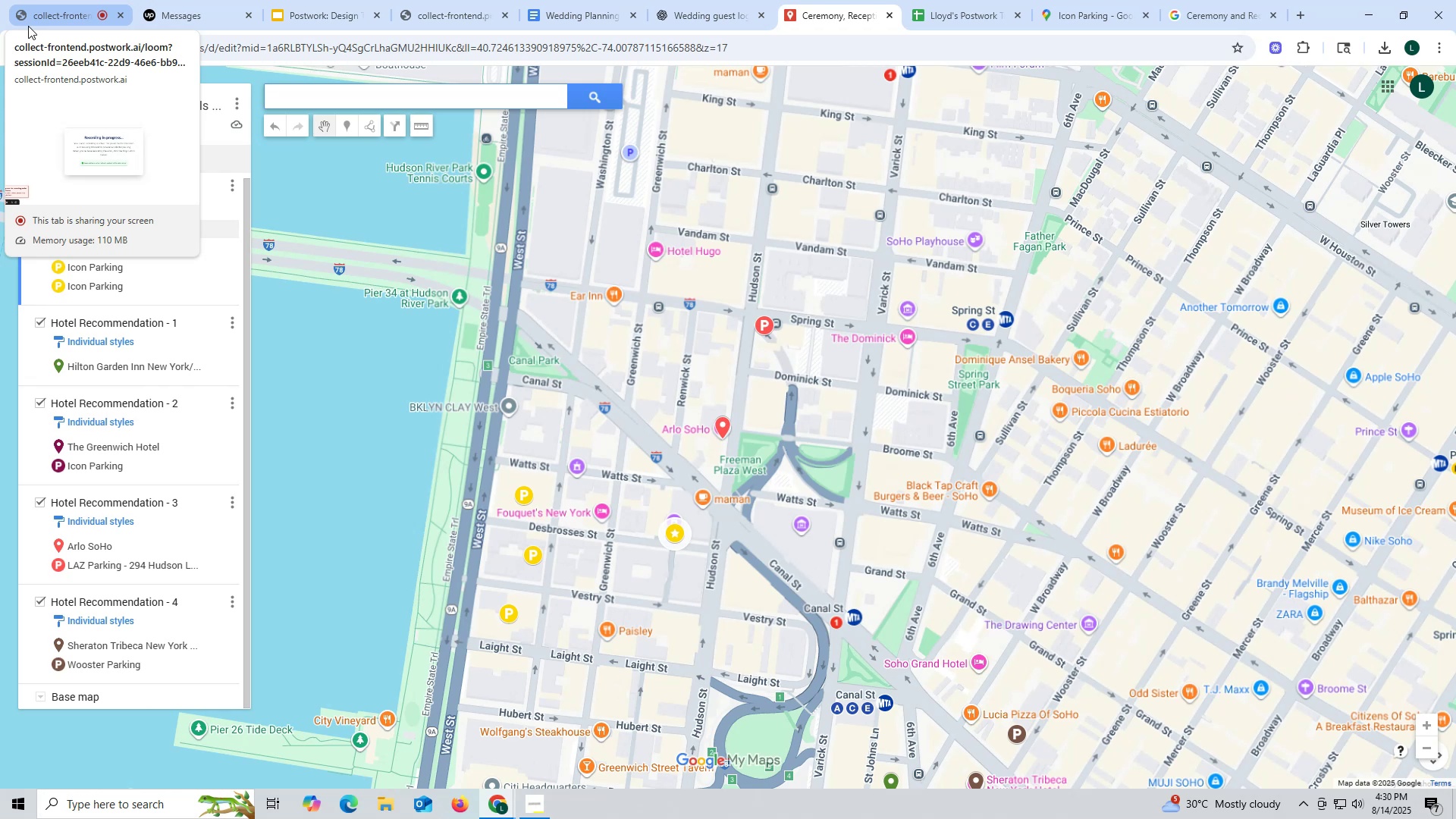 
left_click([701, 15])
 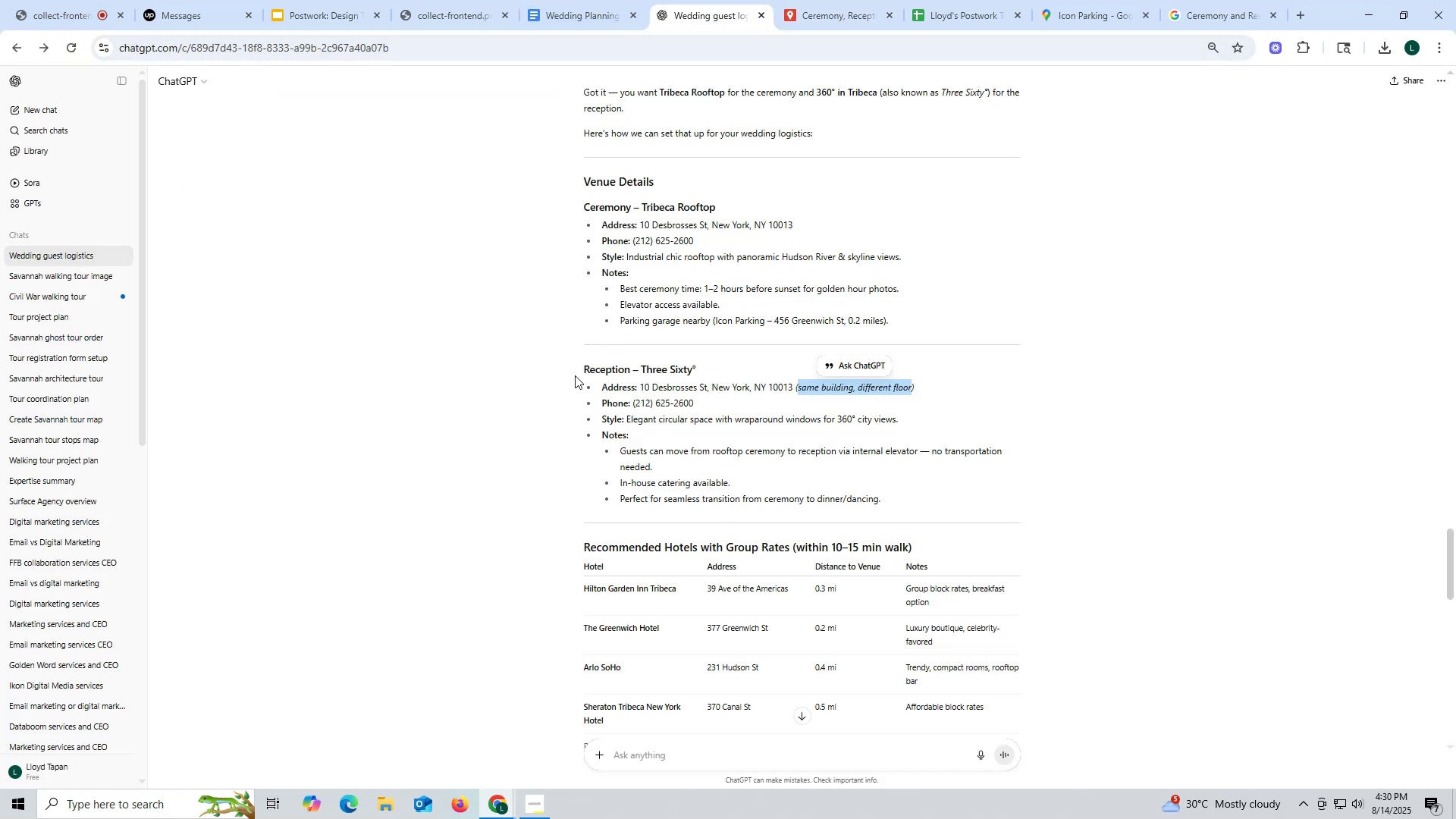 
scroll: coordinate [532, 440], scroll_direction: down, amount: 2.0
 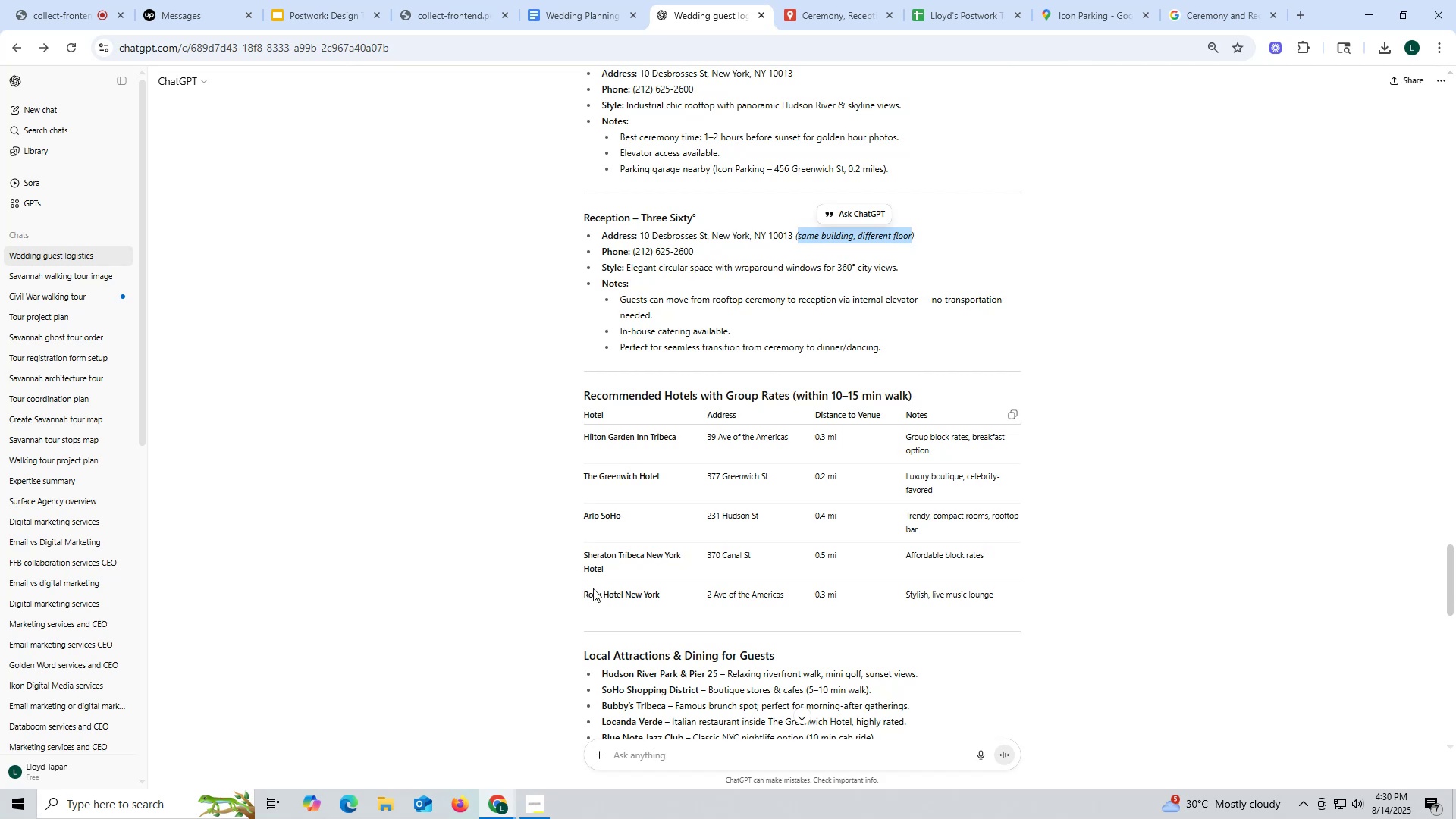 
left_click_drag(start_coordinate=[580, 589], to_coordinate=[663, 596])
 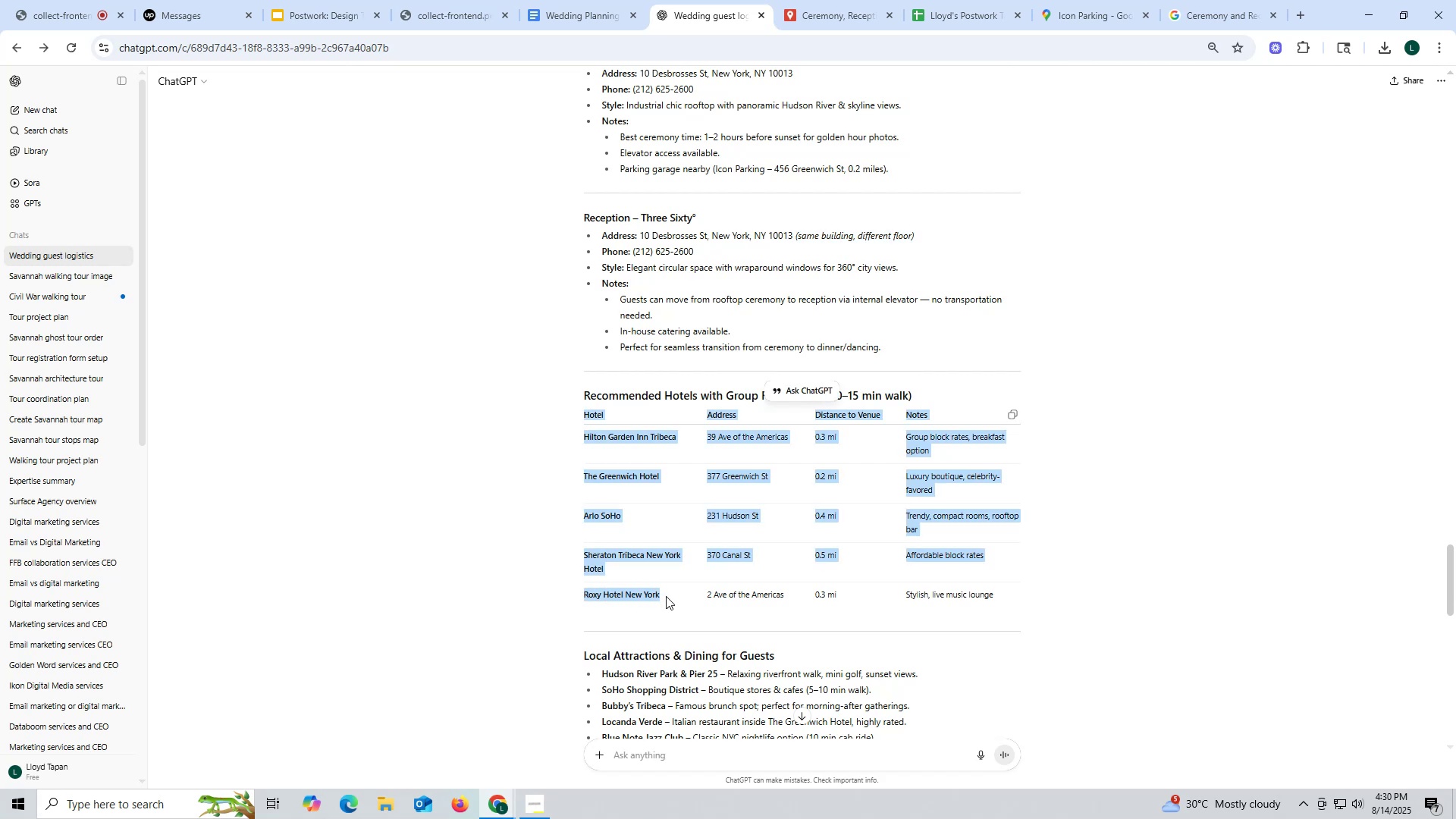 
left_click([666, 596])
 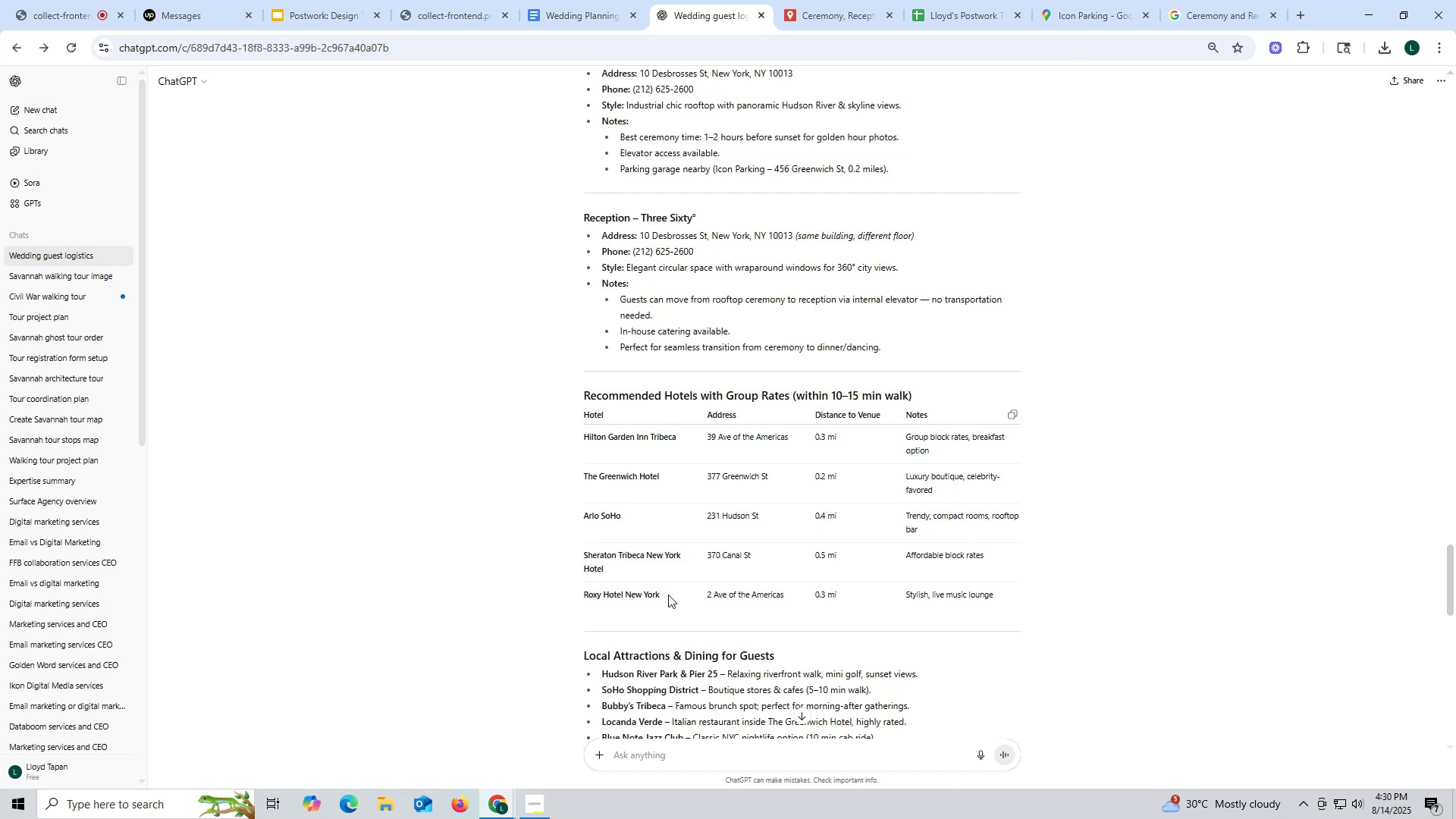 
left_click_drag(start_coordinate=[668, 595], to_coordinate=[584, 595])
 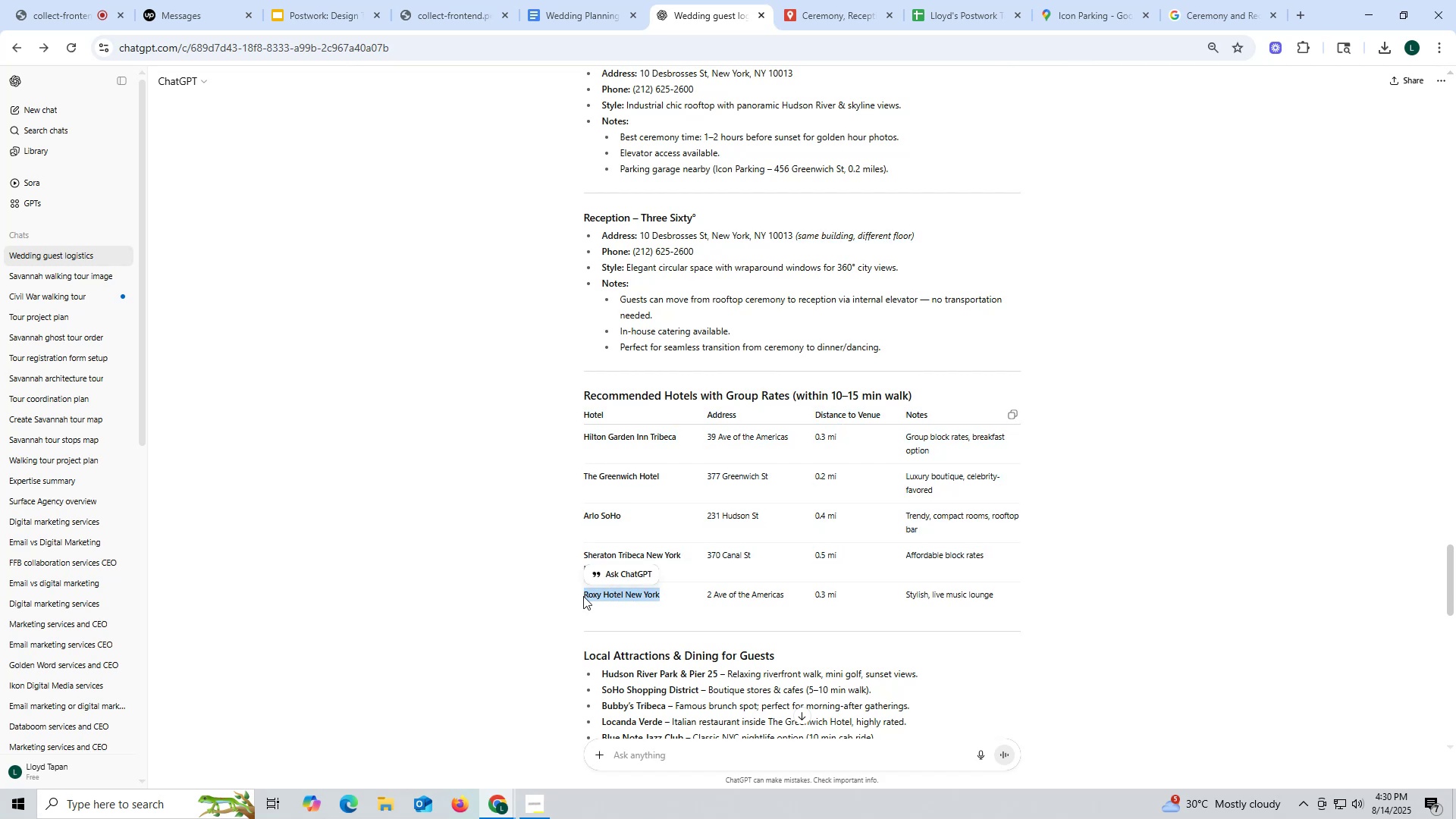 
key(Control+ControlLeft)
 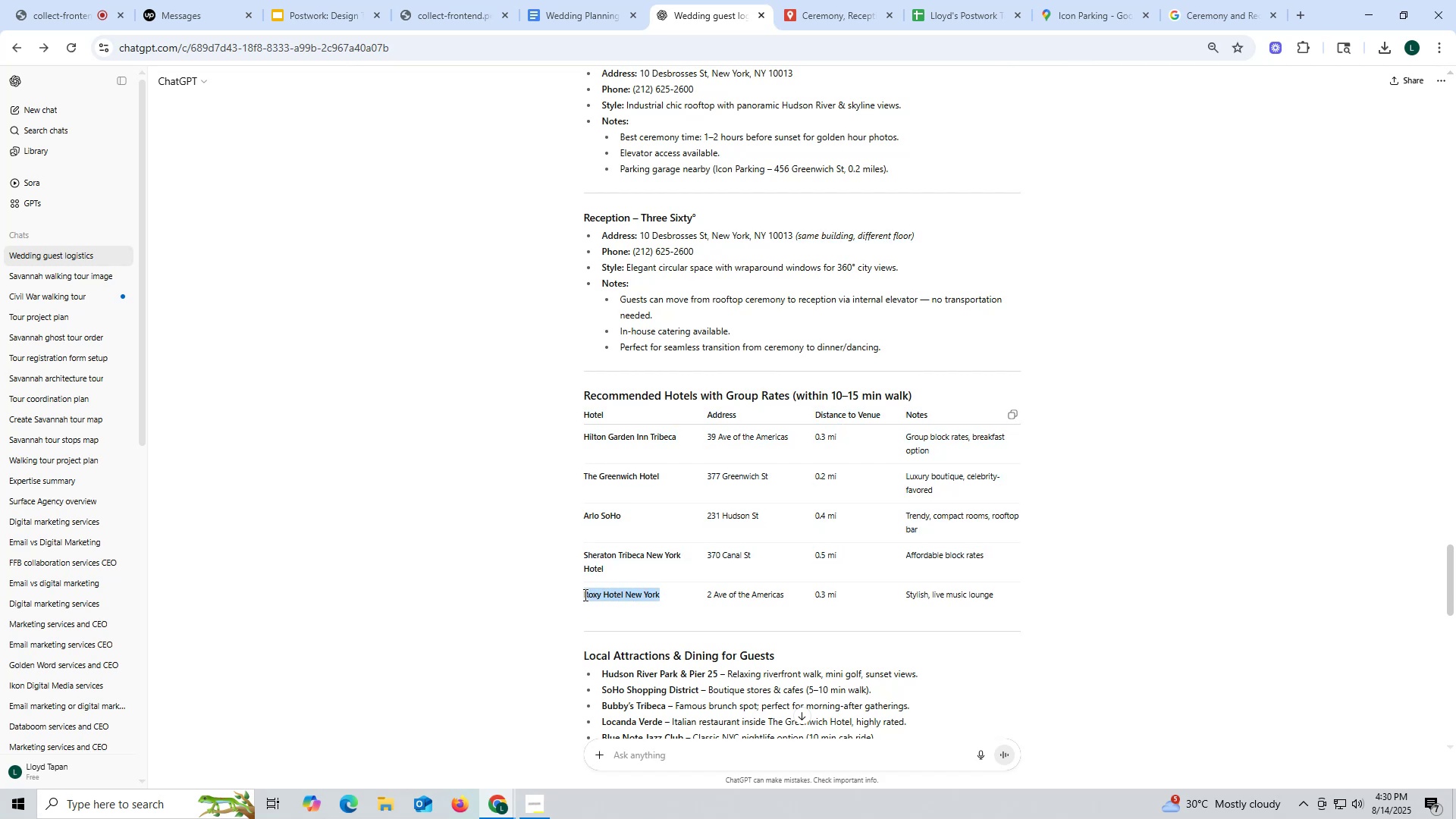 
key(Control+C)
 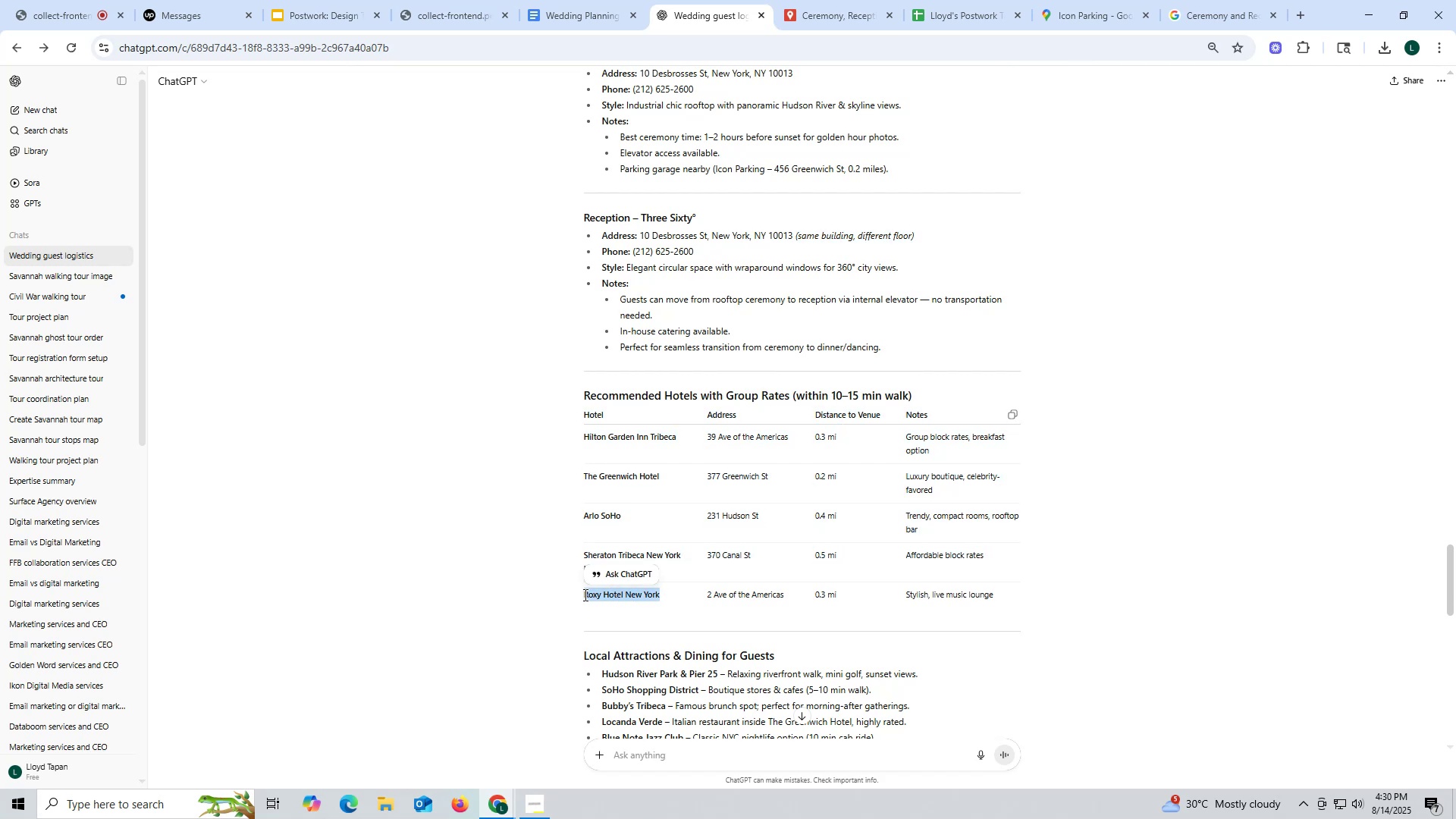 
key(Control+ControlLeft)
 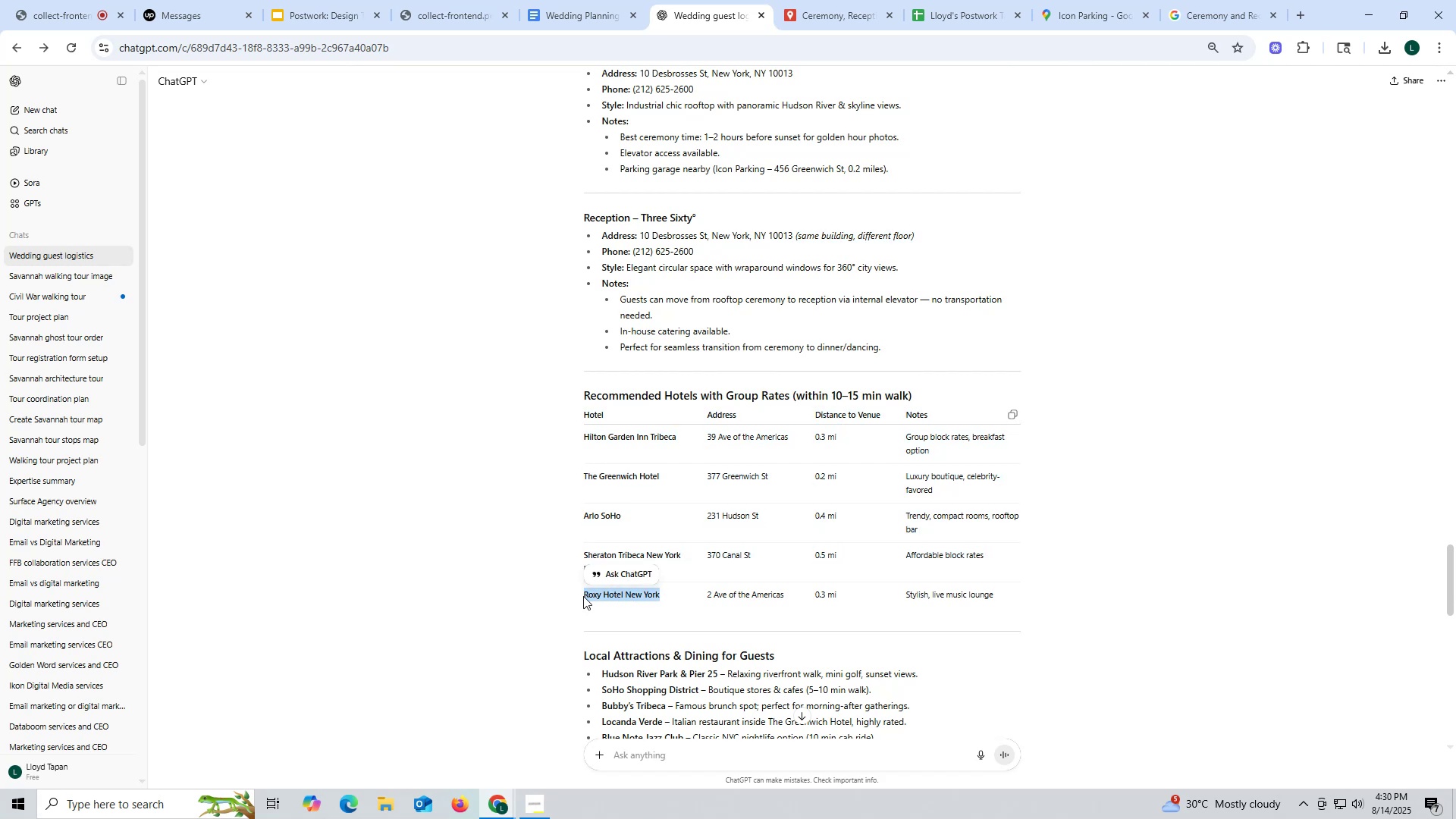 
key(Control+C)
 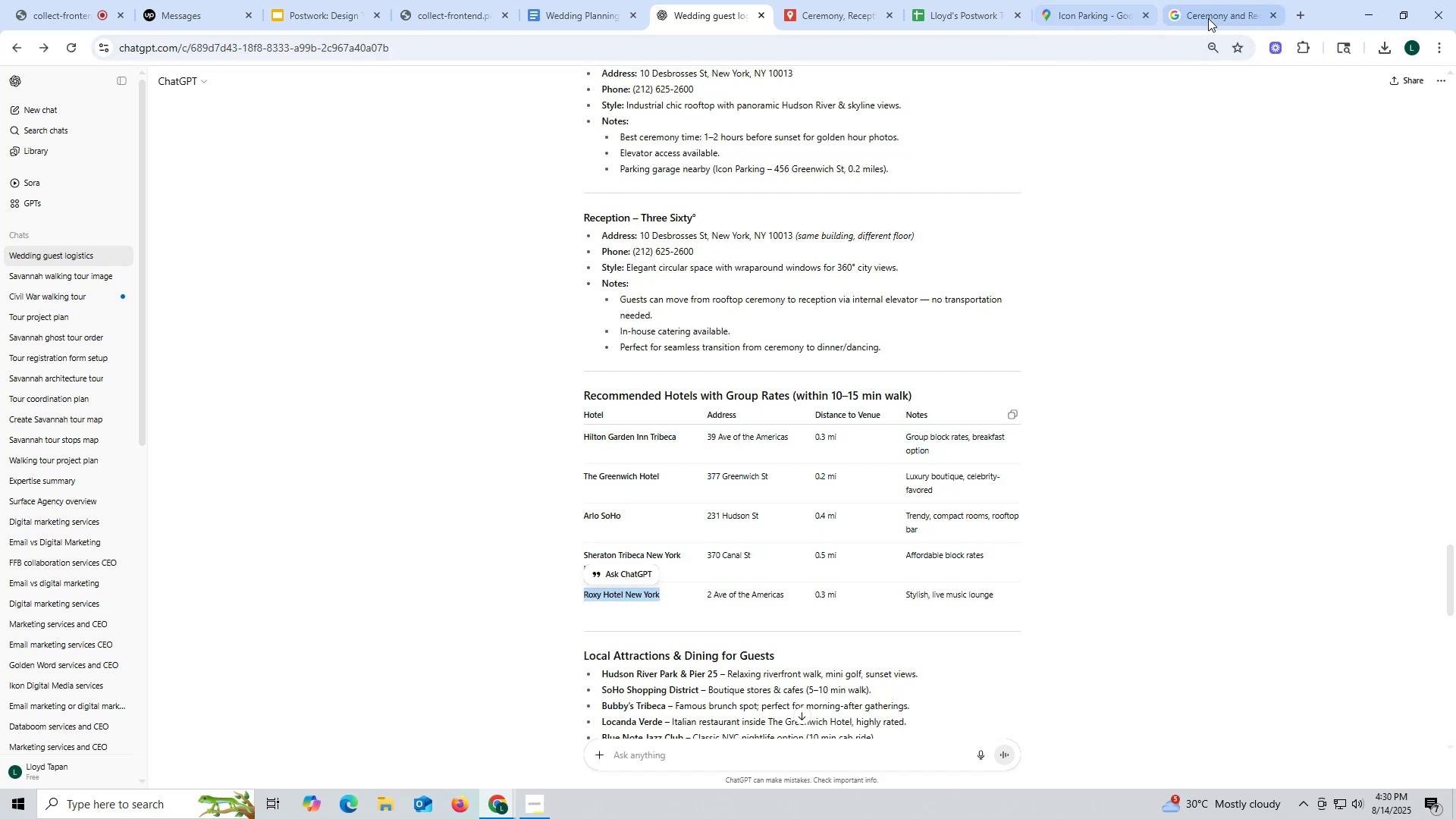 
left_click([1214, 18])
 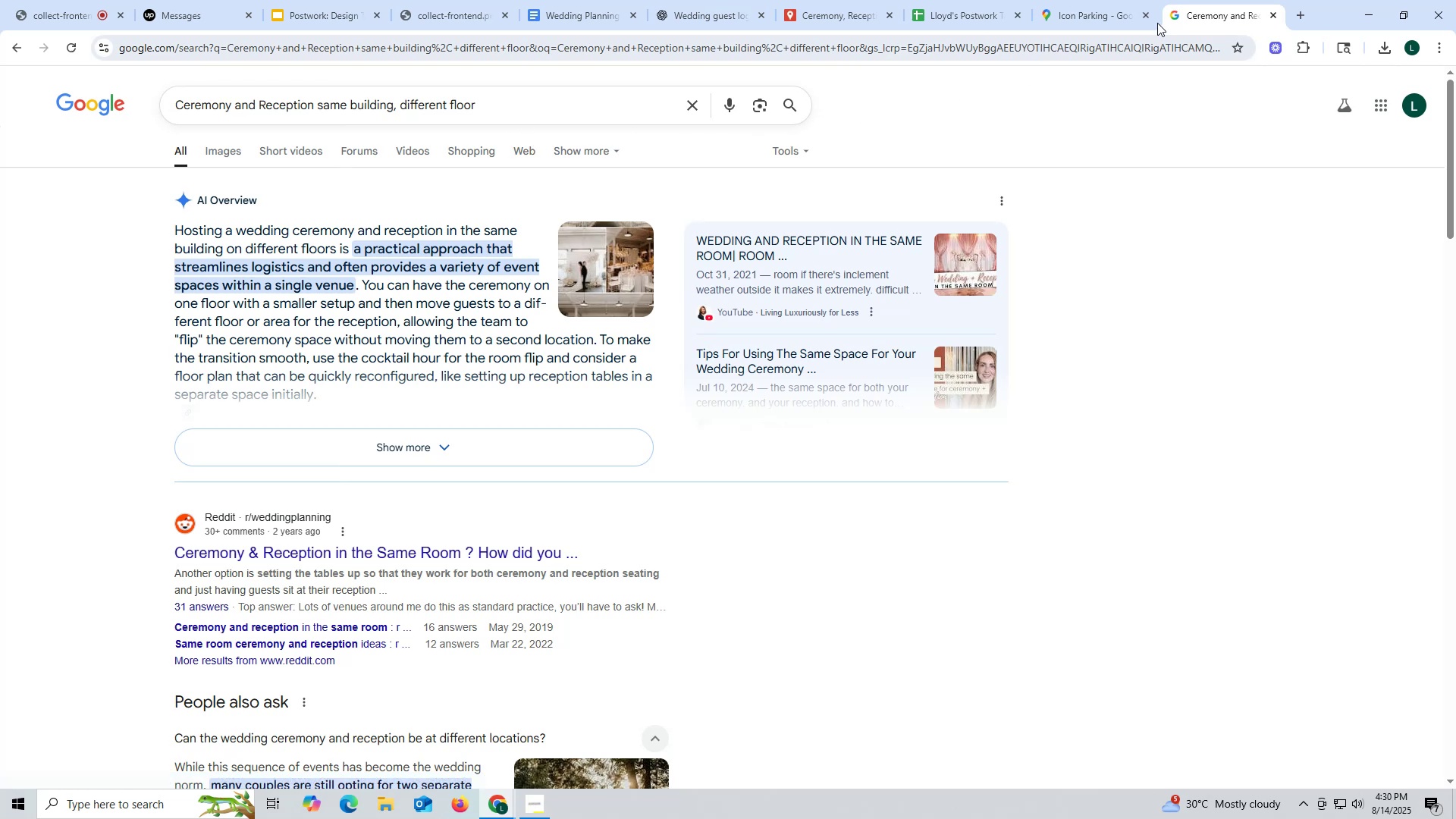 
wait(6.74)
 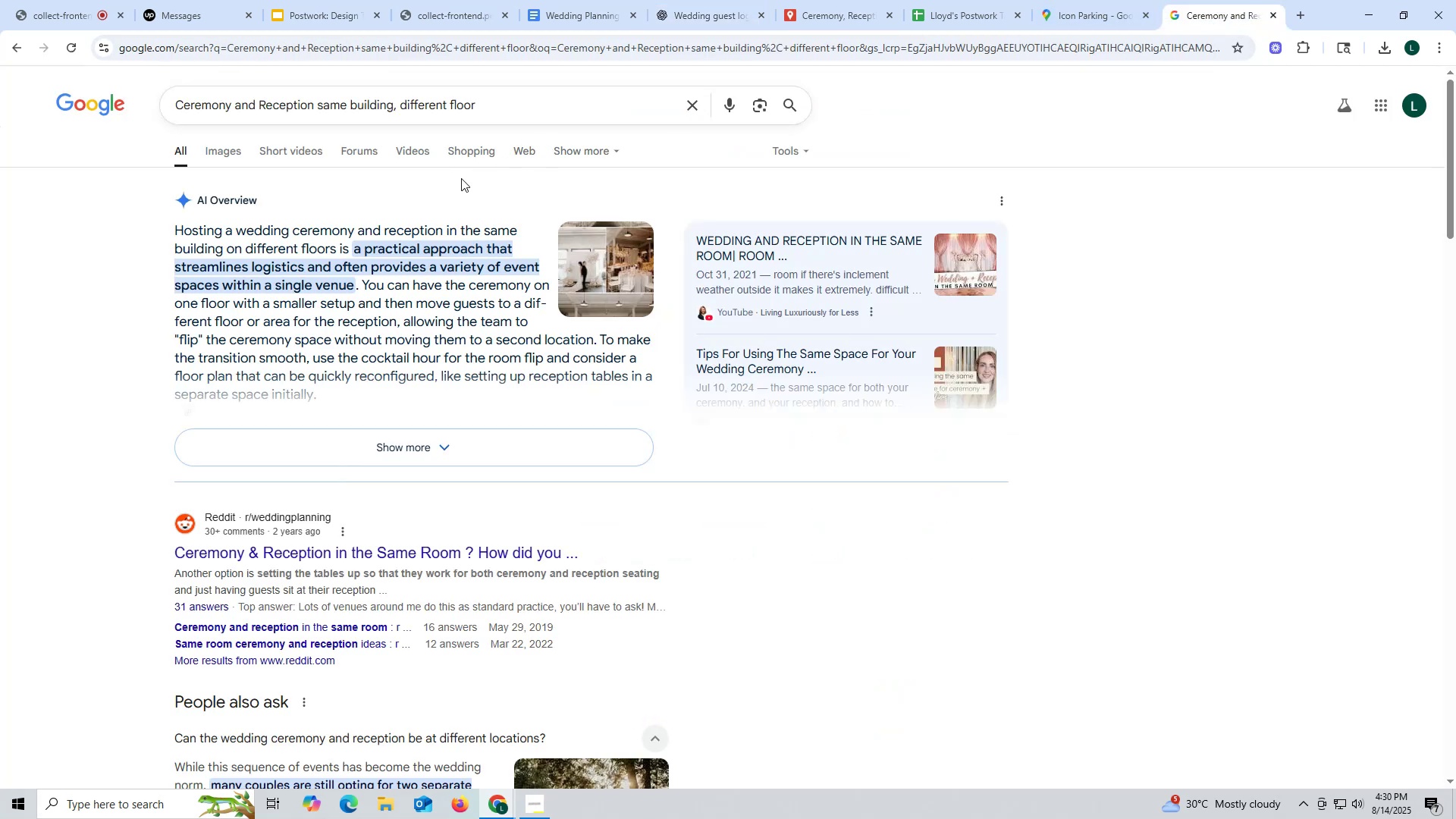 
left_click([837, 18])
 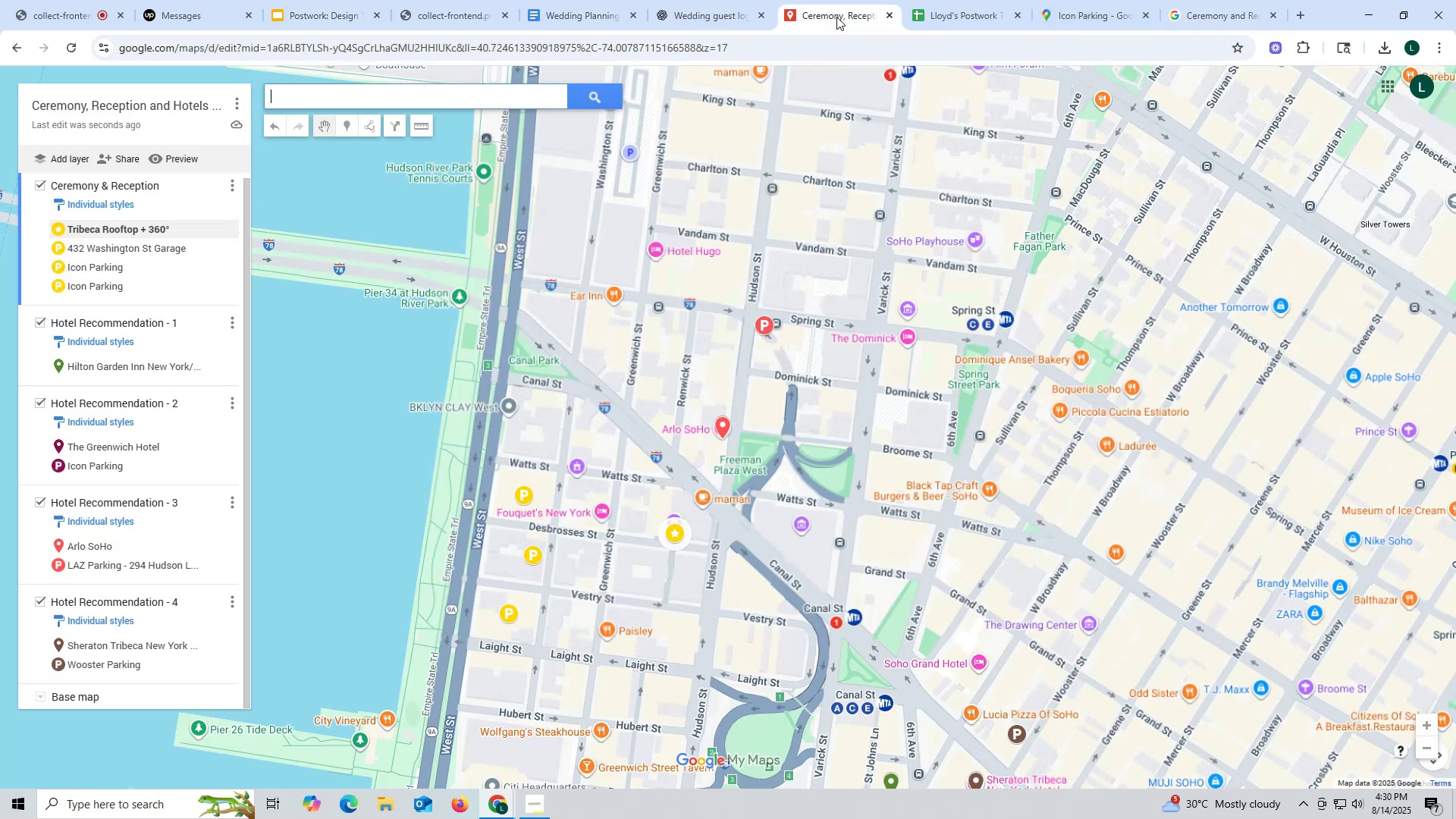 
wait(11.65)
 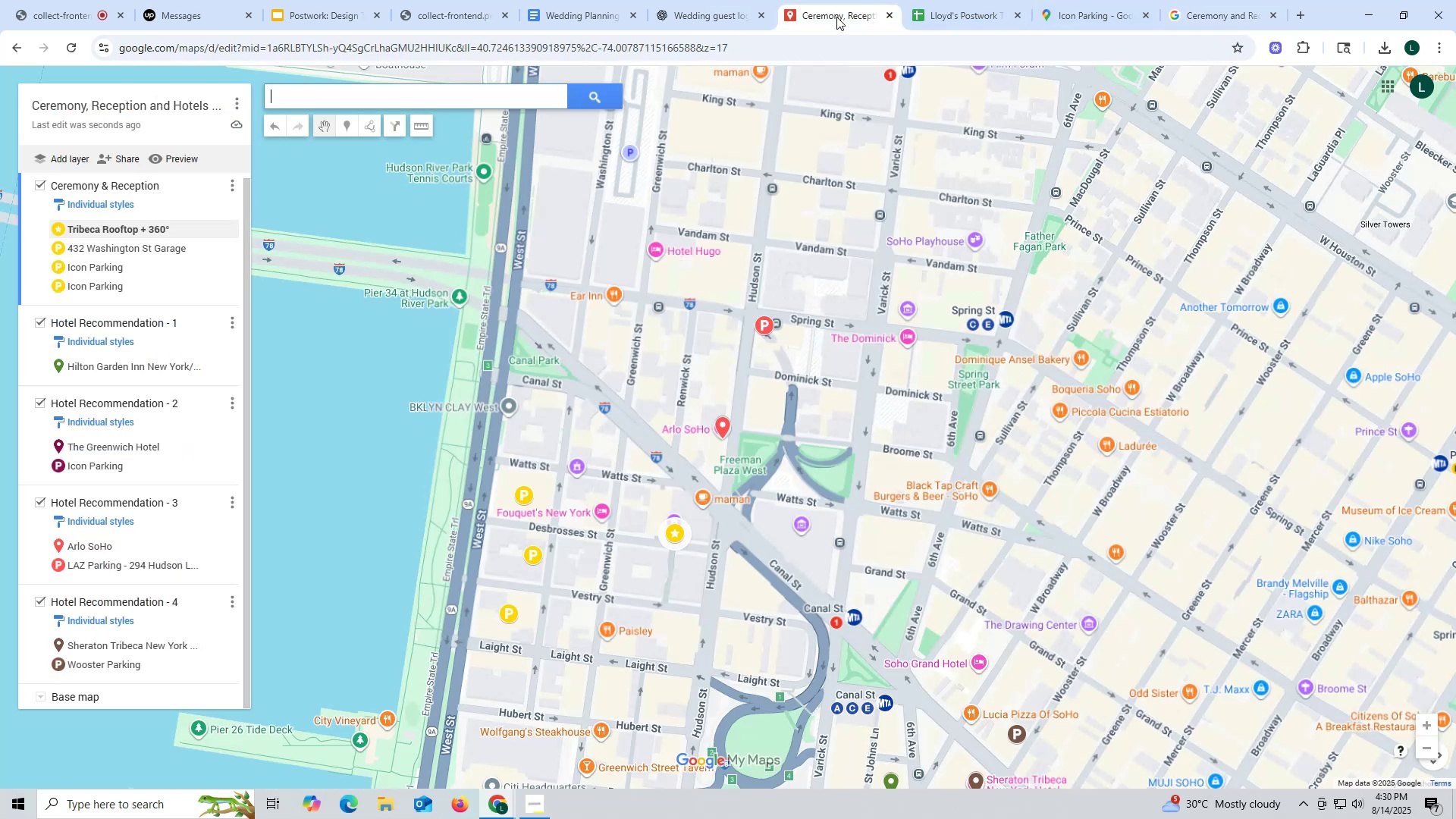 
left_click([312, 98])
 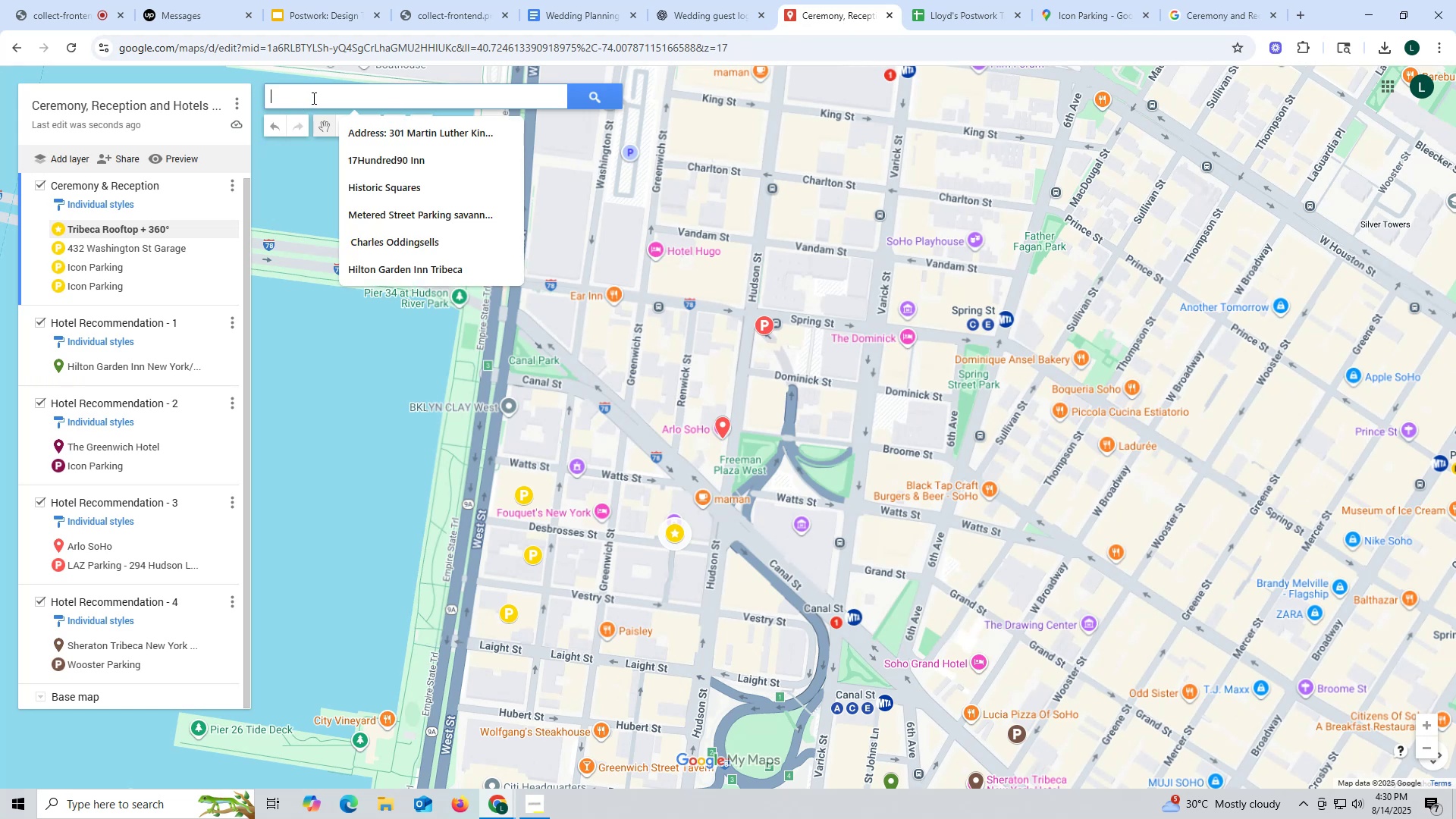 
key(Control+ControlLeft)
 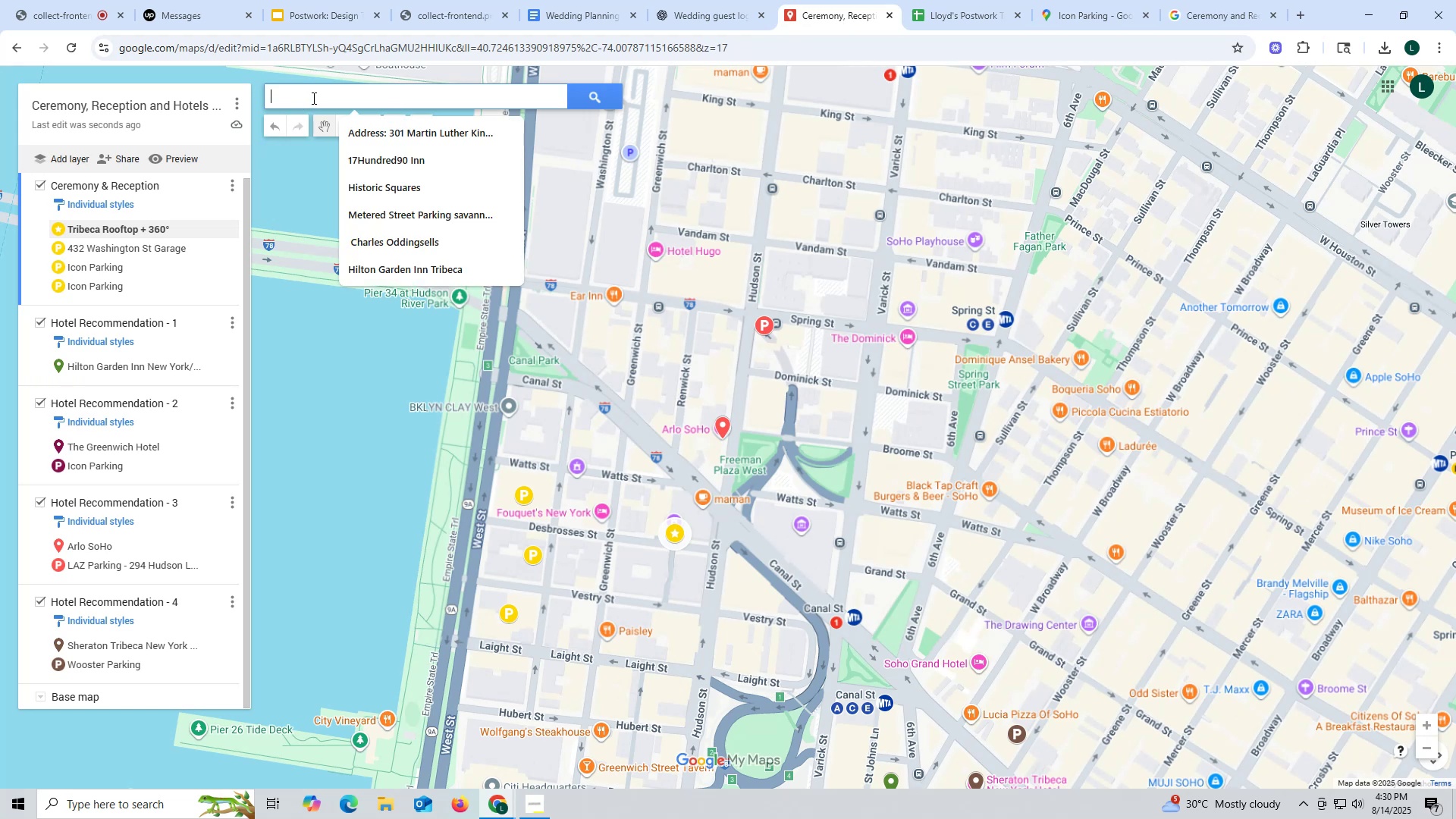 
key(Control+V)
 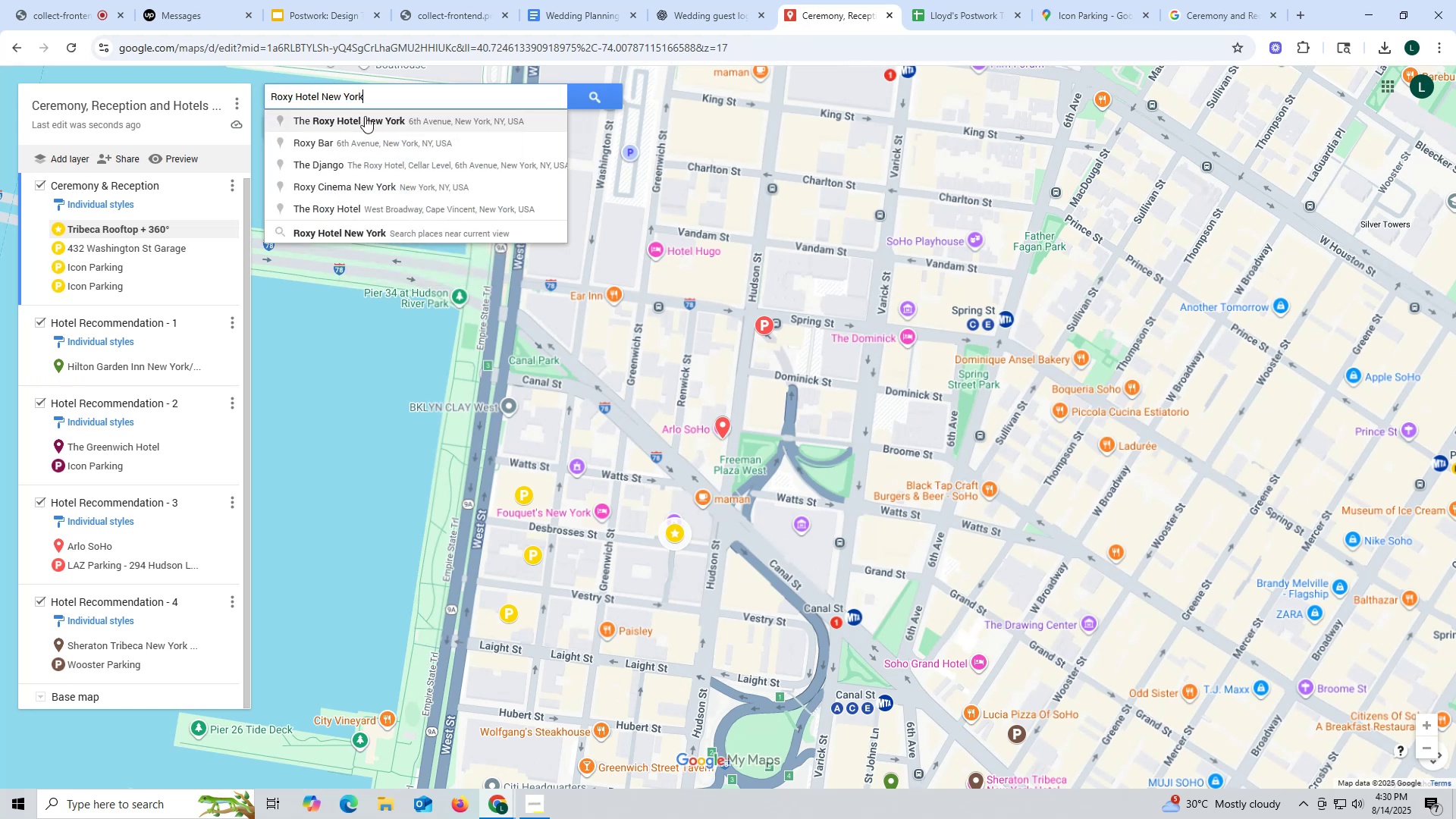 
left_click([372, 118])
 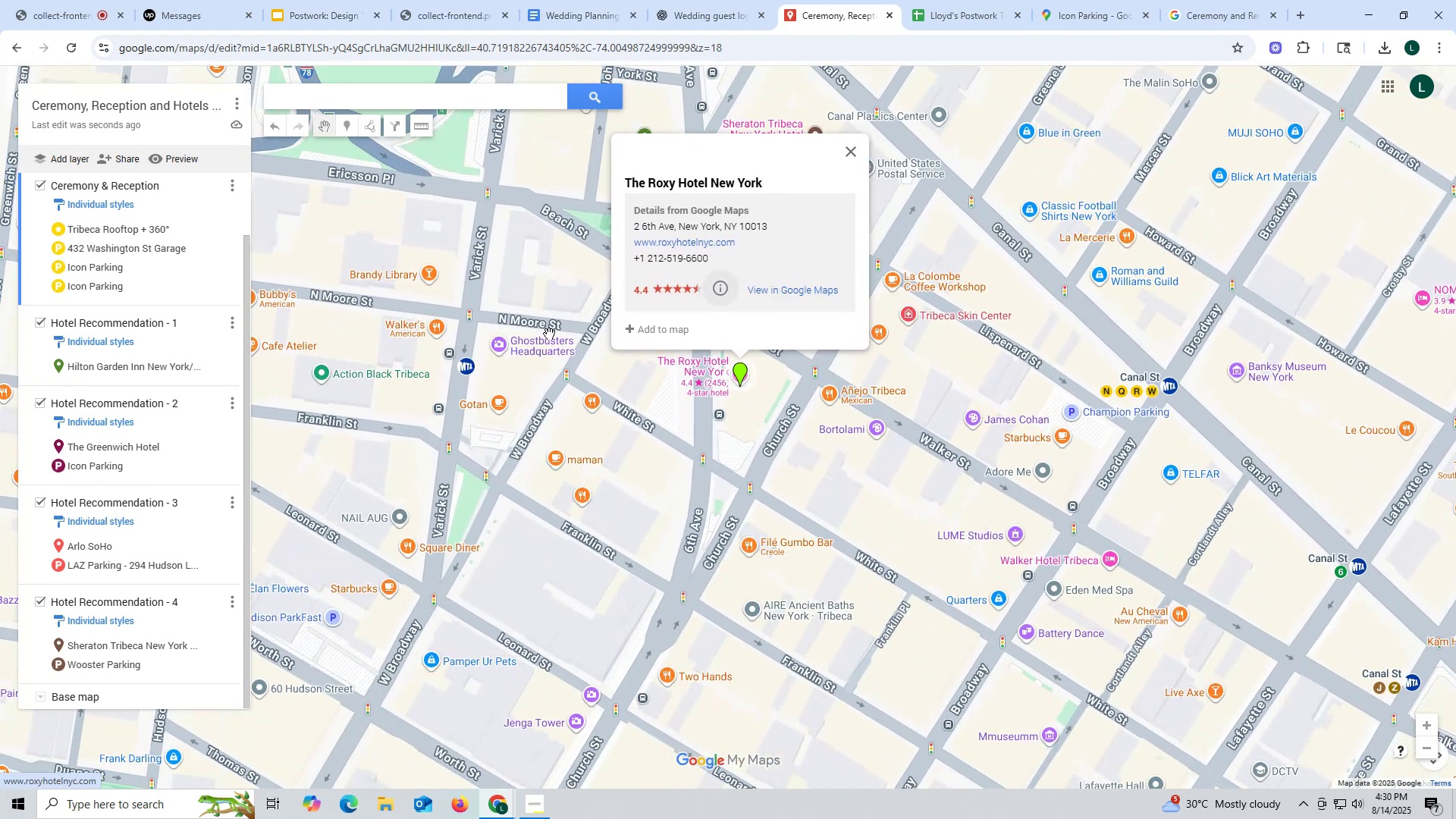 
scroll: coordinate [146, 468], scroll_direction: down, amount: 2.0
 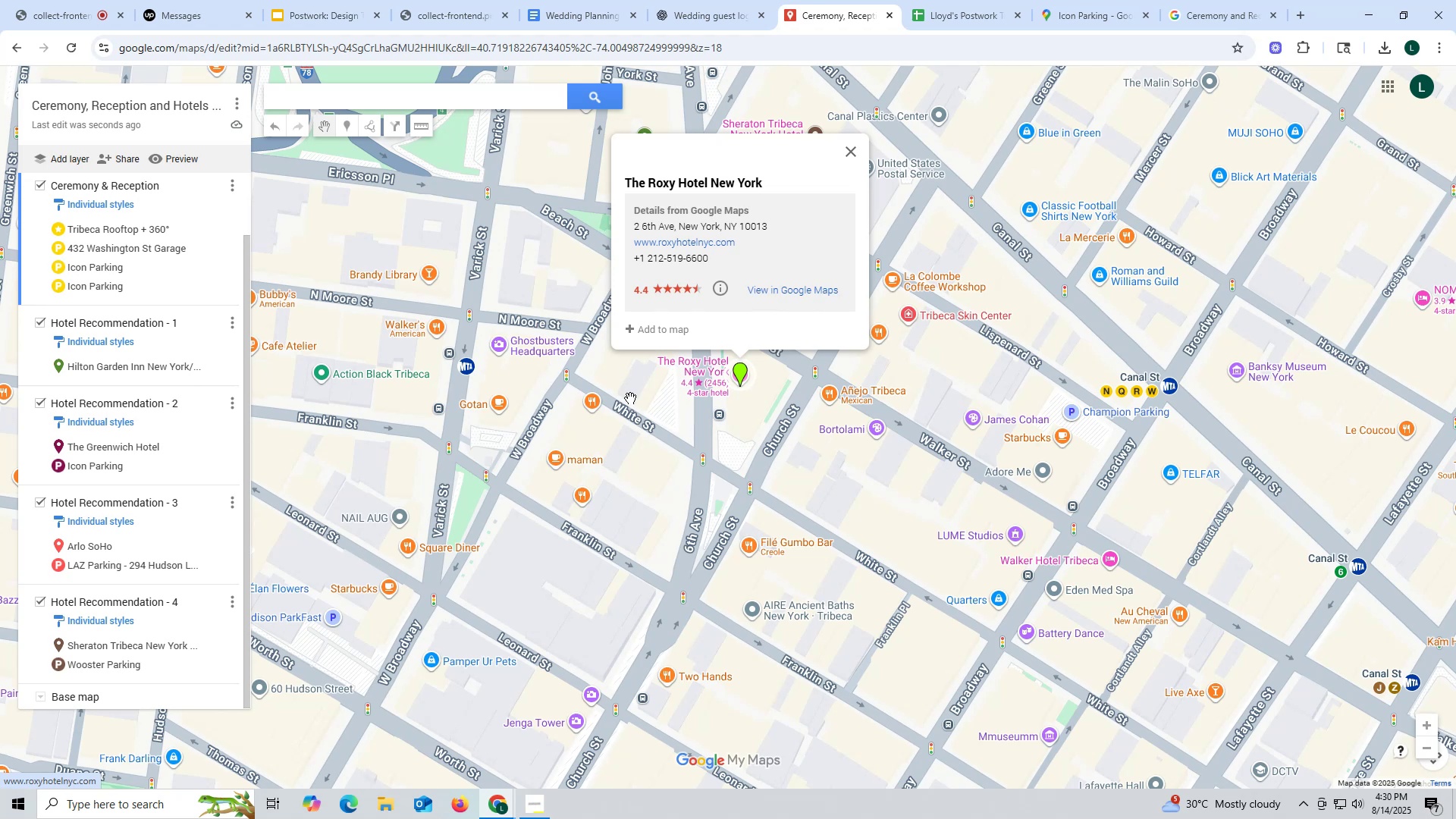 
left_click_drag(start_coordinate=[535, 450], to_coordinate=[759, 528])
 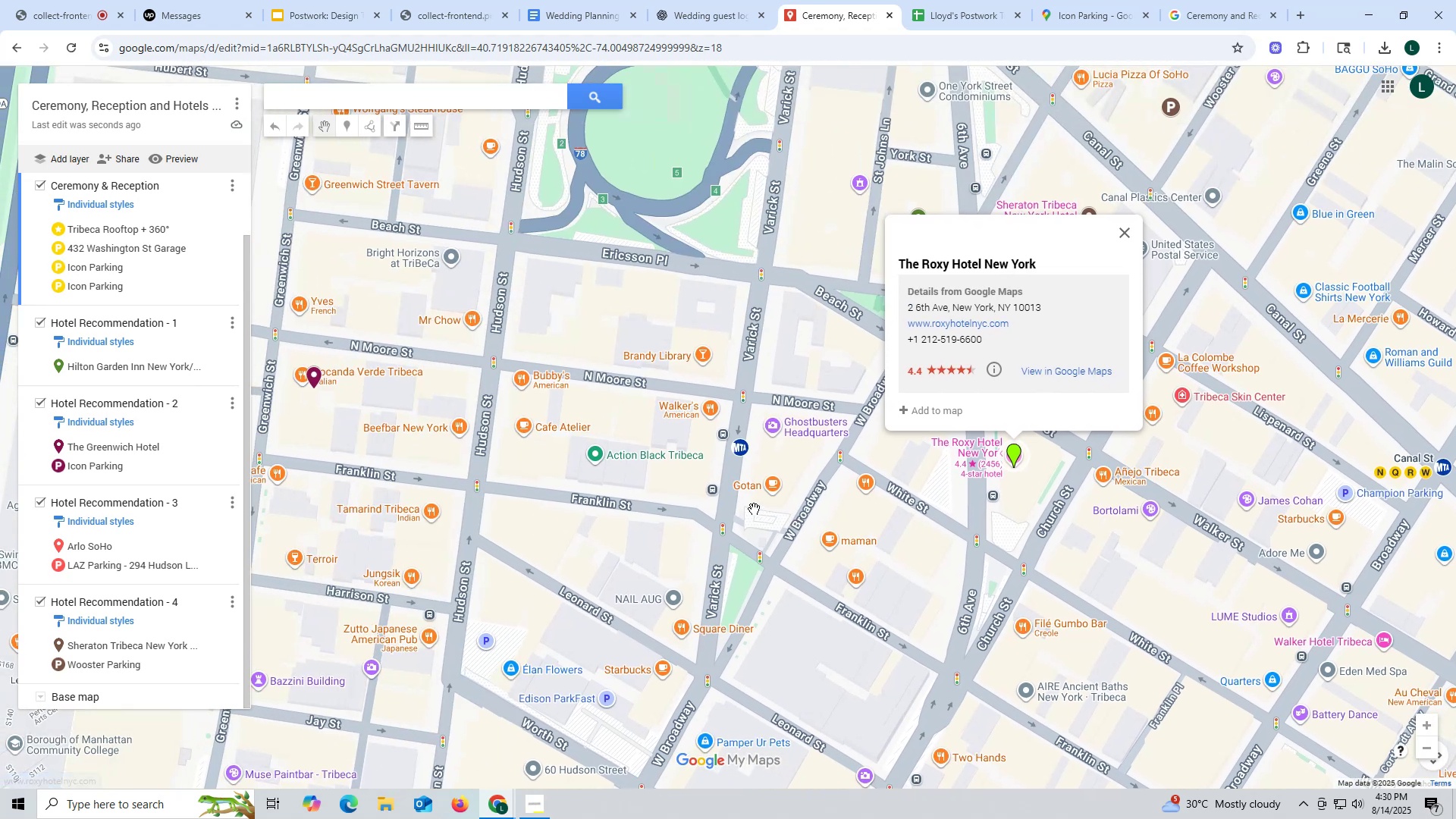 
scroll: coordinate [753, 508], scroll_direction: down, amount: 1.0
 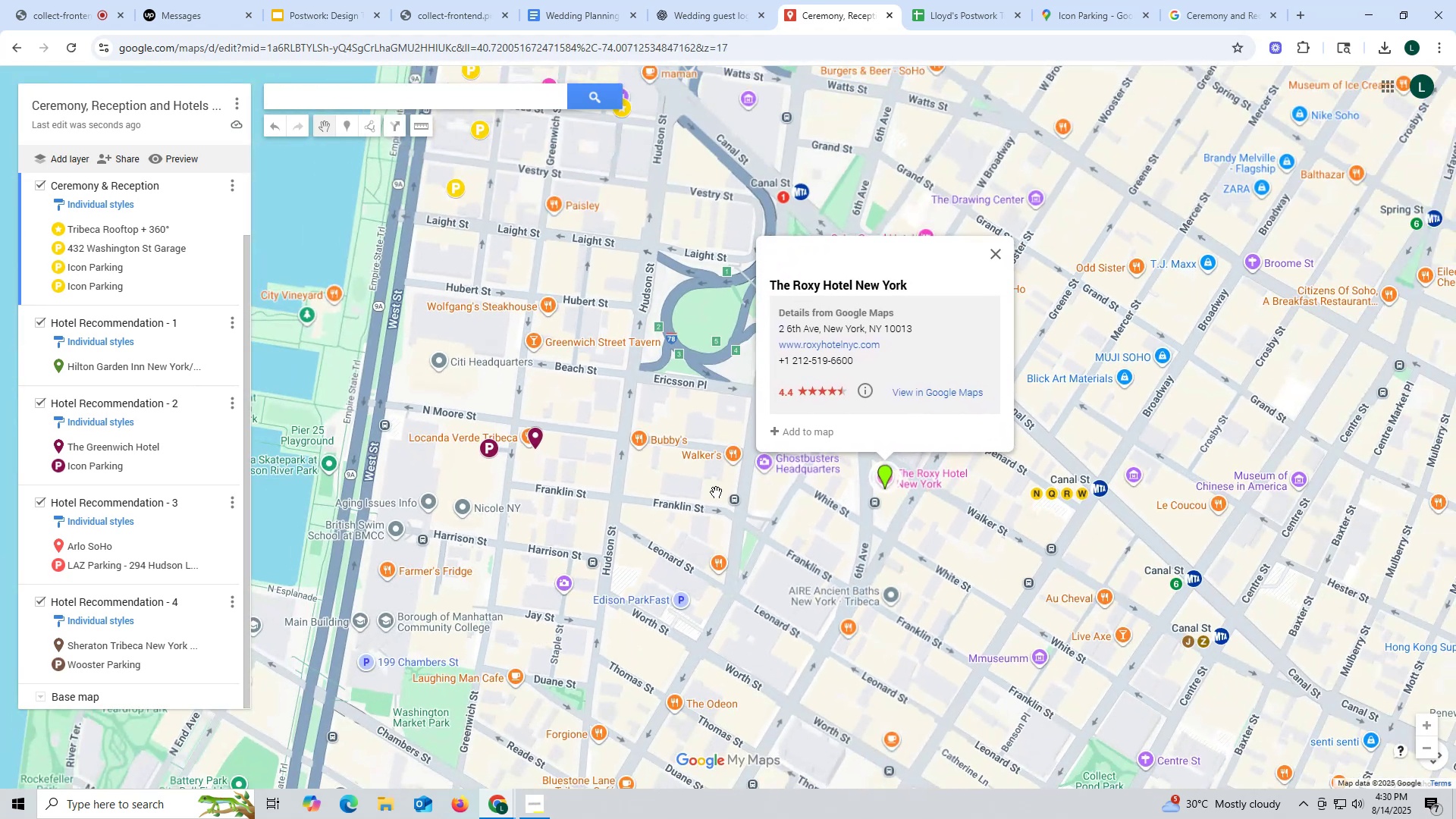 
left_click_drag(start_coordinate=[695, 505], to_coordinate=[602, 585])
 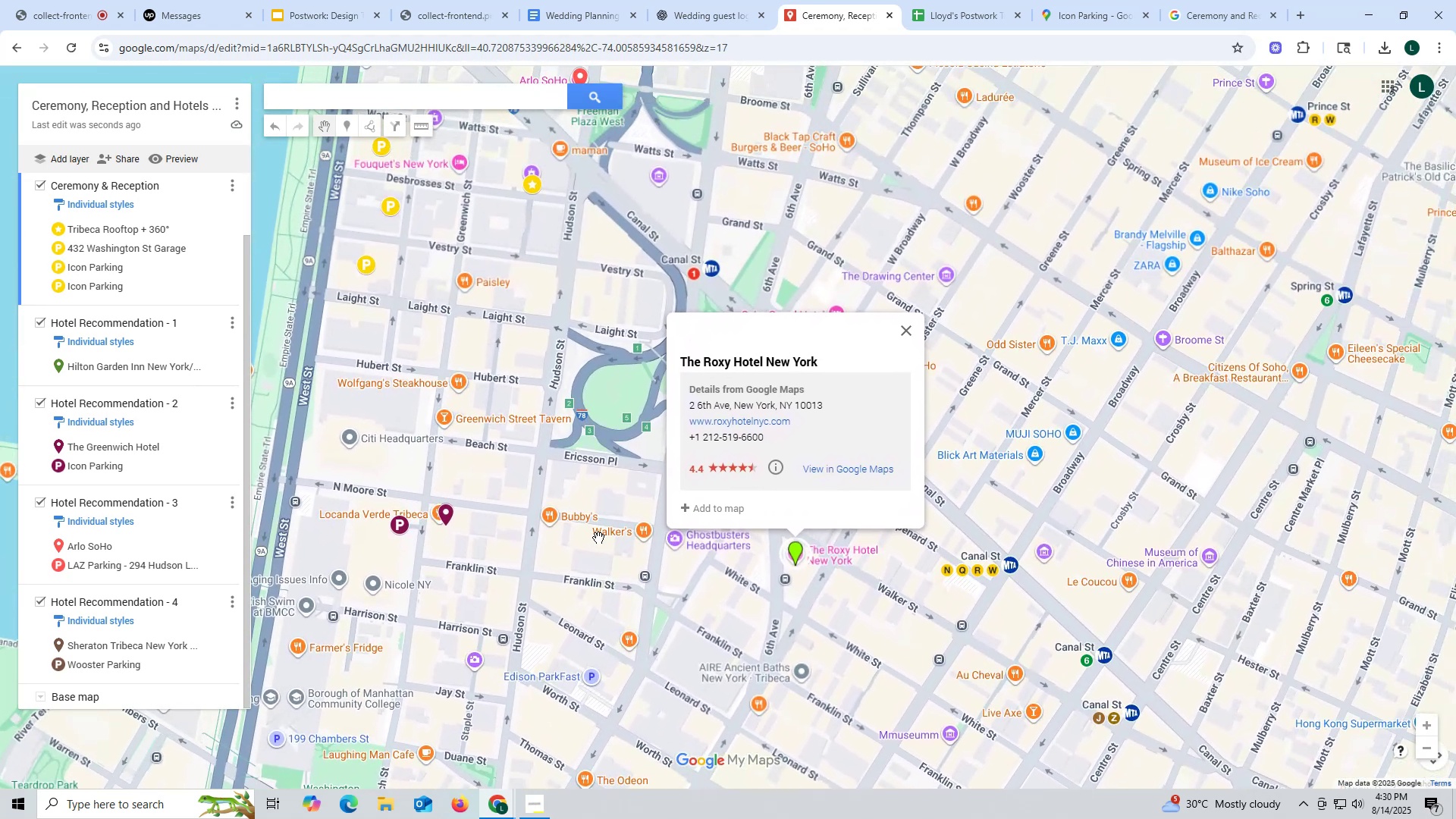 
left_click_drag(start_coordinate=[598, 538], to_coordinate=[598, 483])
 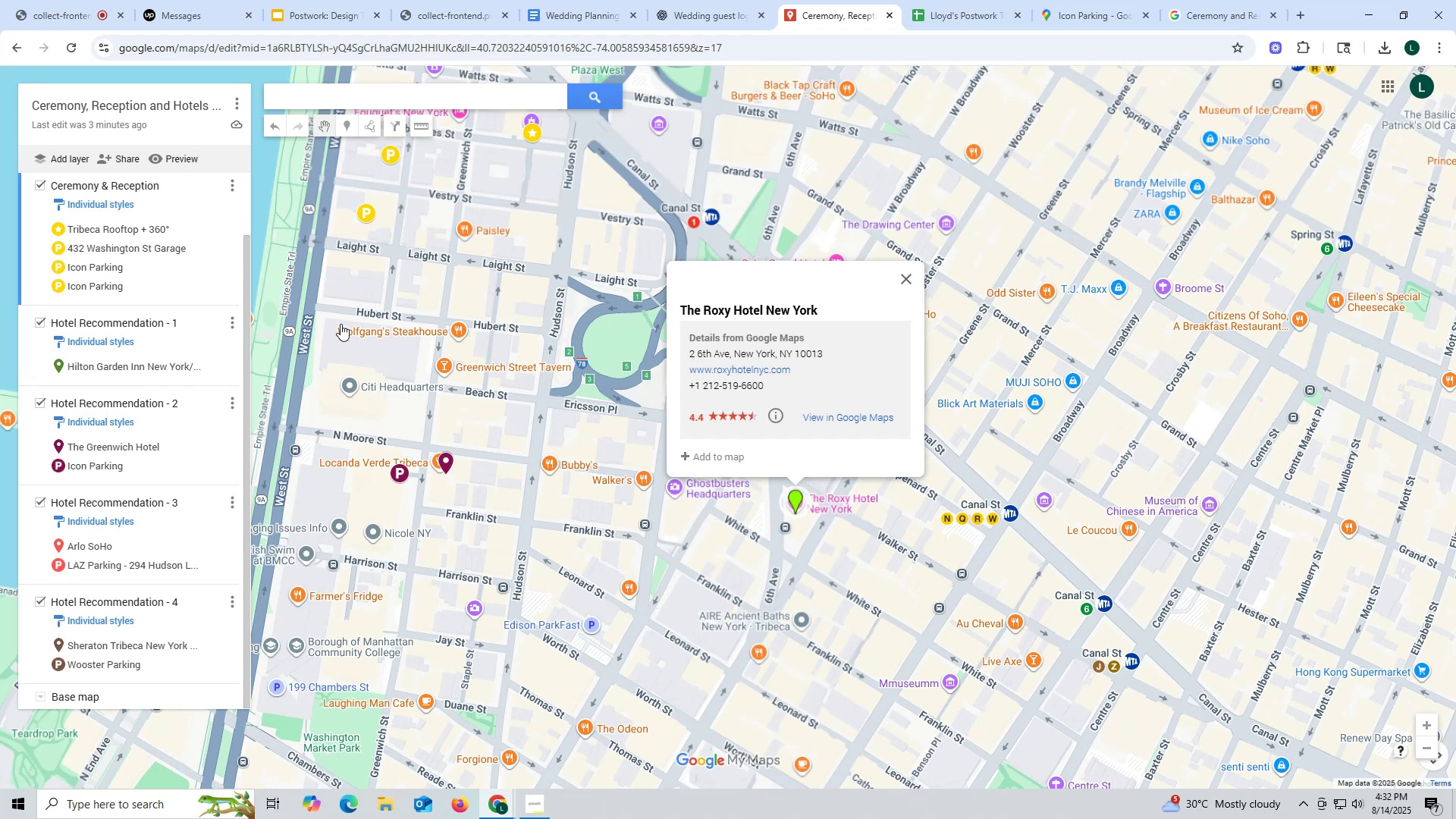 
wait(93.07)
 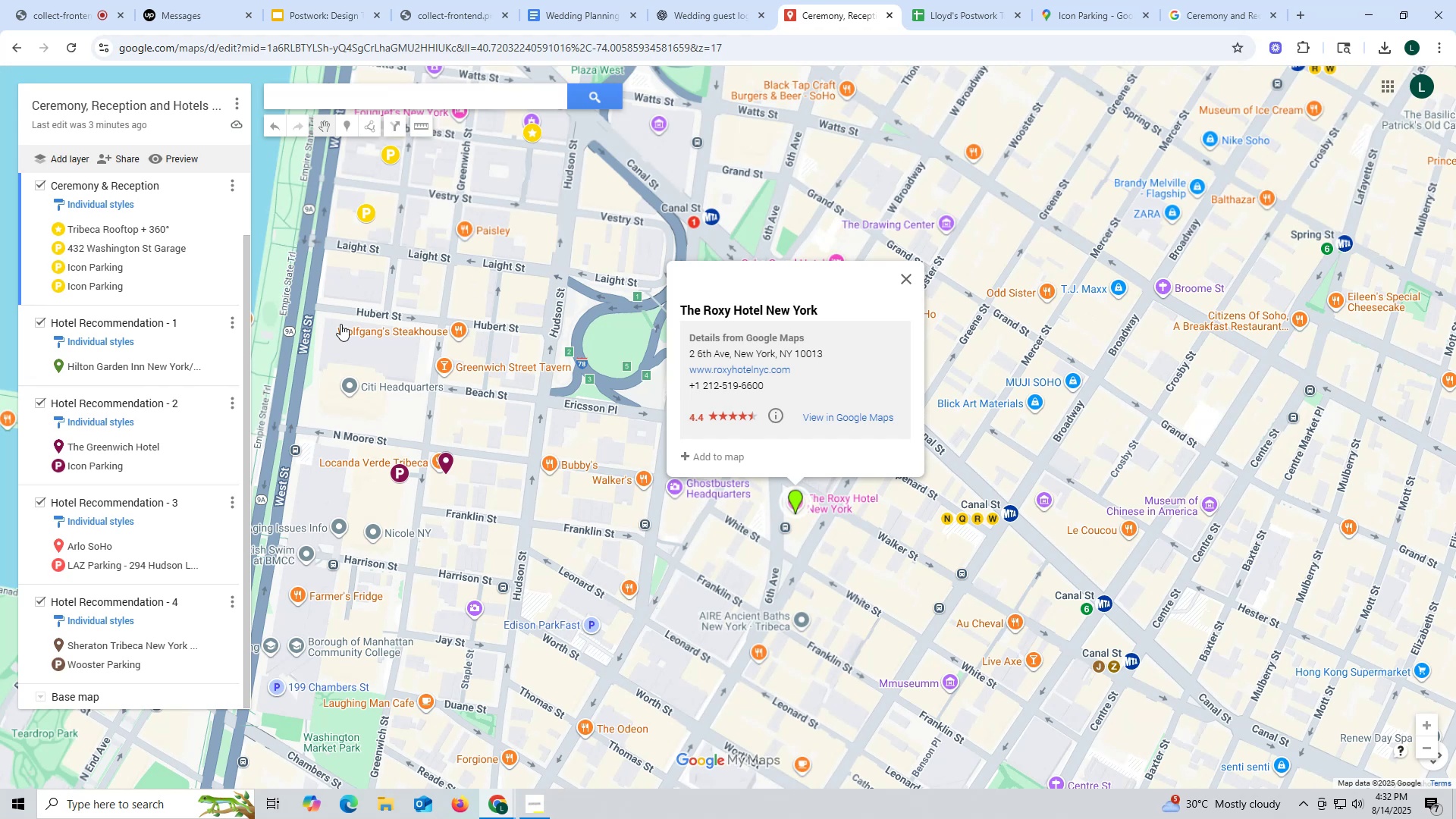 
left_click_drag(start_coordinate=[679, 306], to_coordinate=[839, 302])
 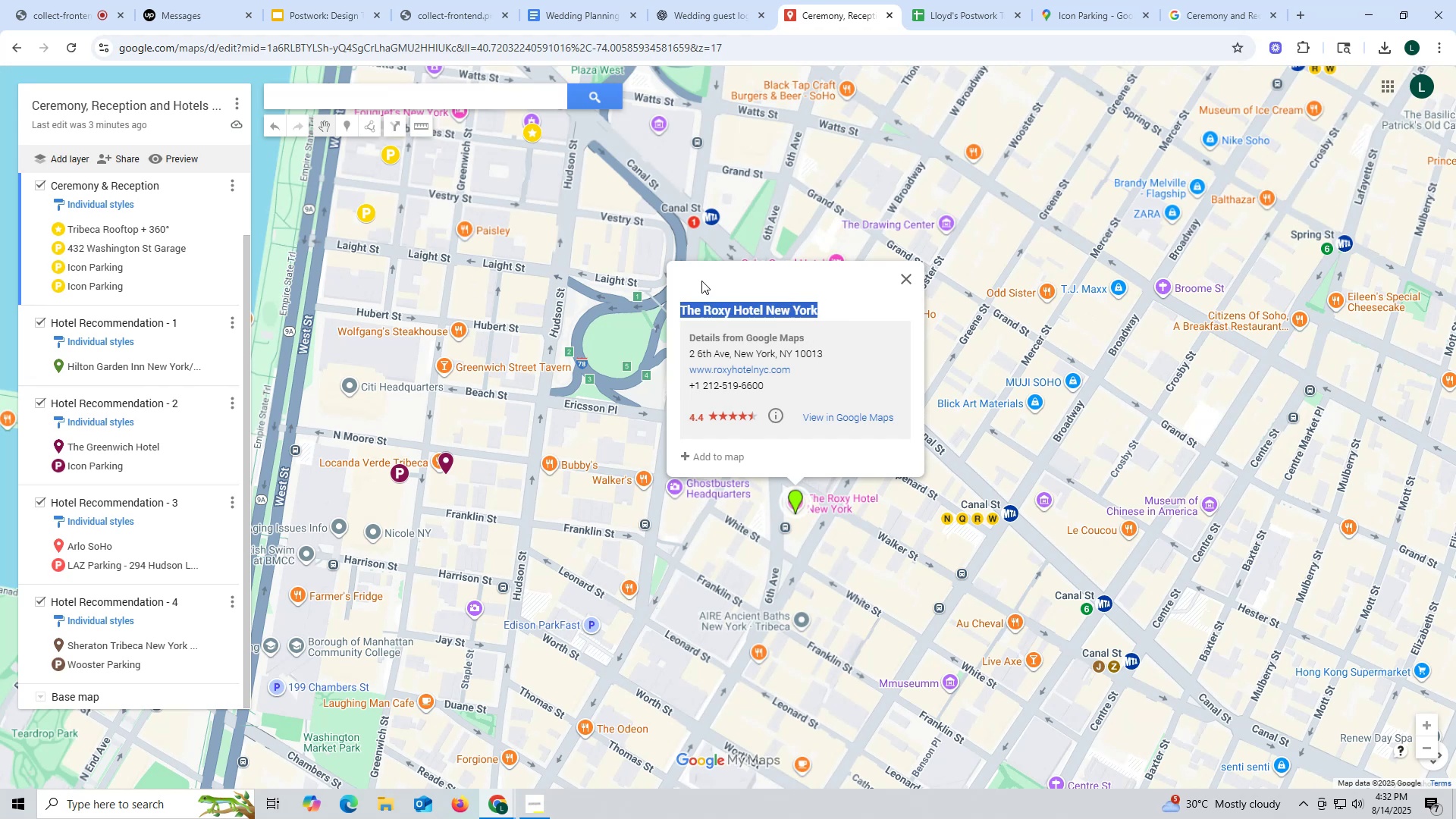 
key(Control+ControlLeft)
 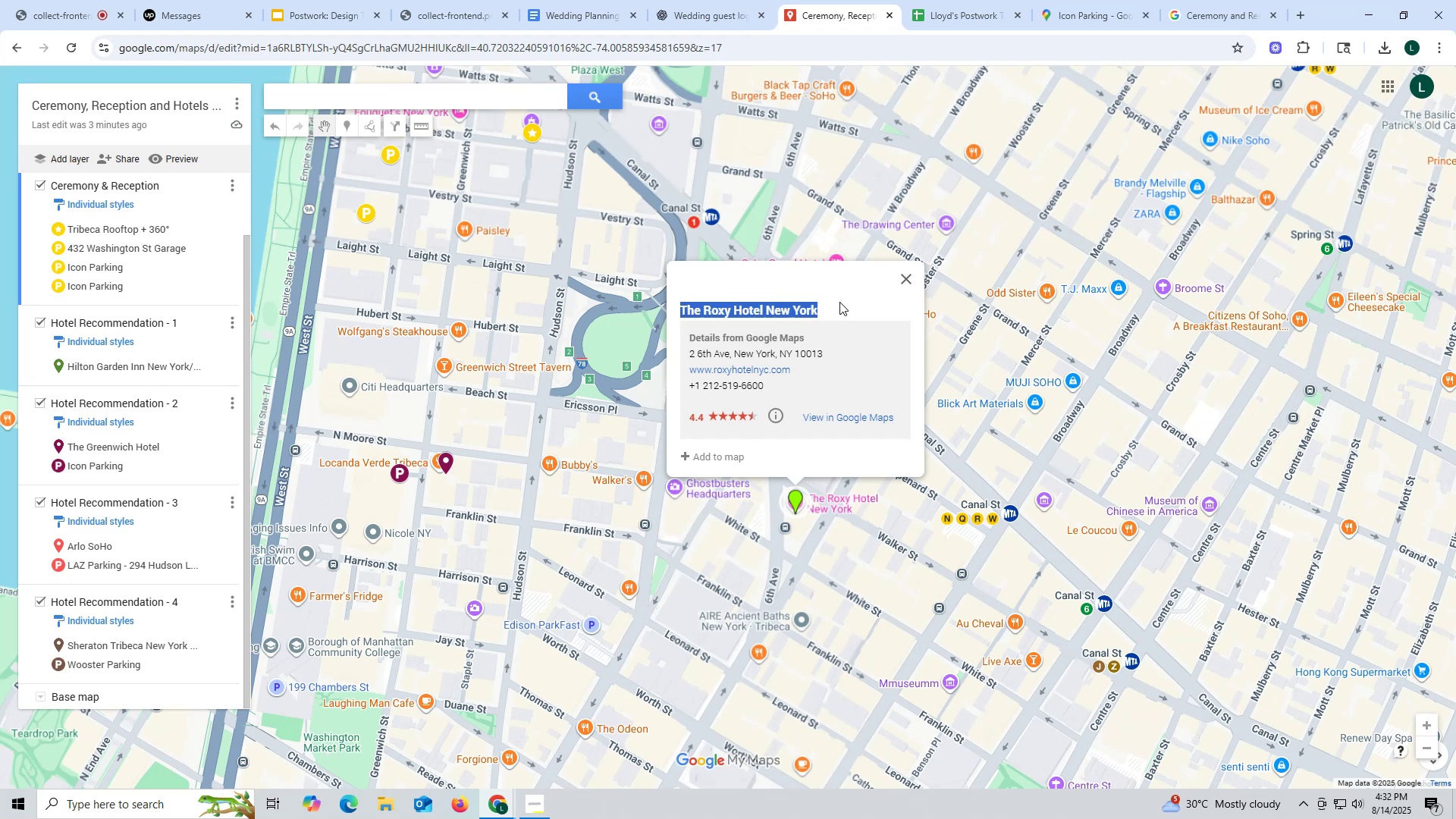 
key(Control+C)
 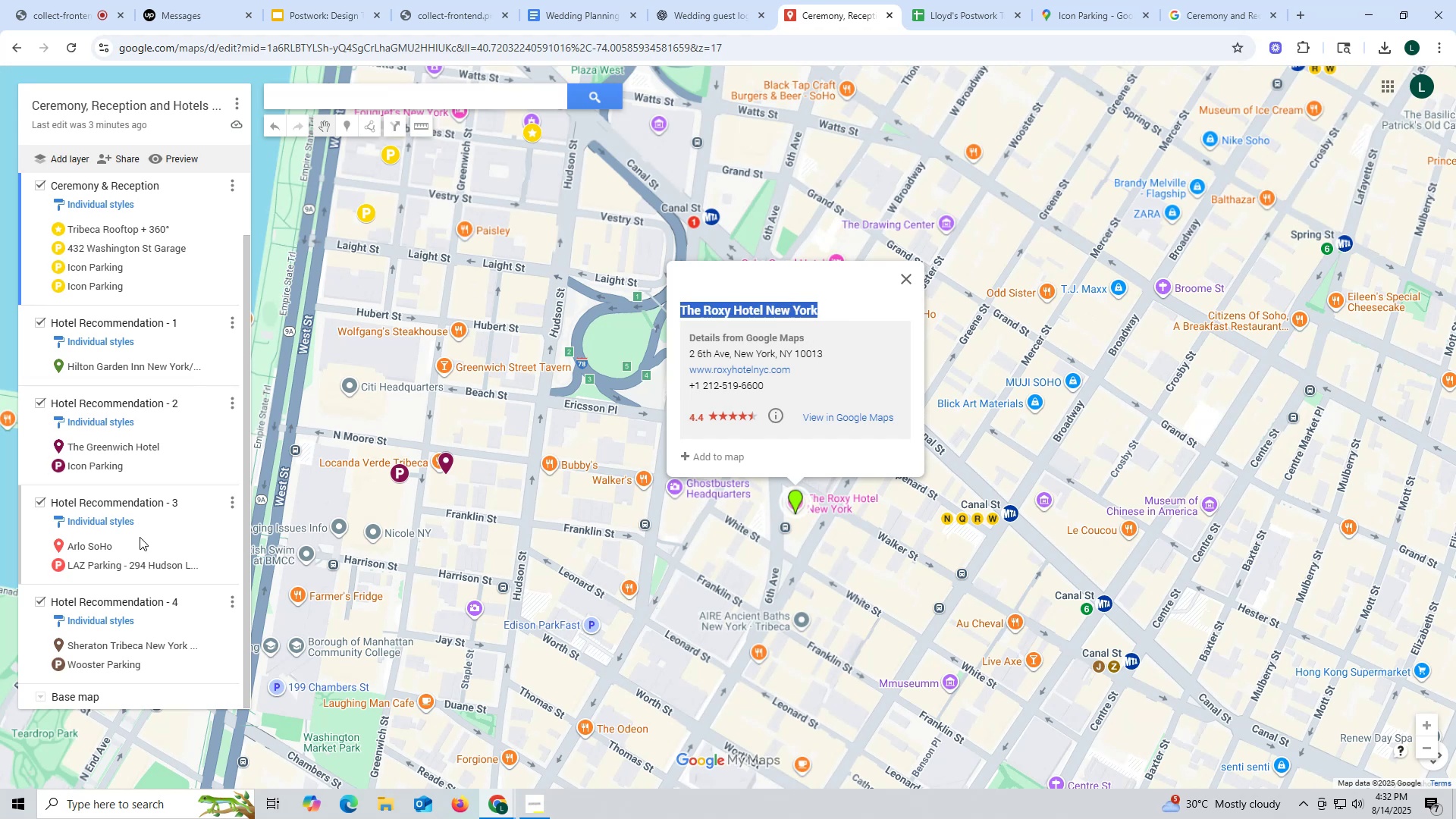 
scroll: coordinate [100, 158], scroll_direction: up, amount: 1.0
 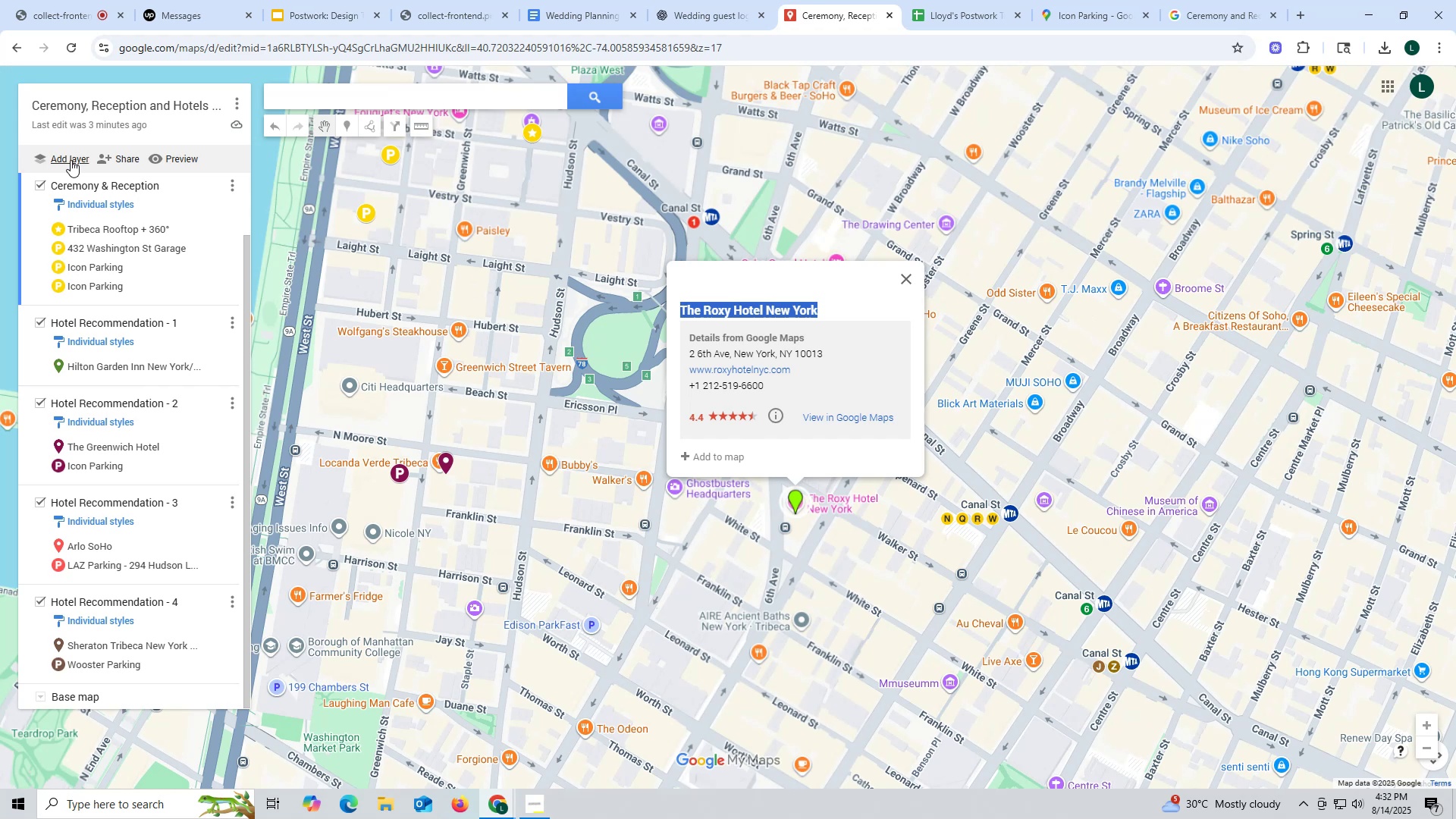 
left_click([71, 160])
 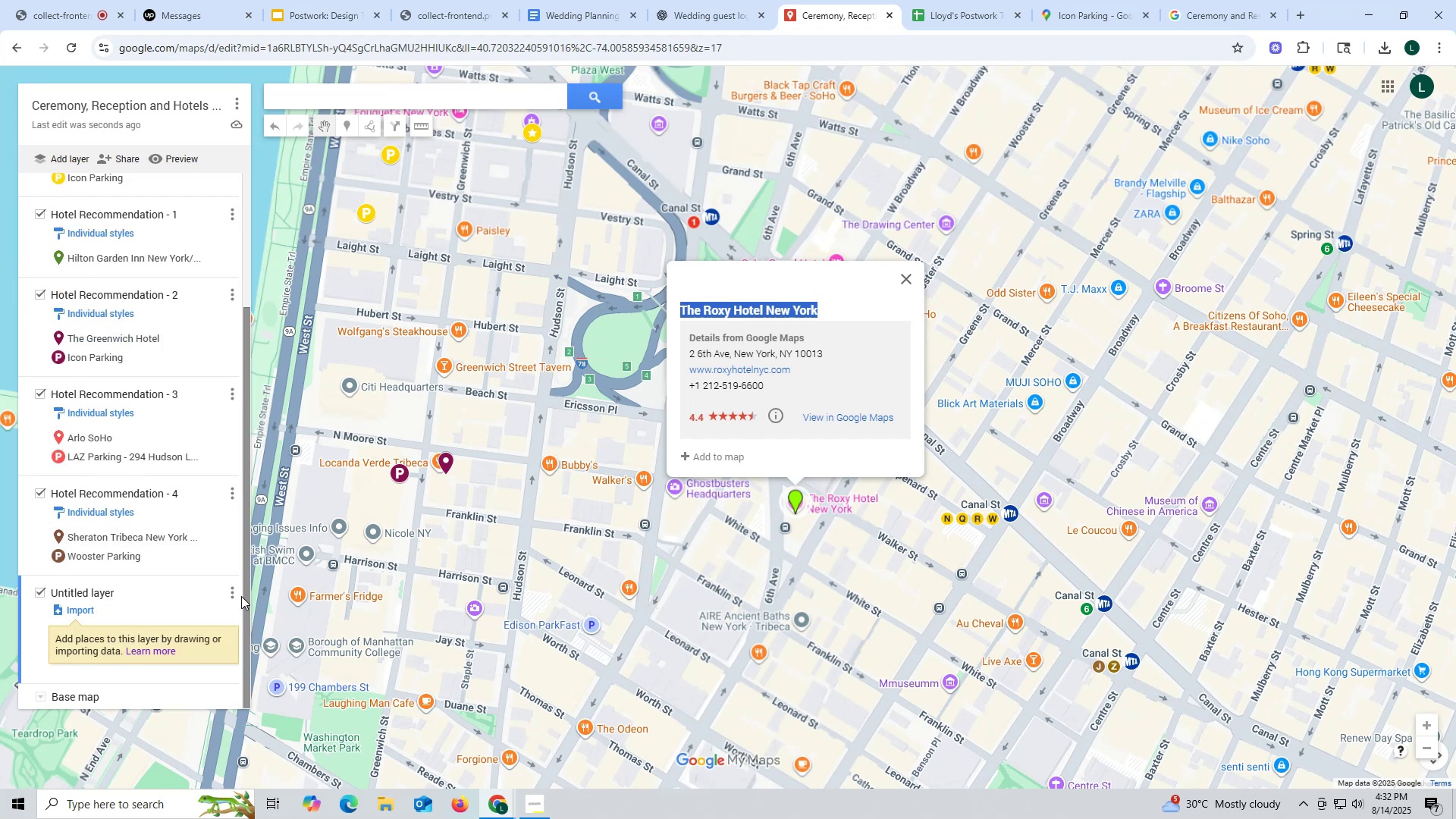 
wait(5.14)
 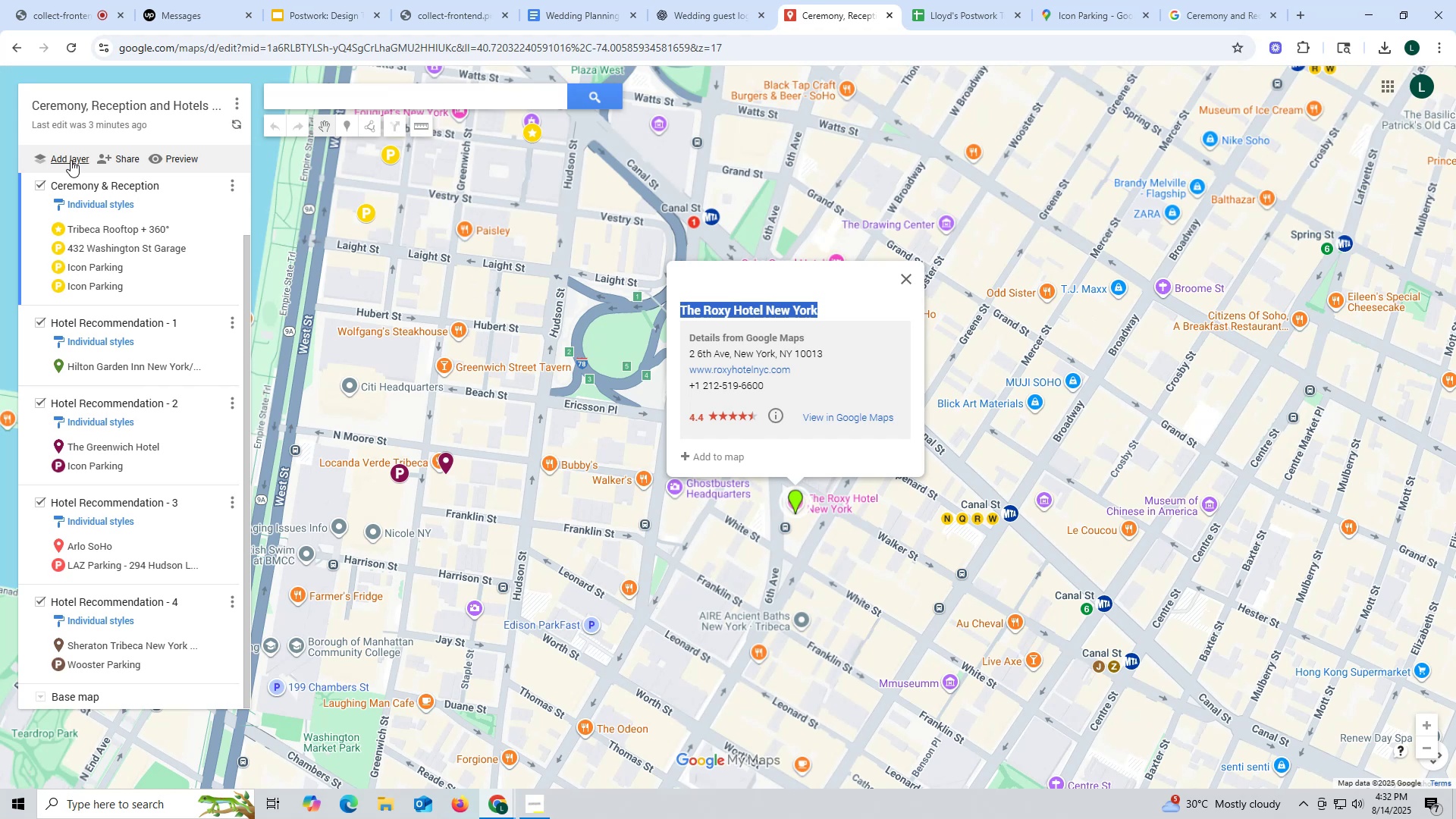 
left_click([229, 493])
 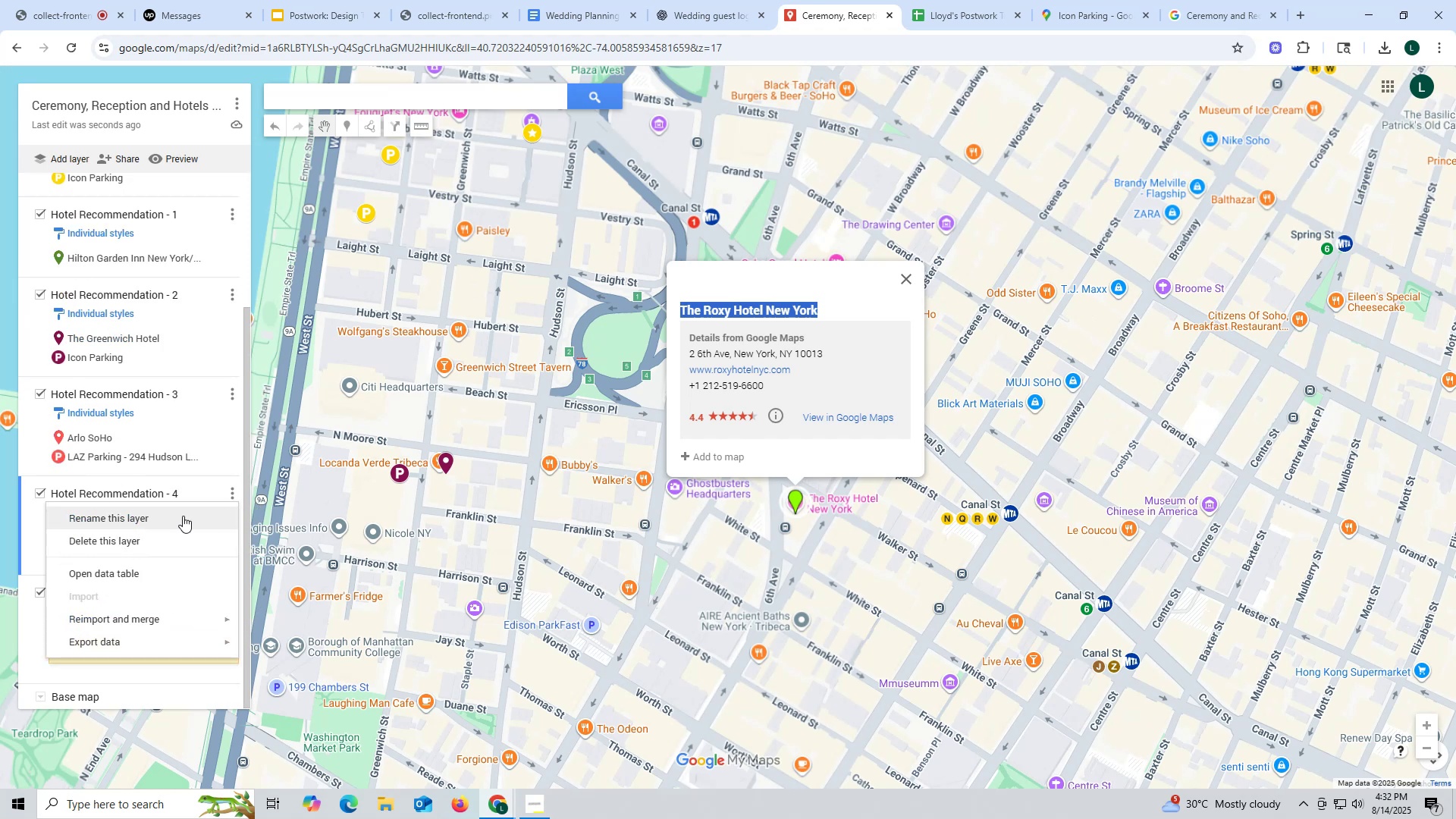 
left_click([183, 516])
 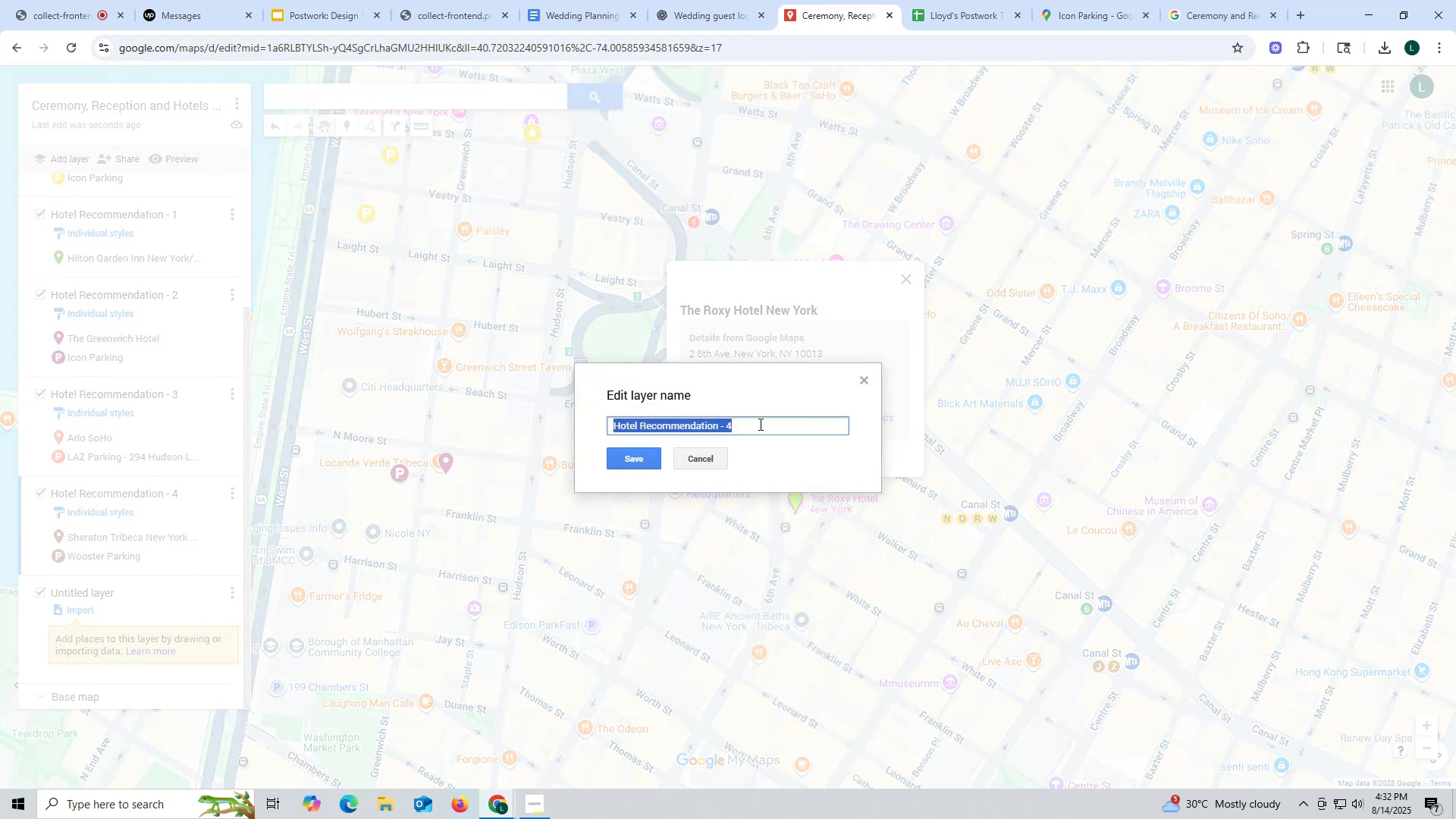 
left_click([759, 424])
 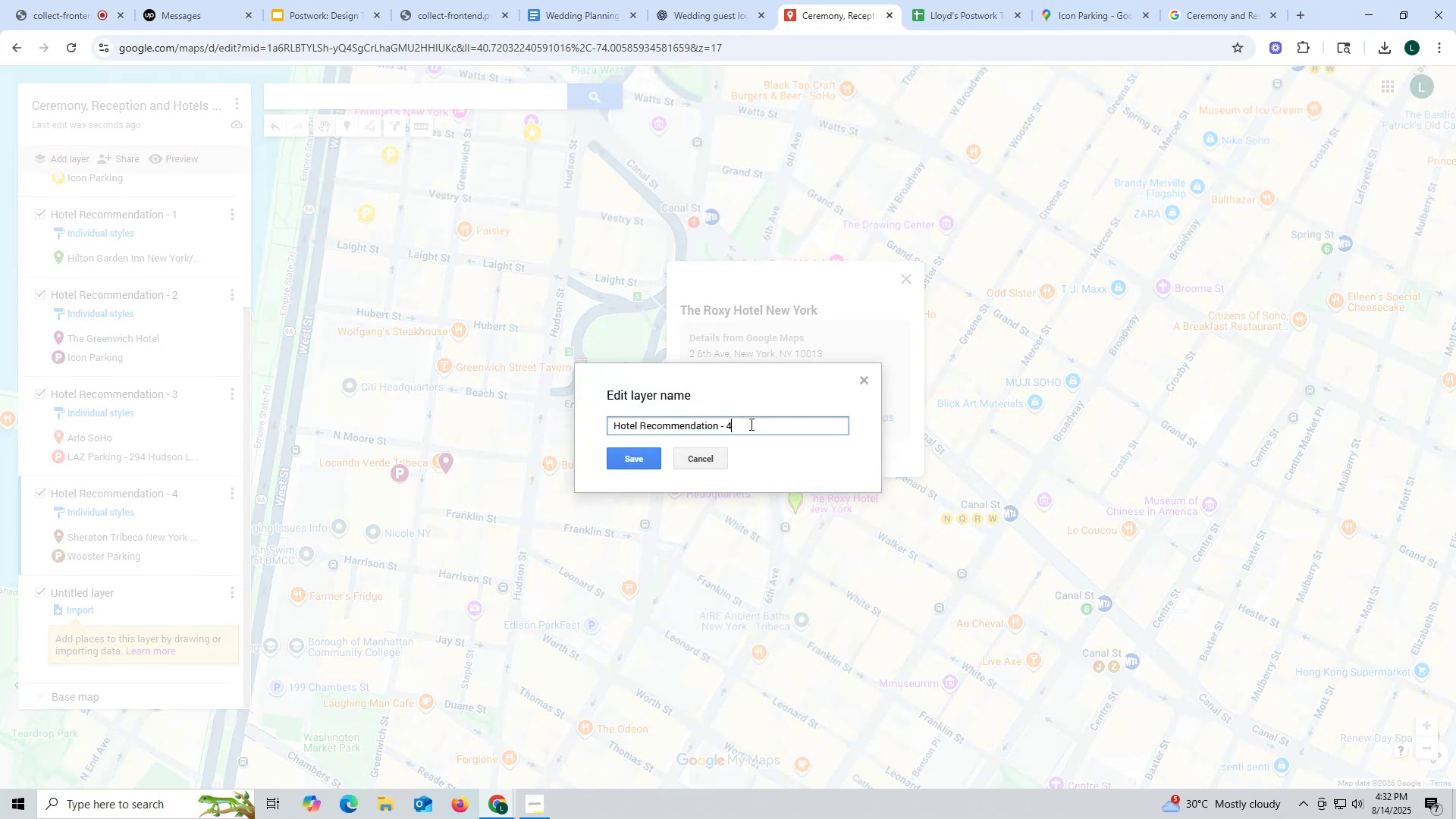 
left_click_drag(start_coordinate=[750, 424], to_coordinate=[528, 420])
 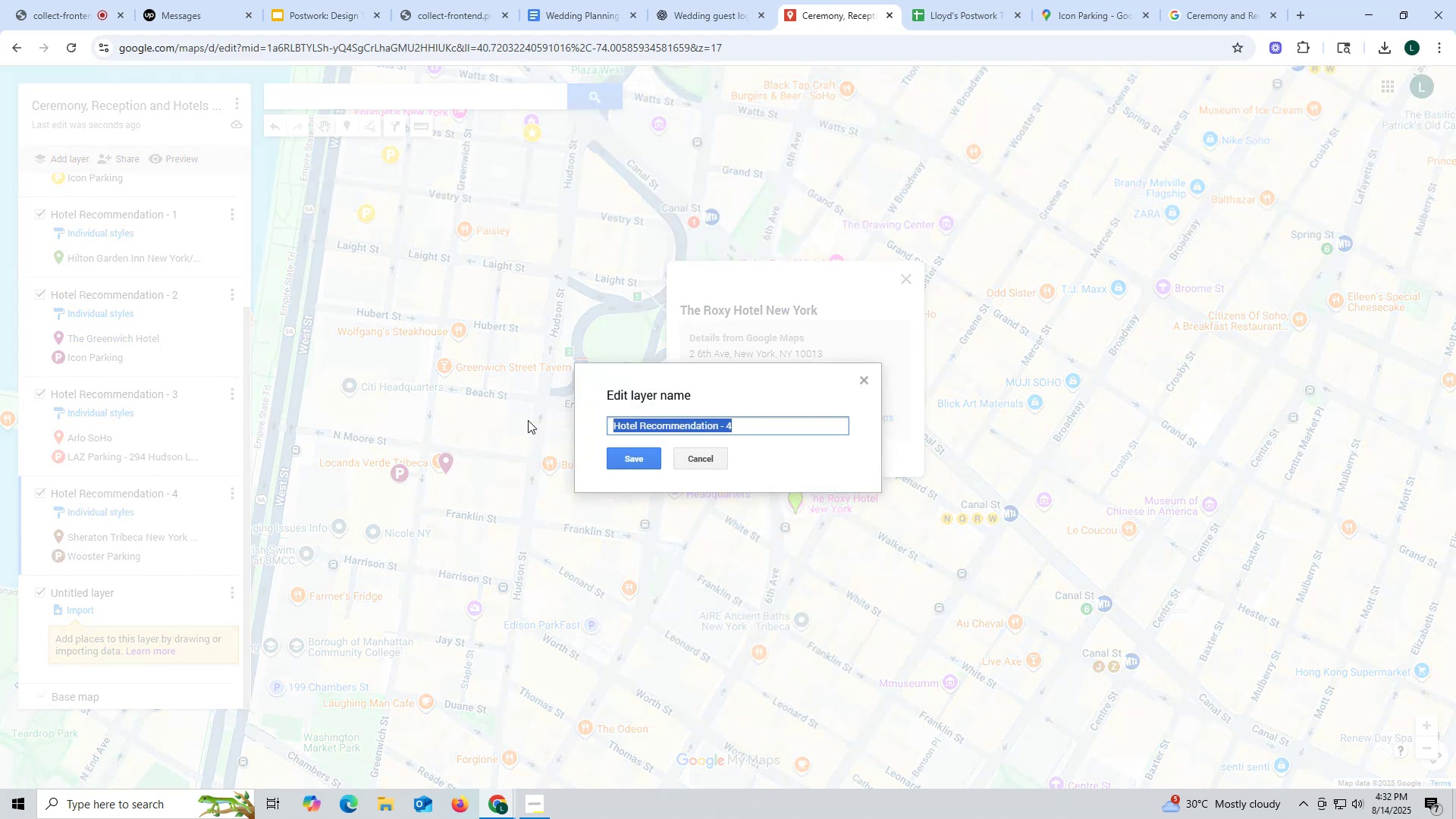 
key(Control+ControlLeft)
 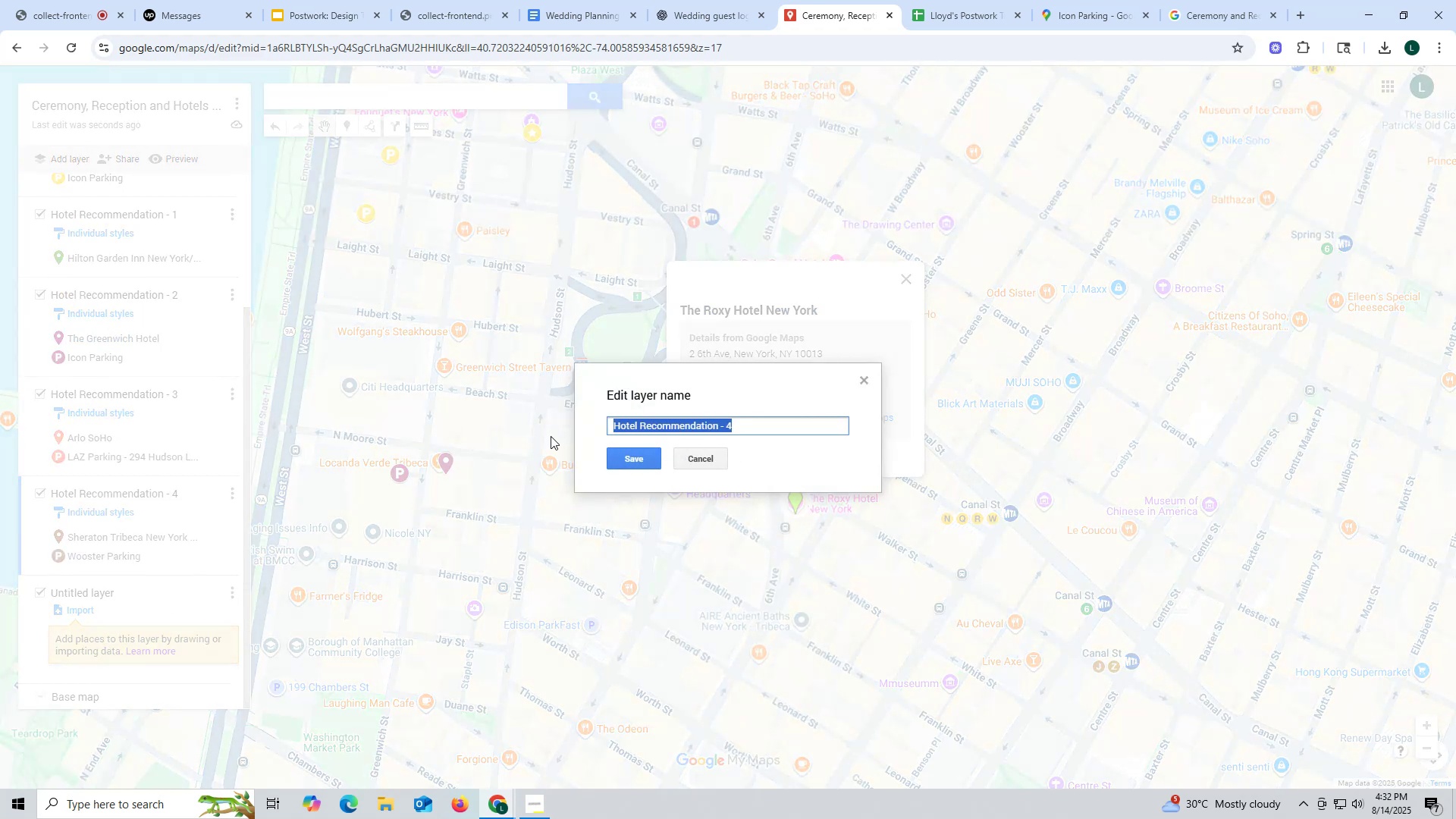 
key(Control+C)
 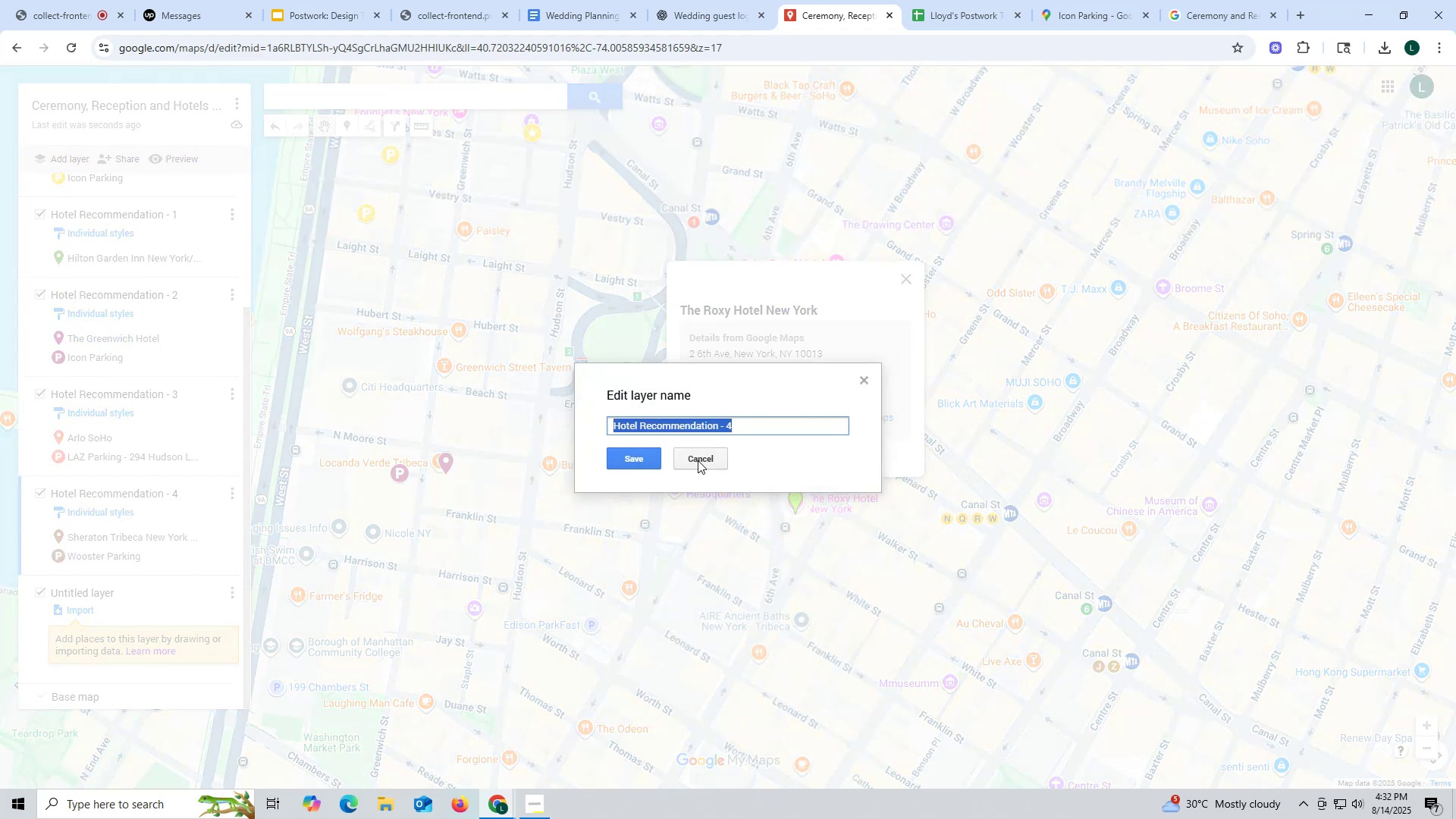 
left_click([699, 460])
 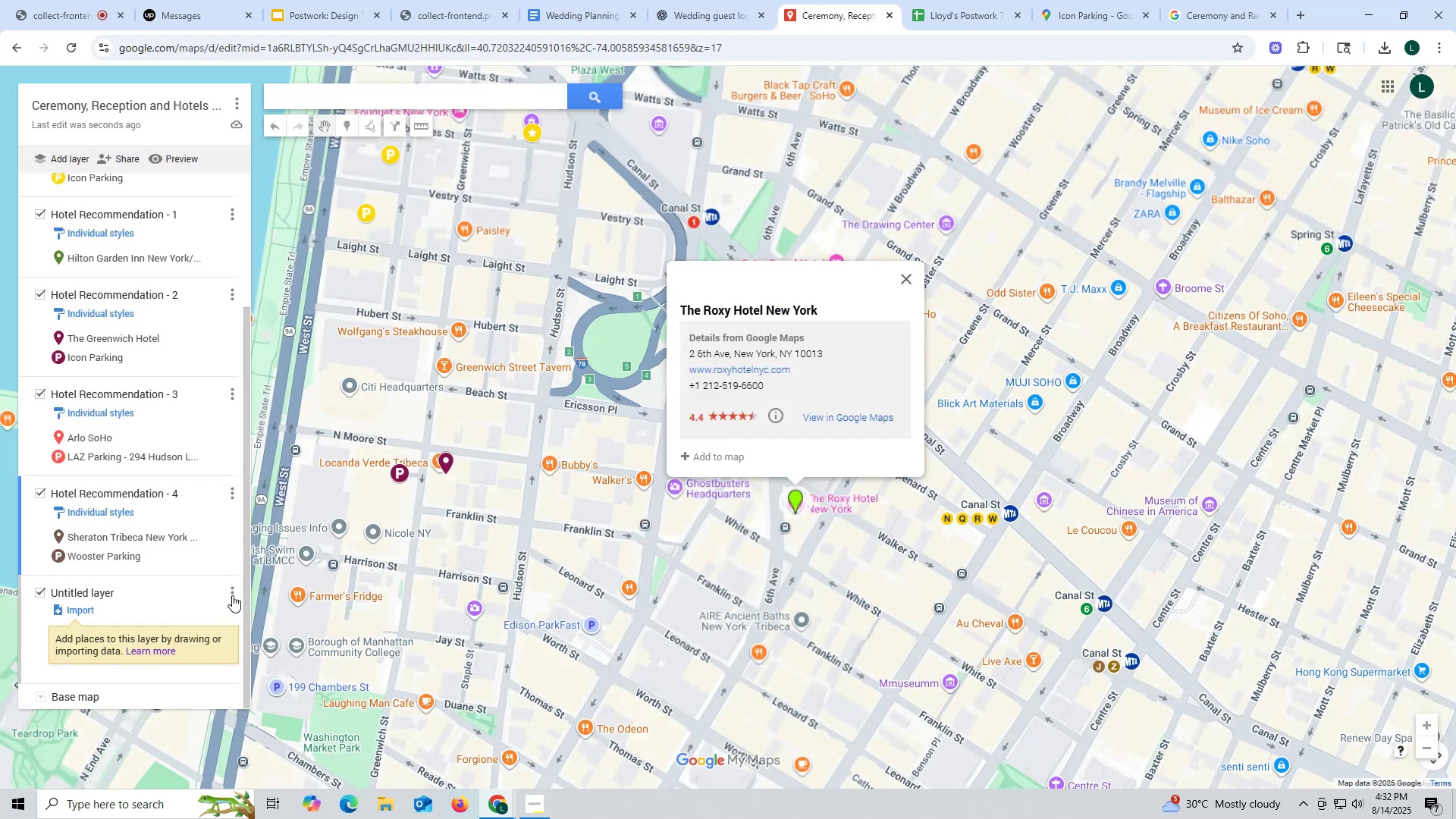 
left_click([233, 592])
 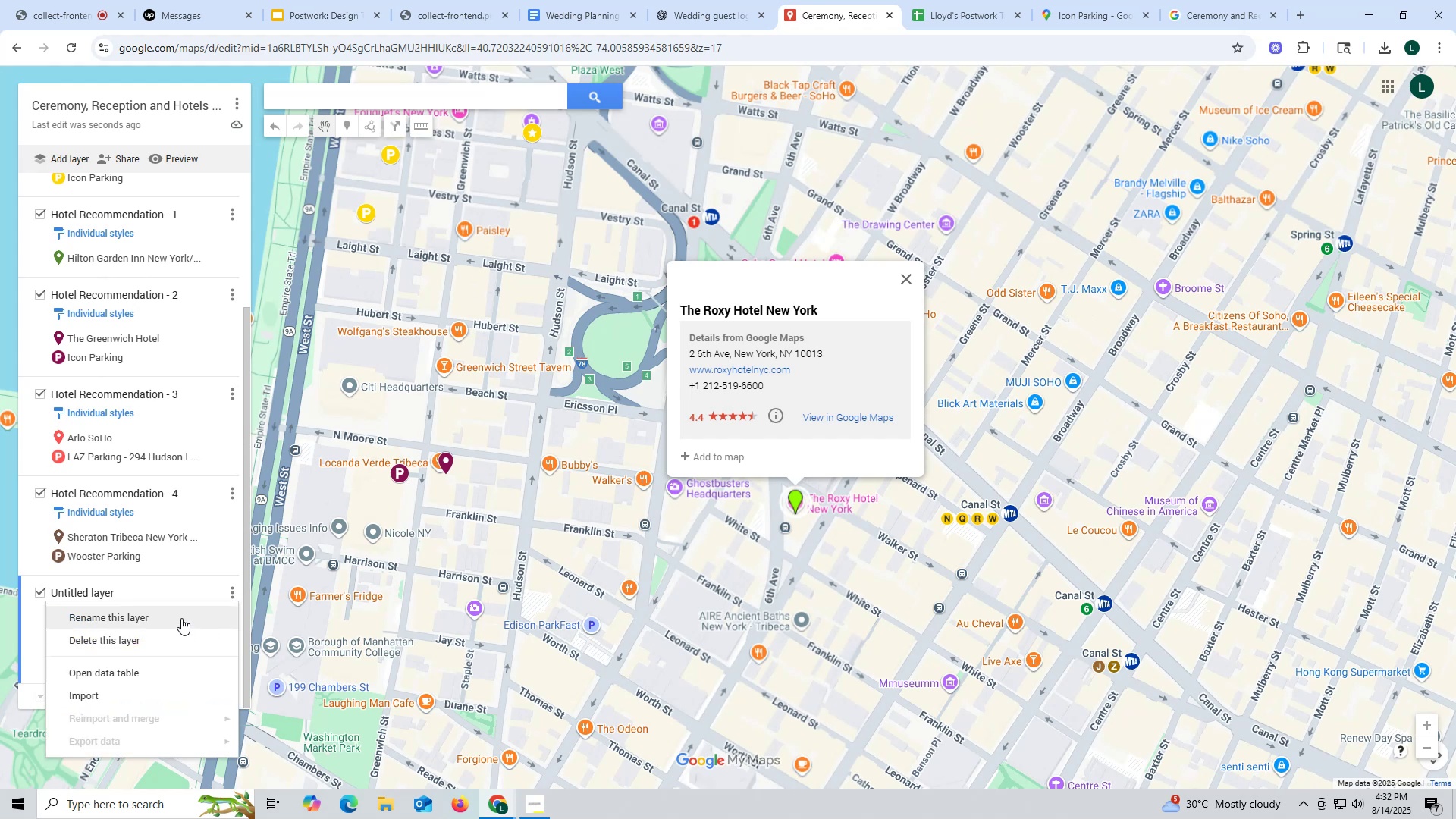 
left_click([181, 617])
 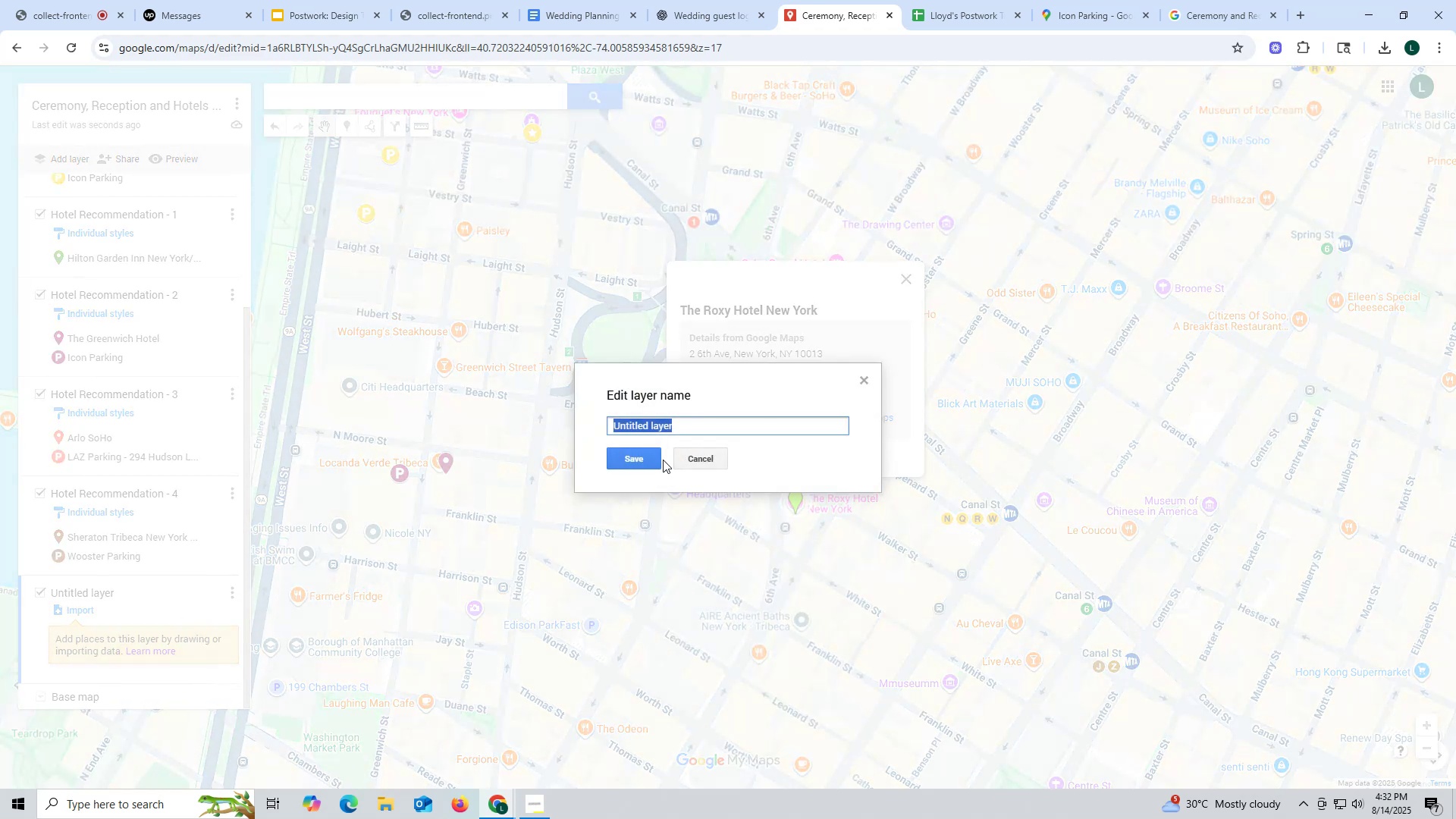 
key(Control+ControlLeft)
 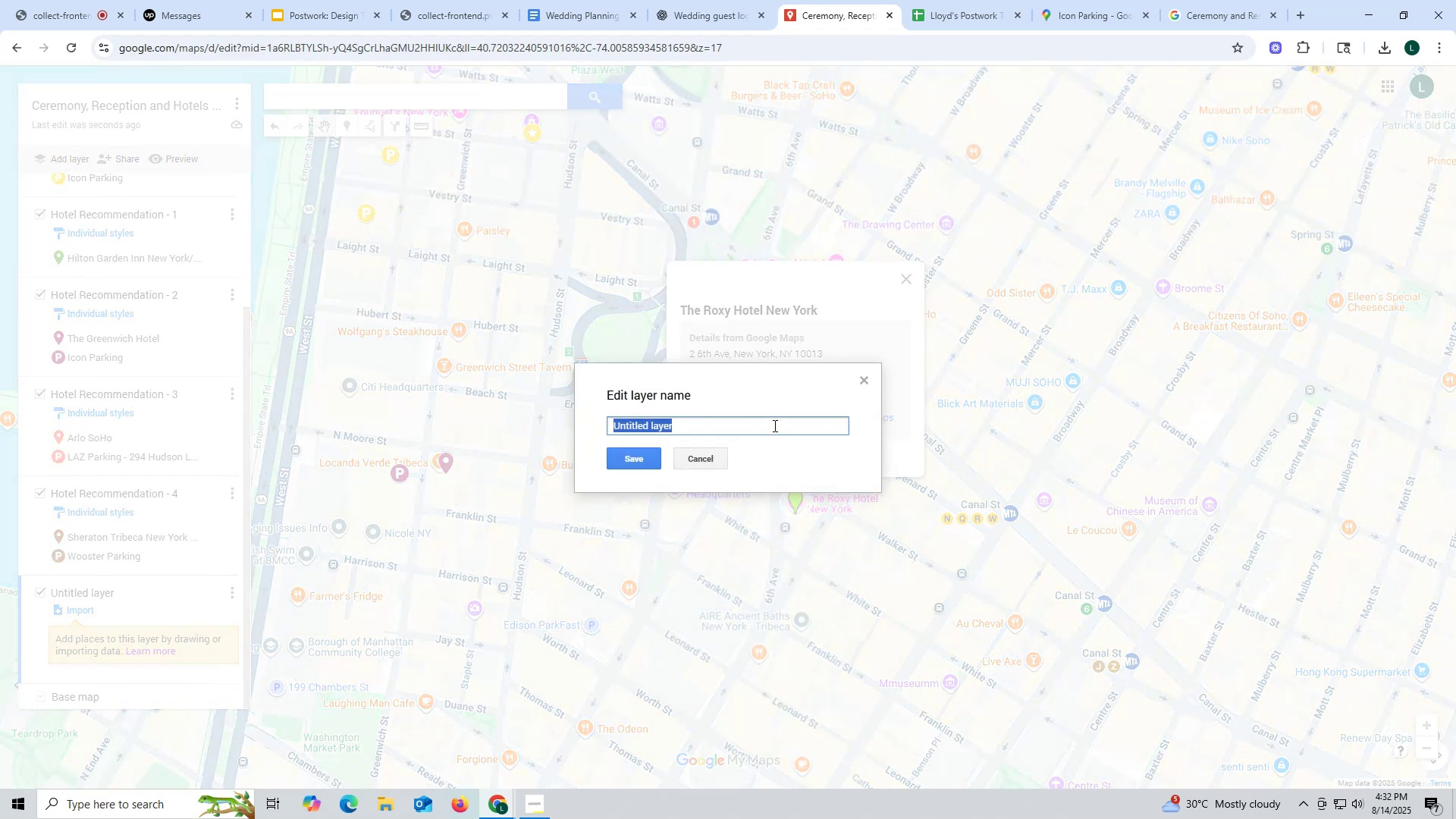 
key(Control+V)
 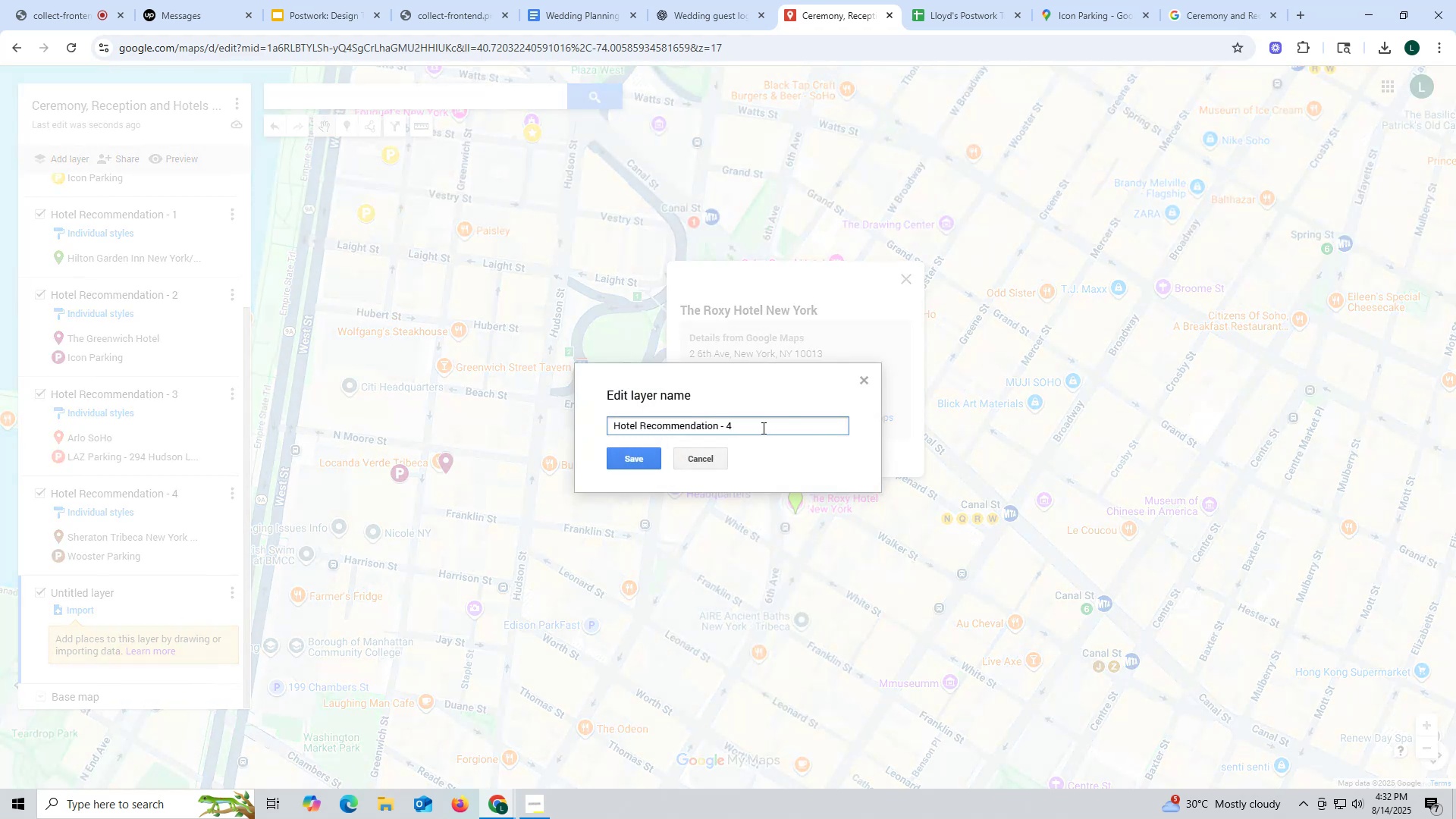 
key(Backspace)
 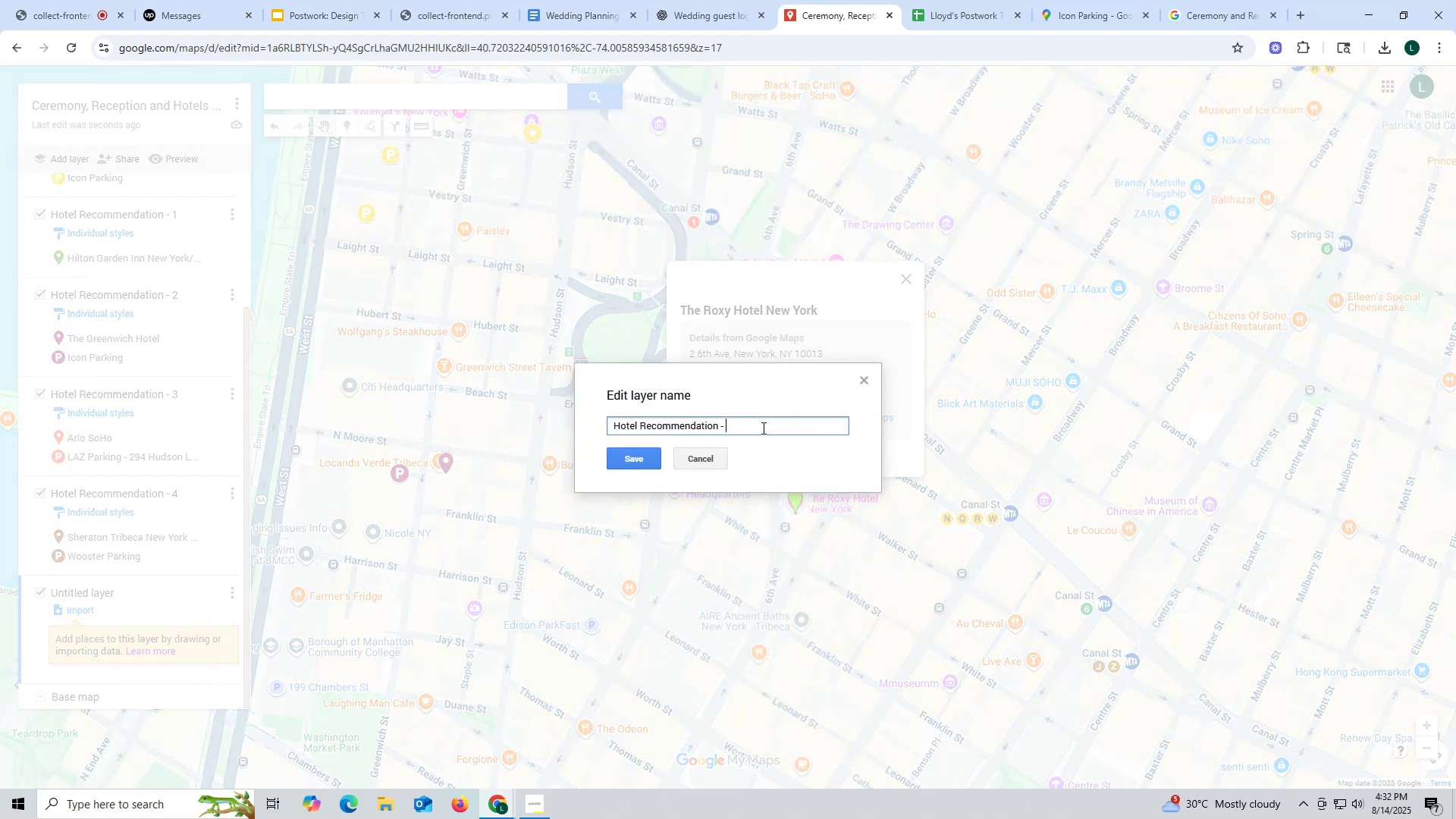 
key(5)
 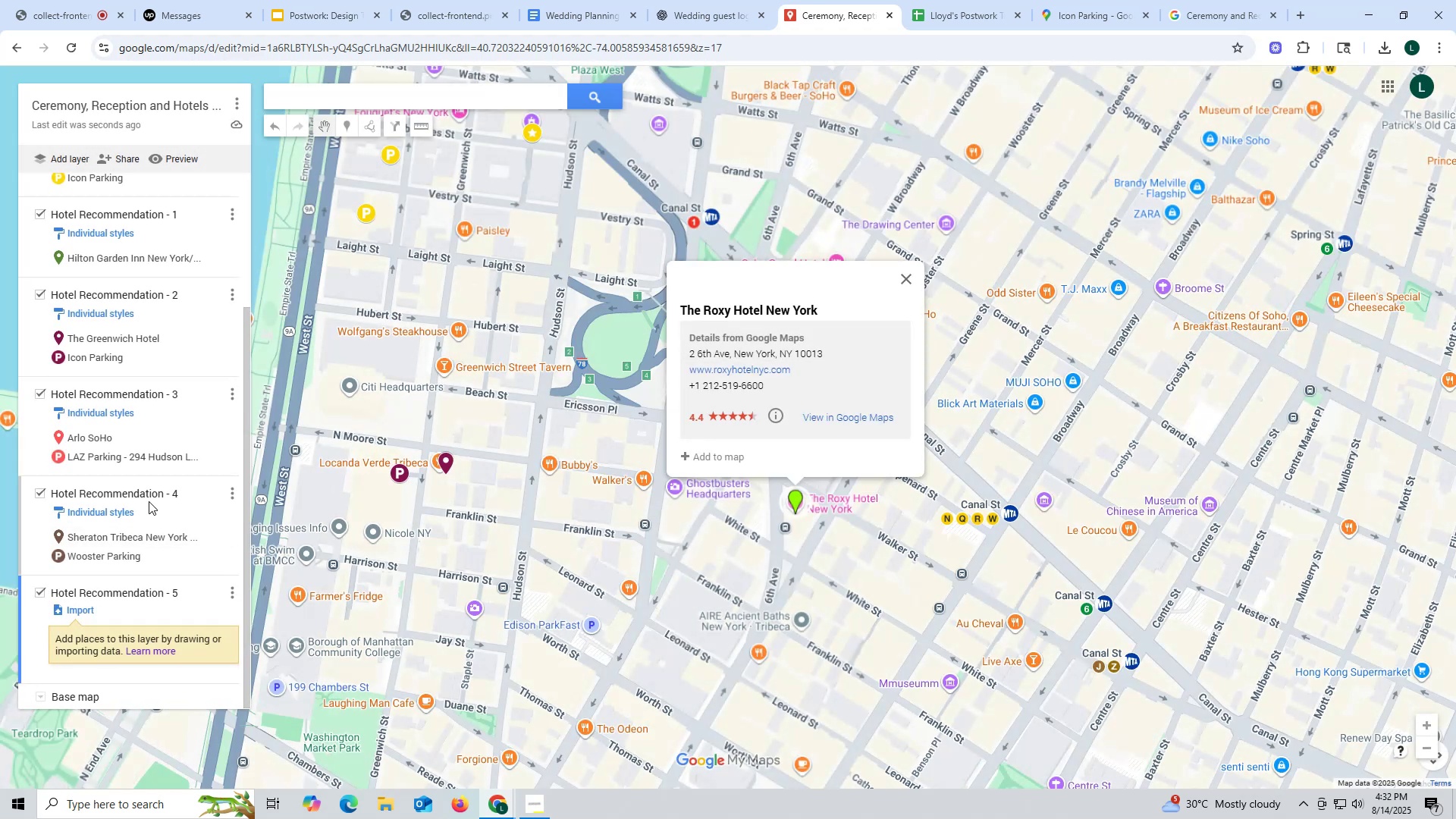 
scroll: coordinate [127, 239], scroll_direction: up, amount: 6.0
 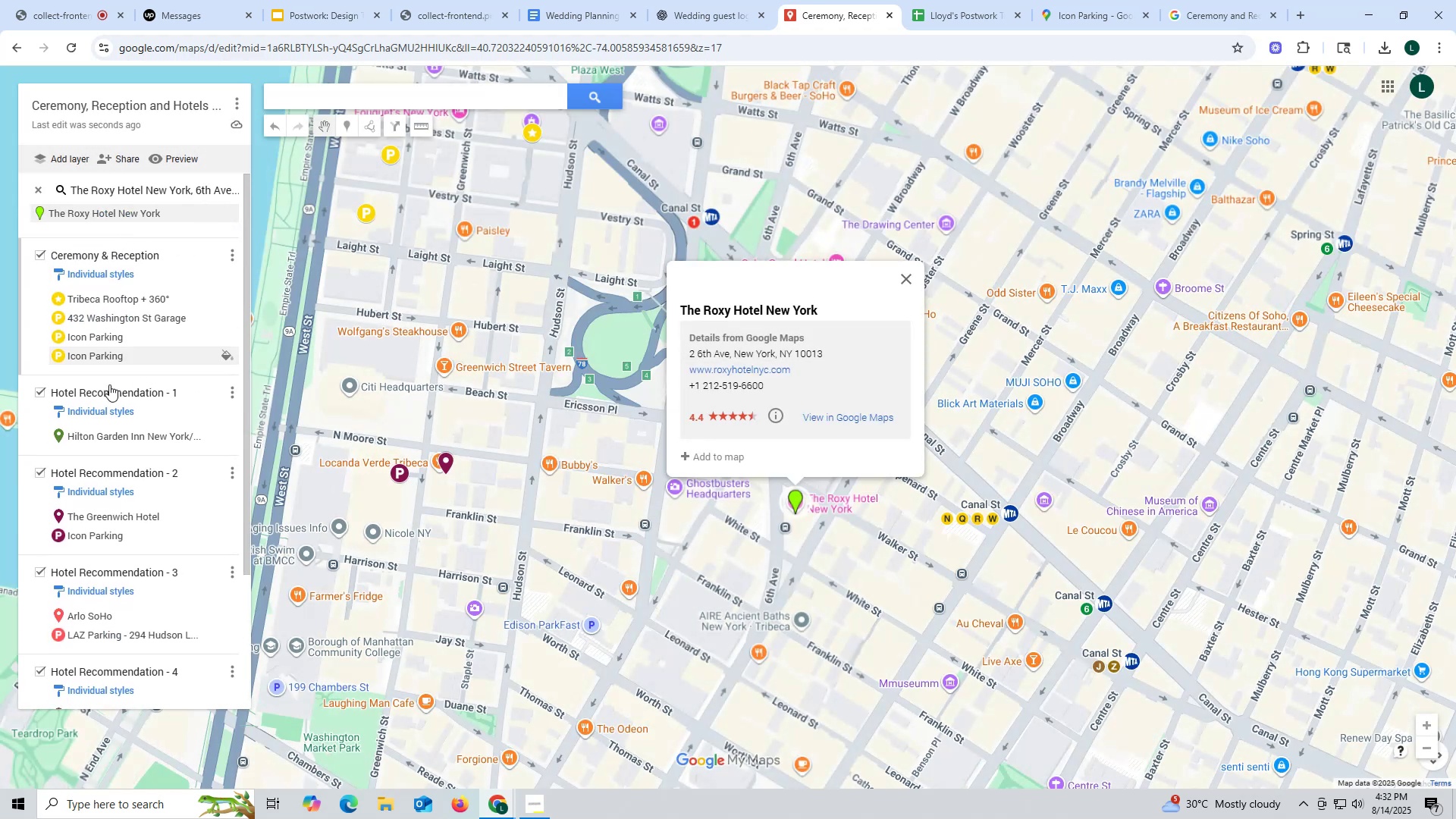 
scroll: coordinate [124, 386], scroll_direction: down, amount: 6.0
 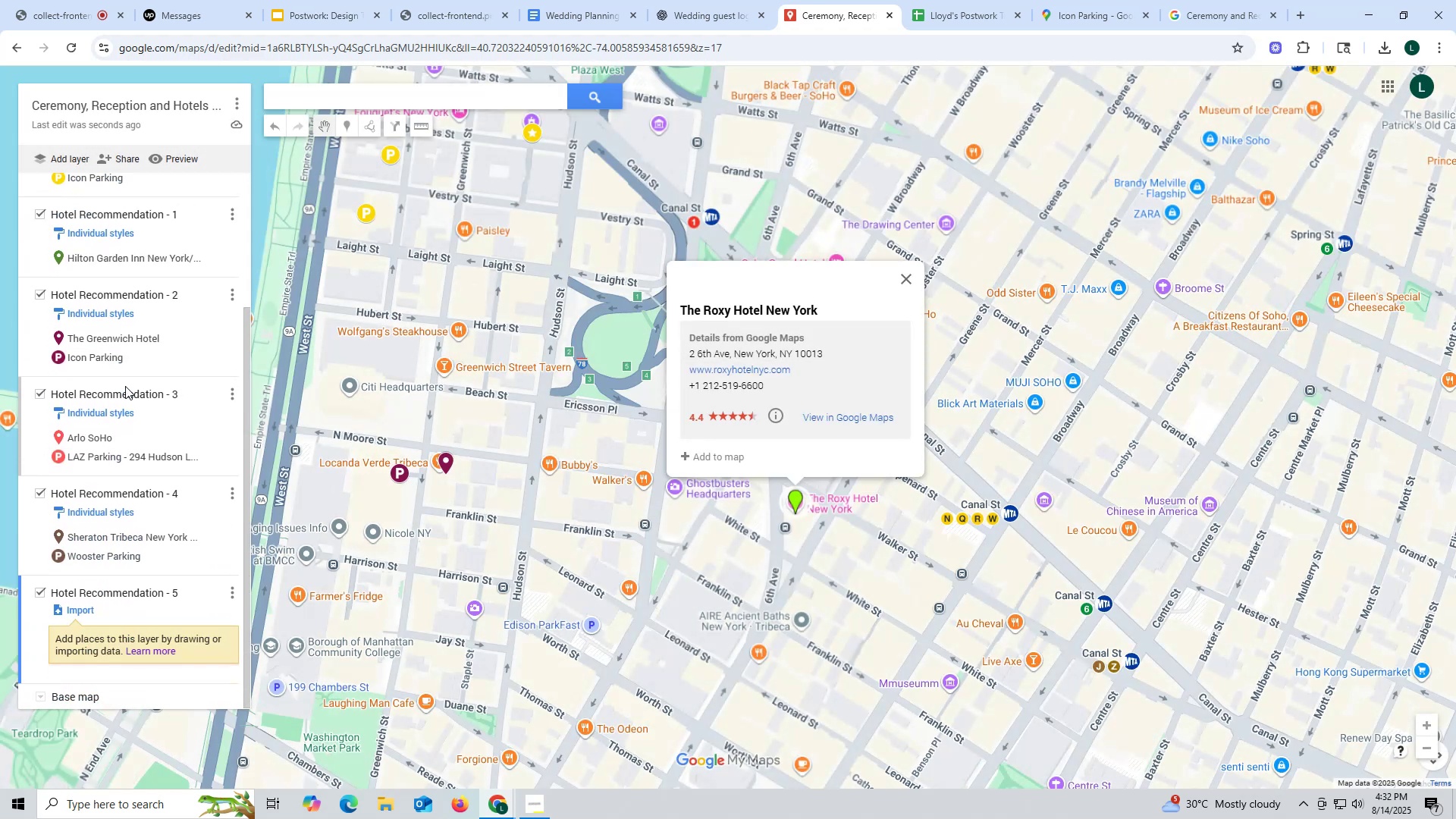 
scroll: coordinate [125, 386], scroll_direction: up, amount: 6.0
 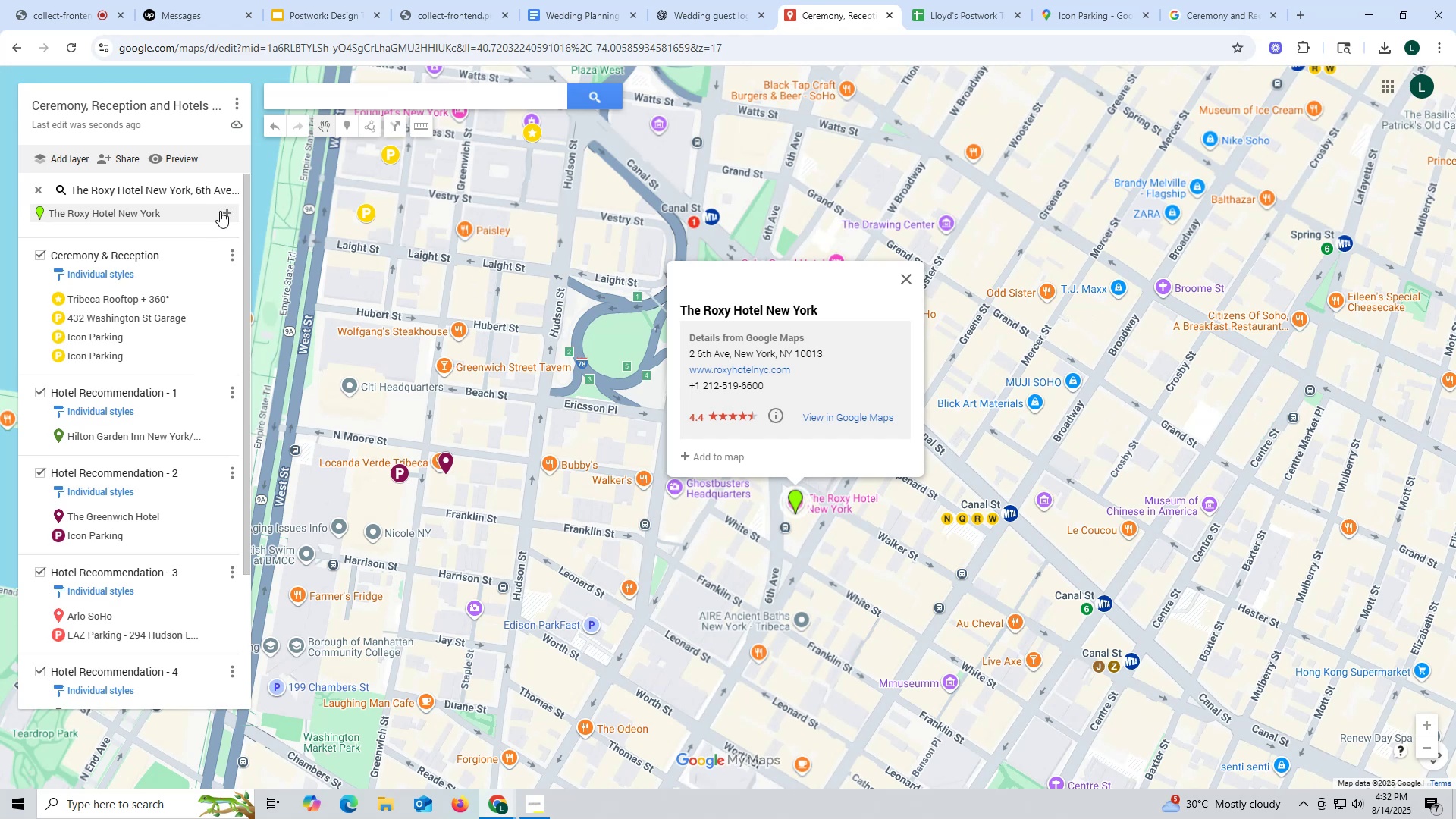 
left_click([224, 210])
 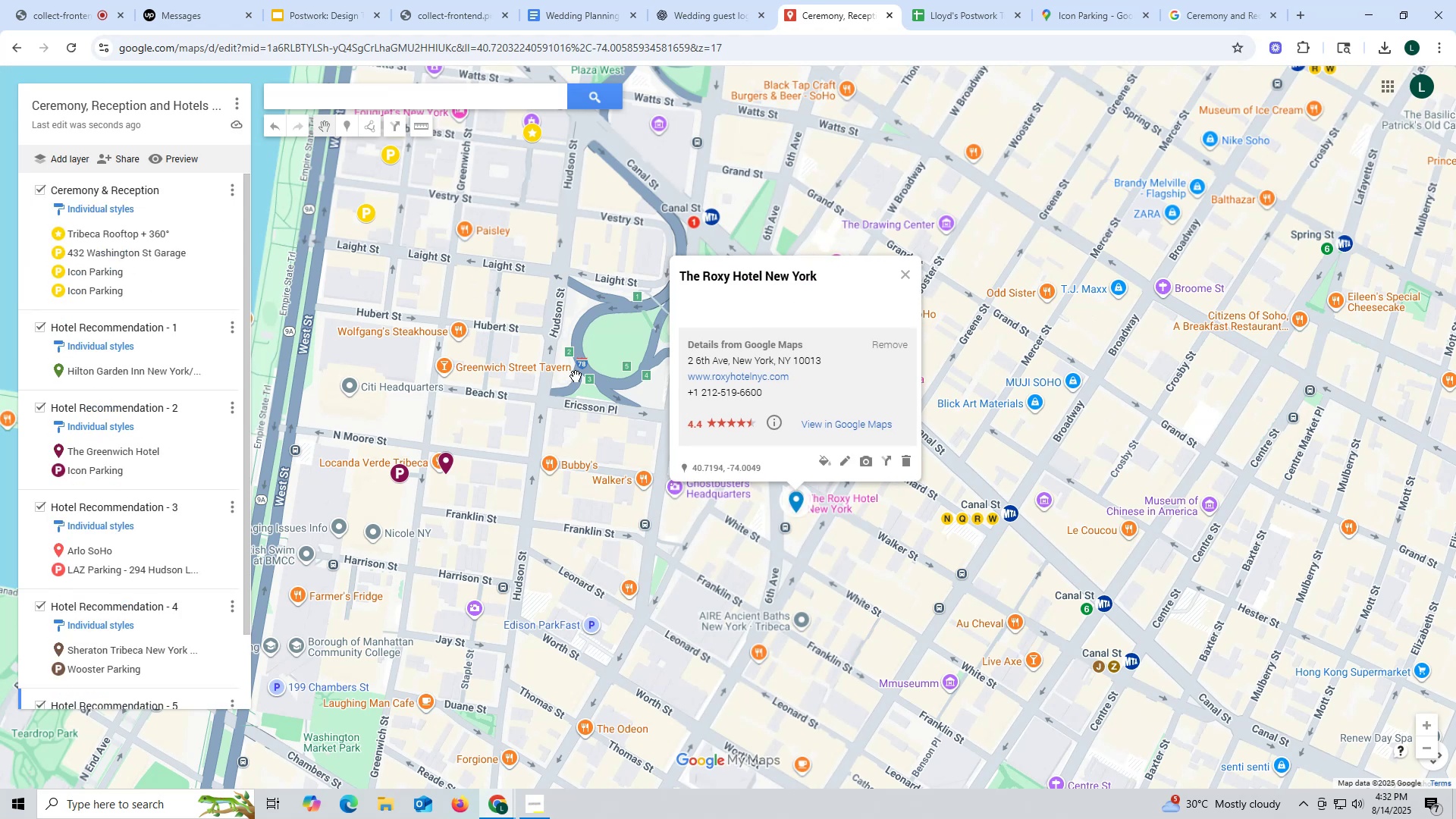 
scroll: coordinate [98, 416], scroll_direction: down, amount: 8.0
 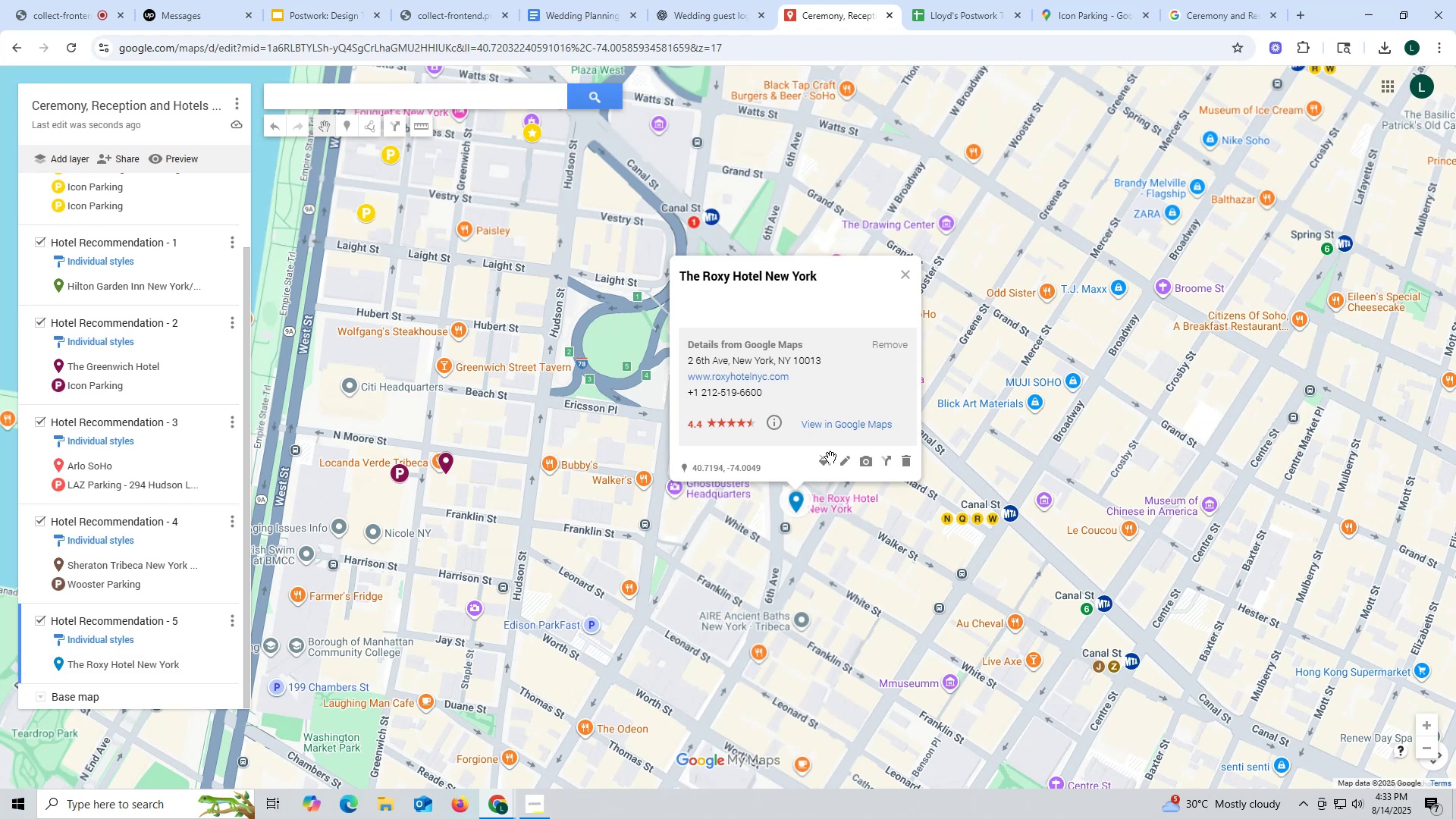 
wait(5.5)
 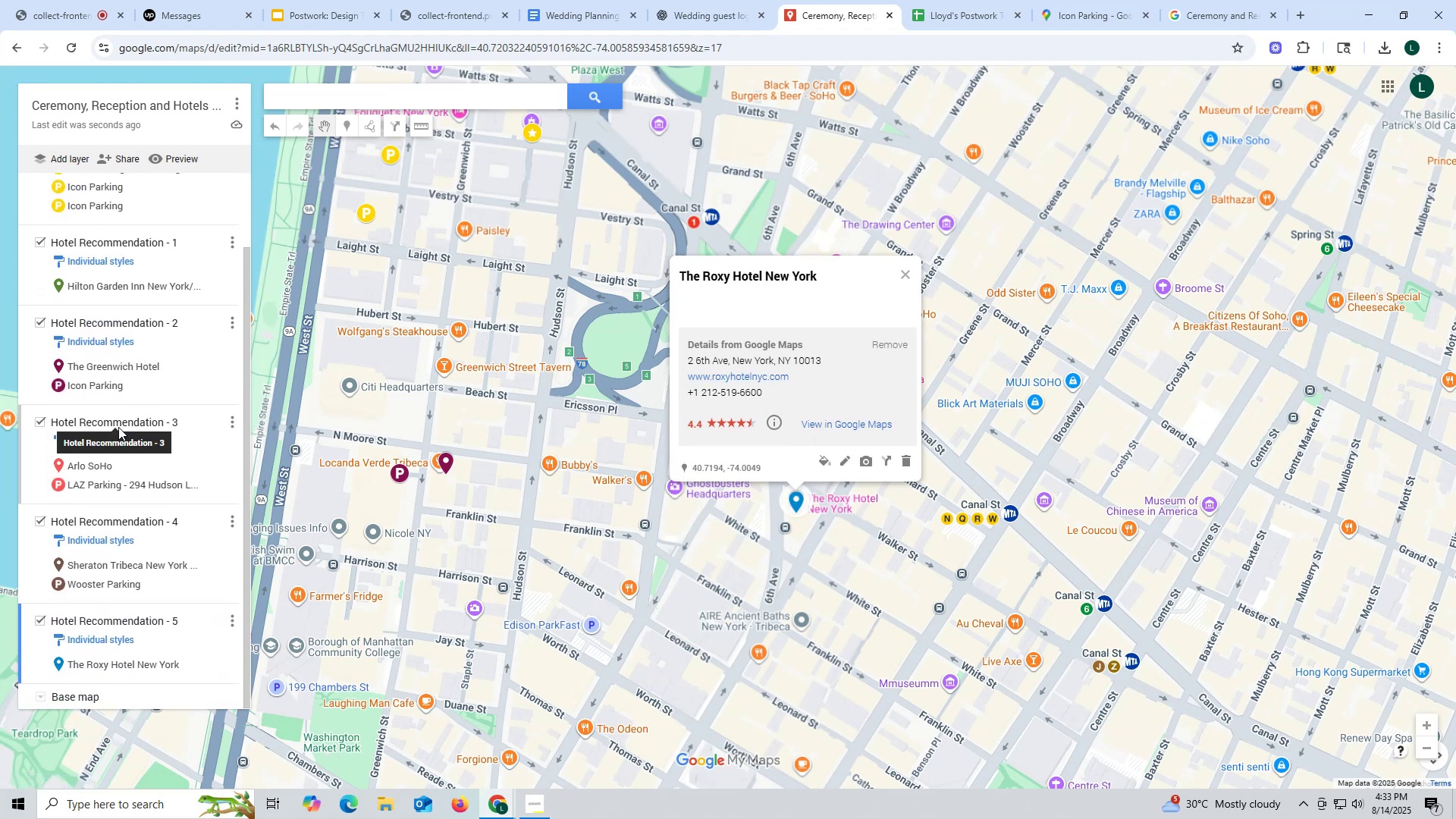 
left_click([824, 460])
 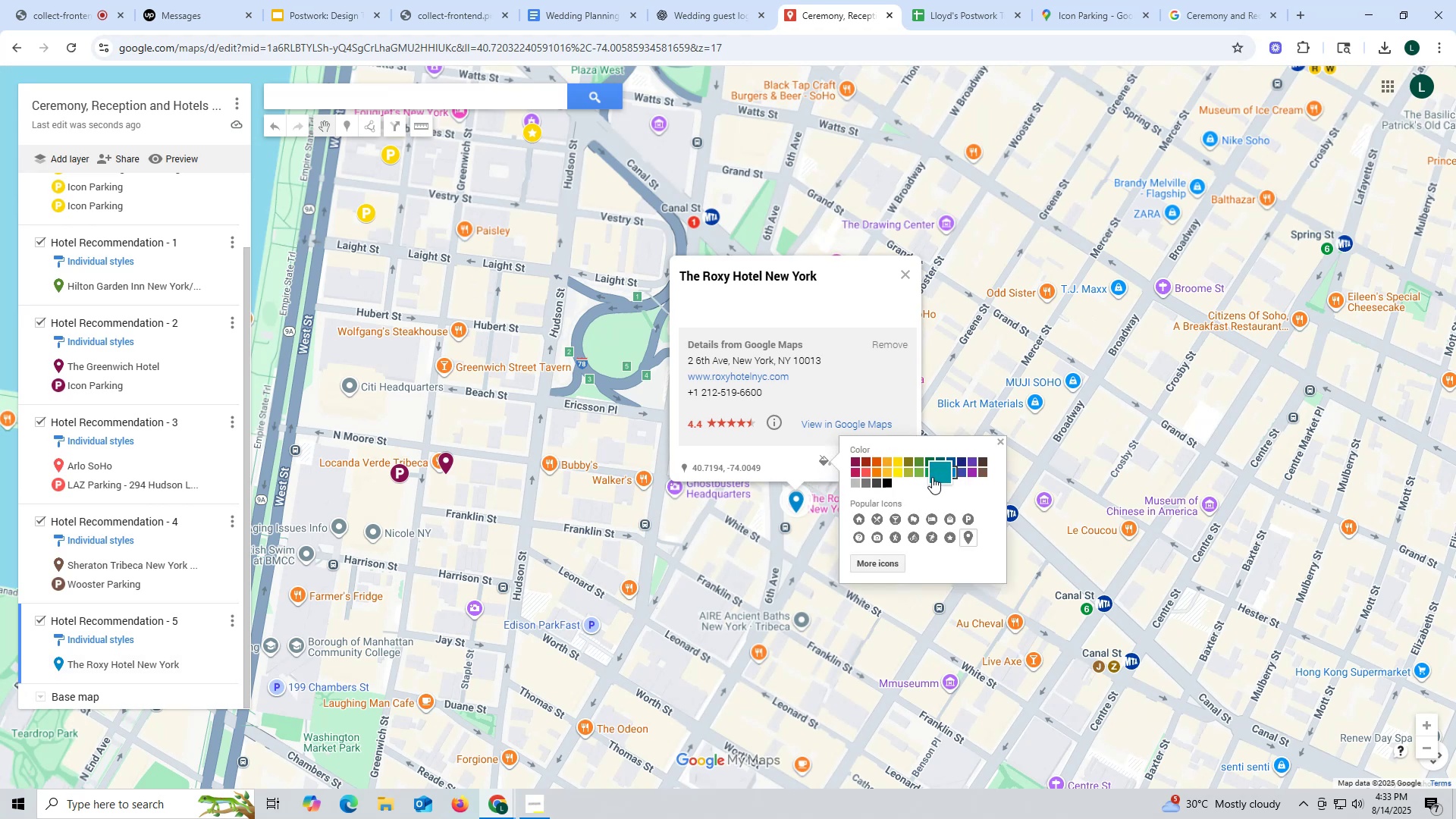 
wait(10.75)
 